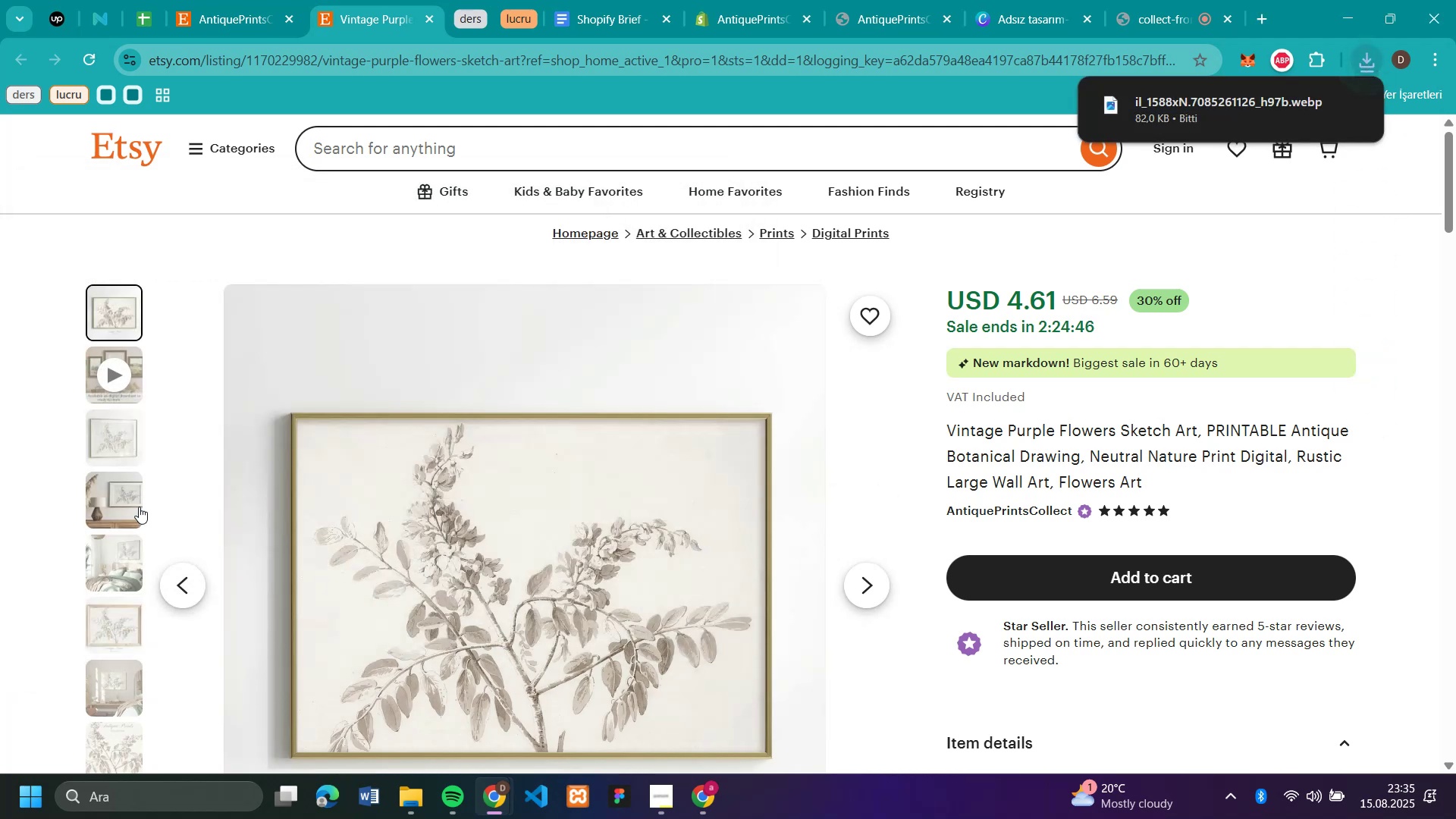 
left_click([128, 499])
 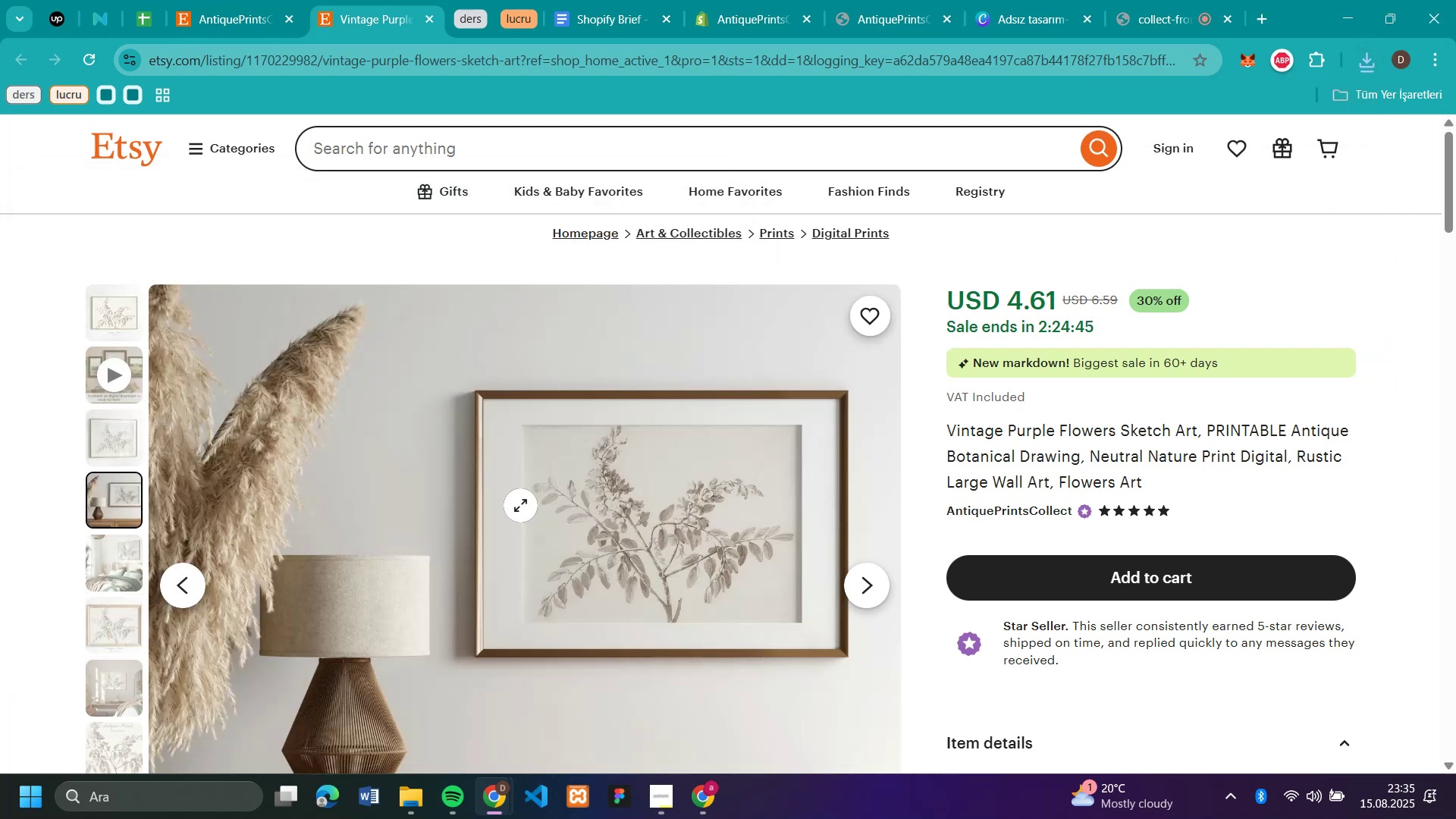 
right_click([520, 505])
 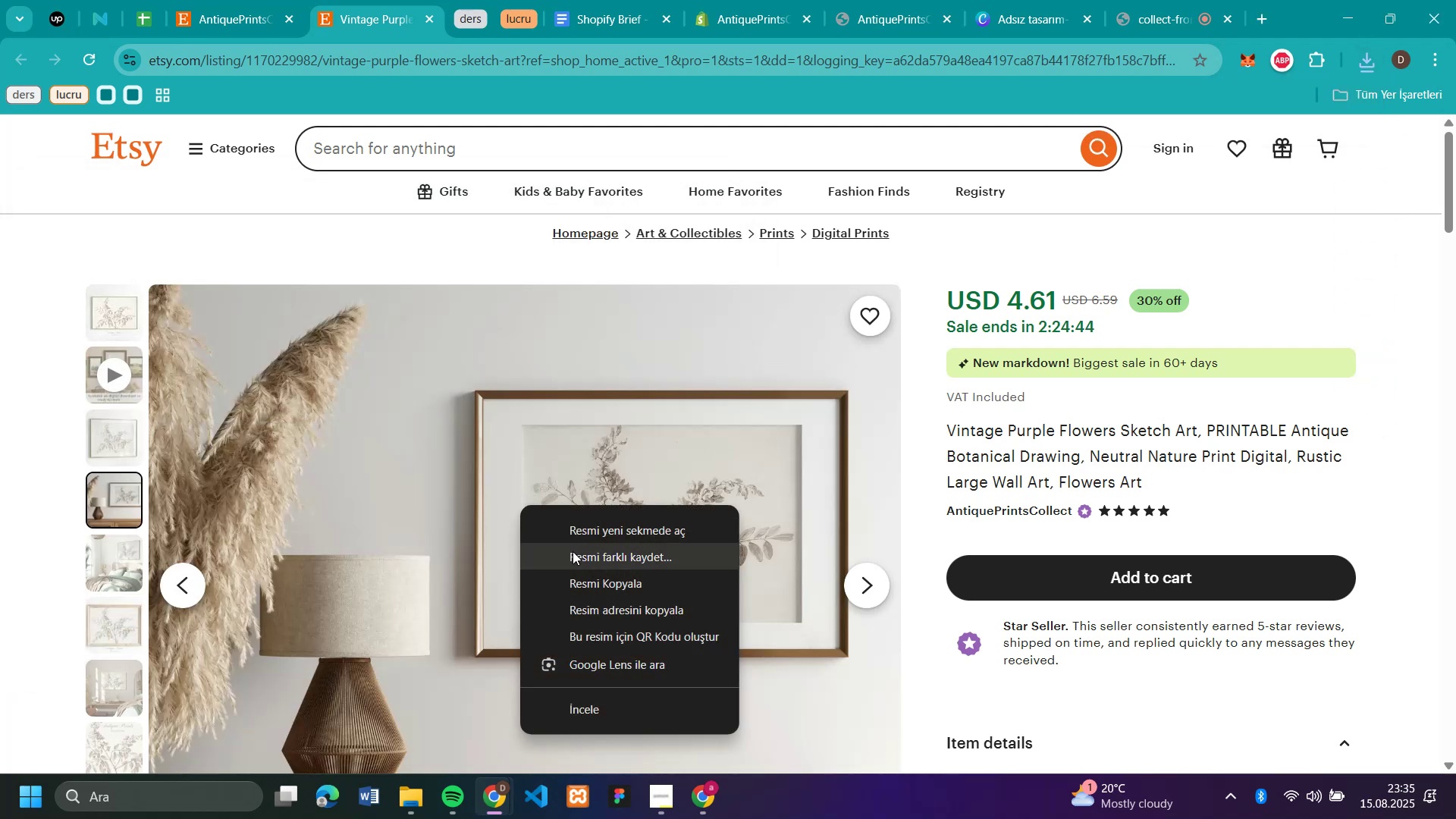 
left_click([573, 551])
 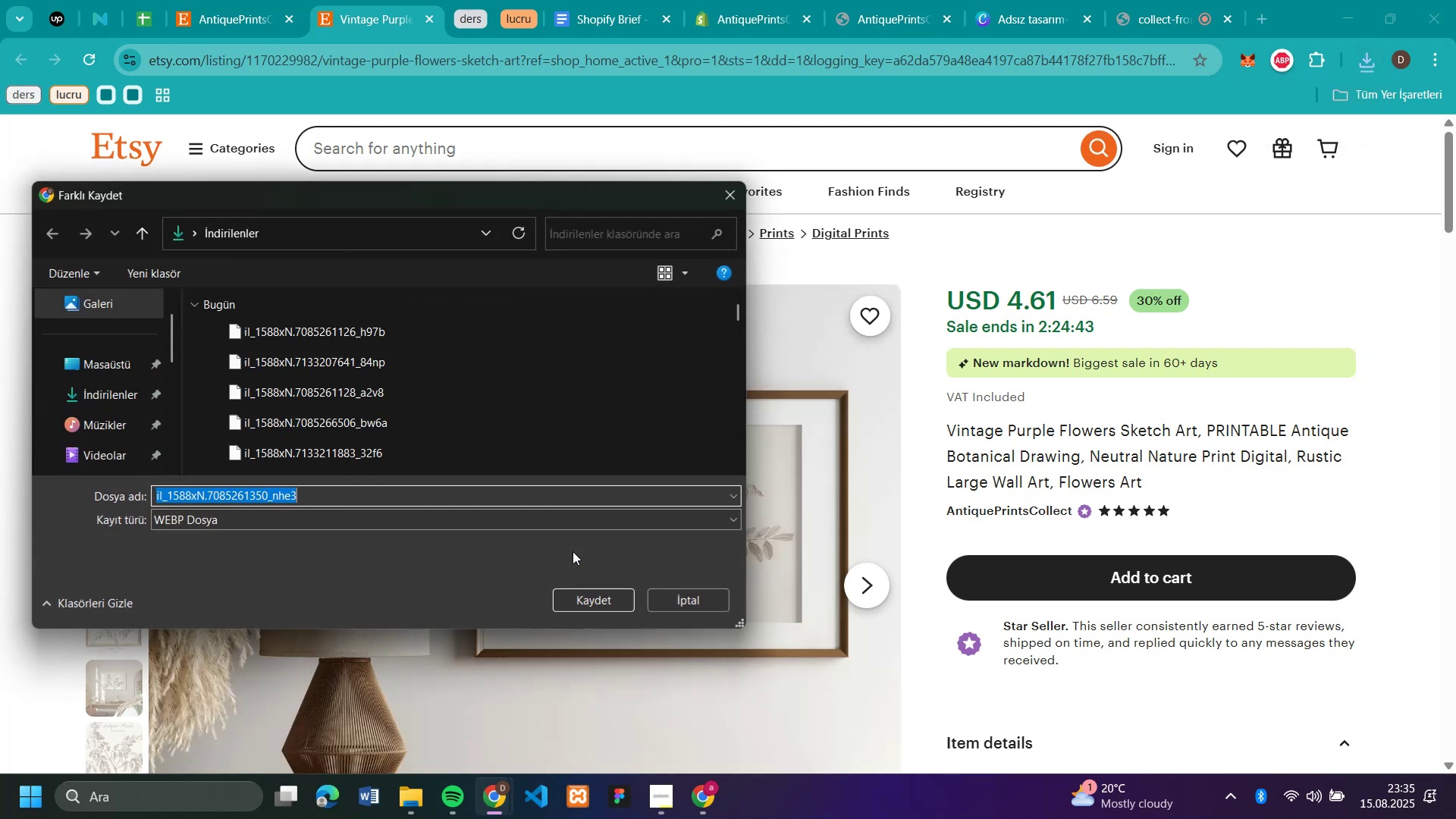 
key(Enter)
 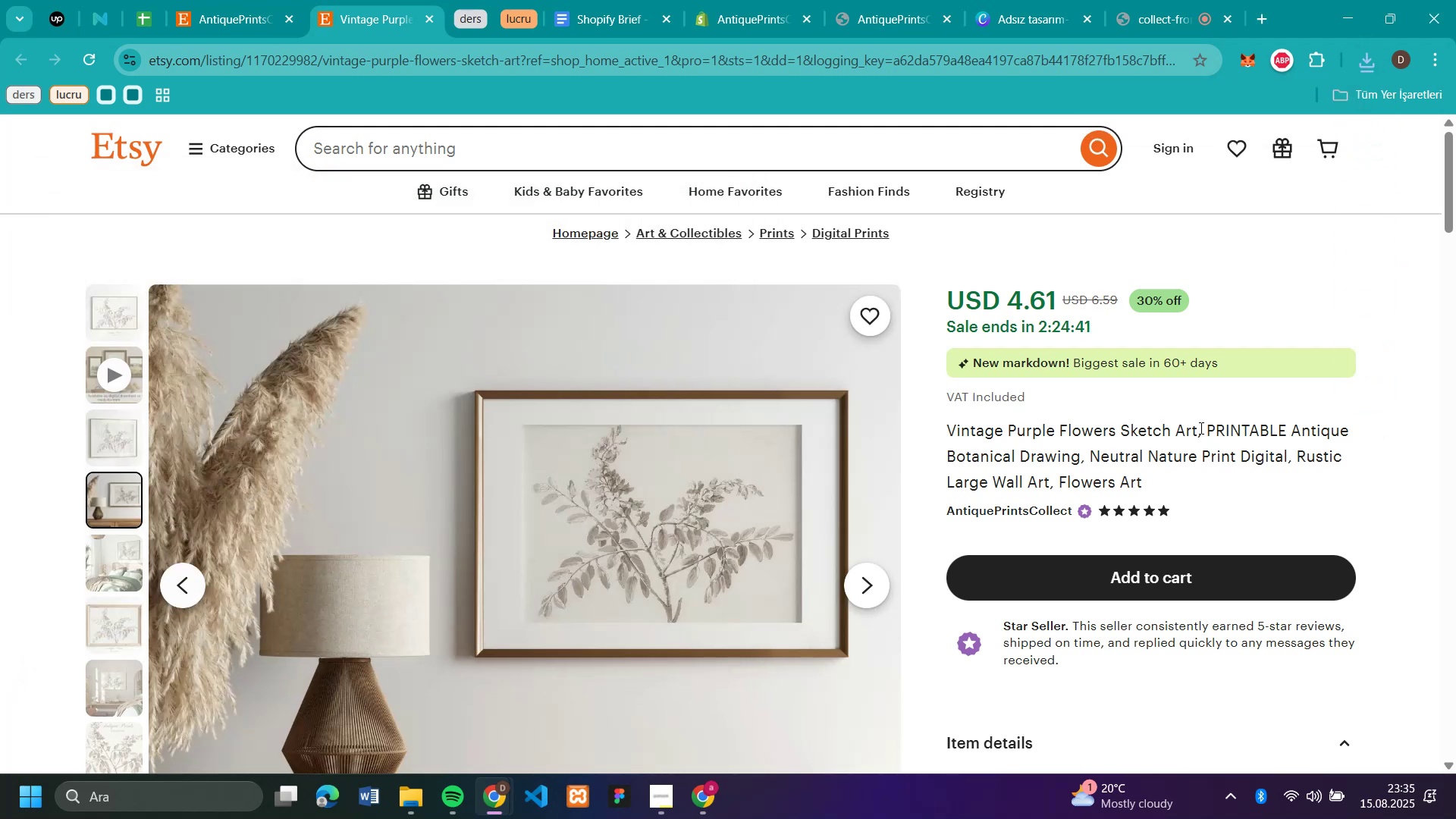 
left_click_drag(start_coordinate=[1196, 427], to_coordinate=[949, 438])
 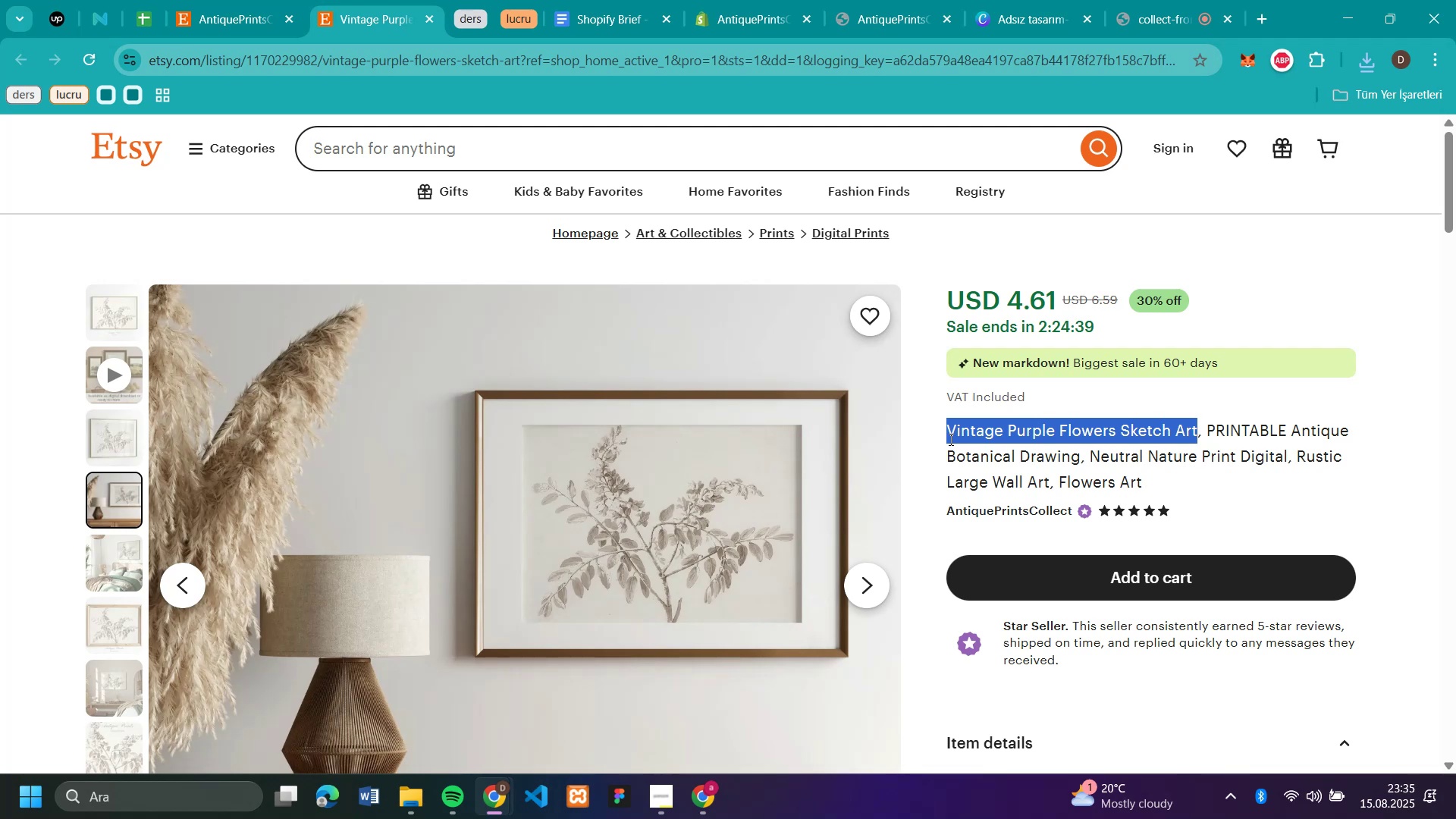 
key(Control+C)
 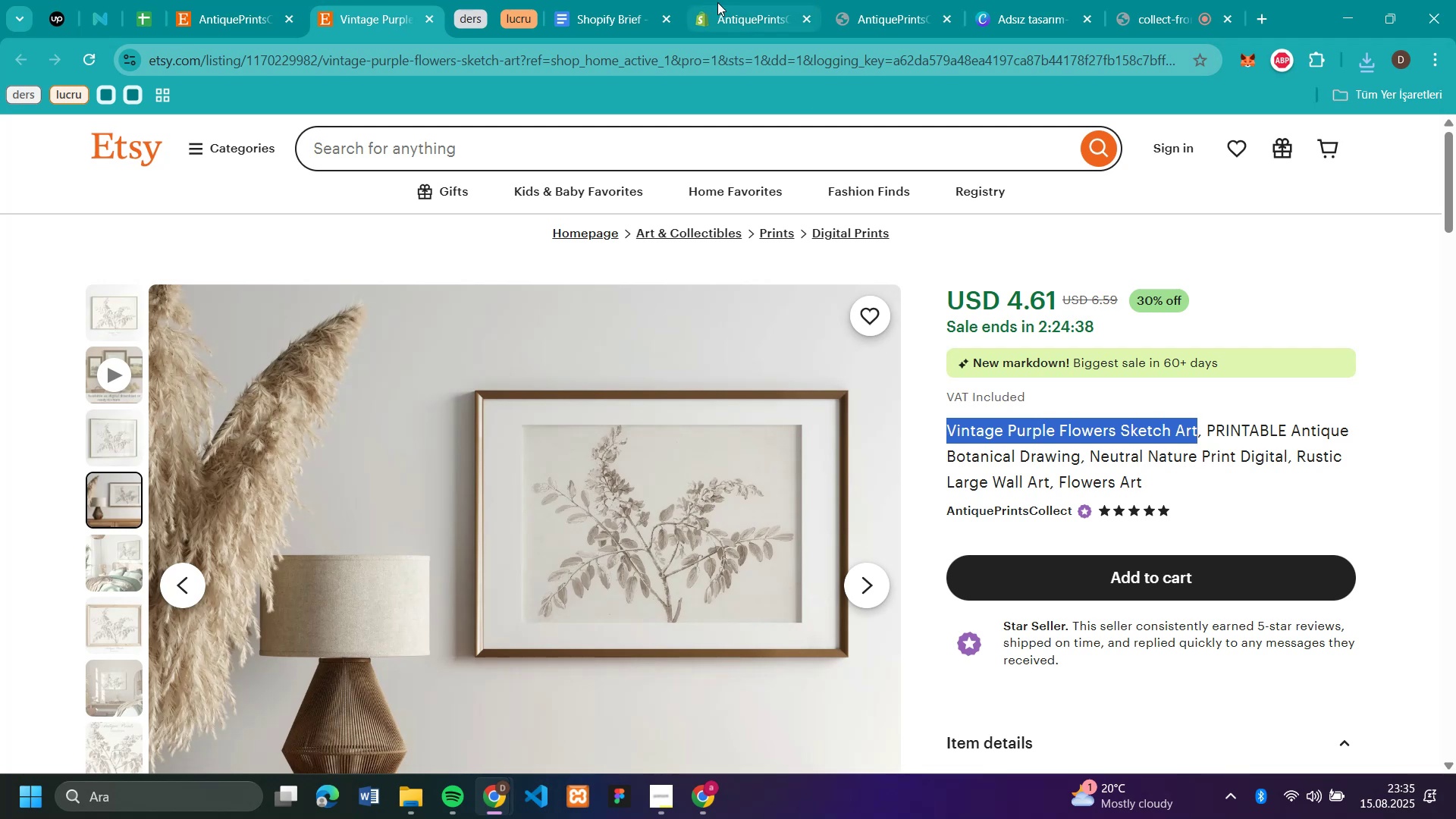 
left_click([745, 12])
 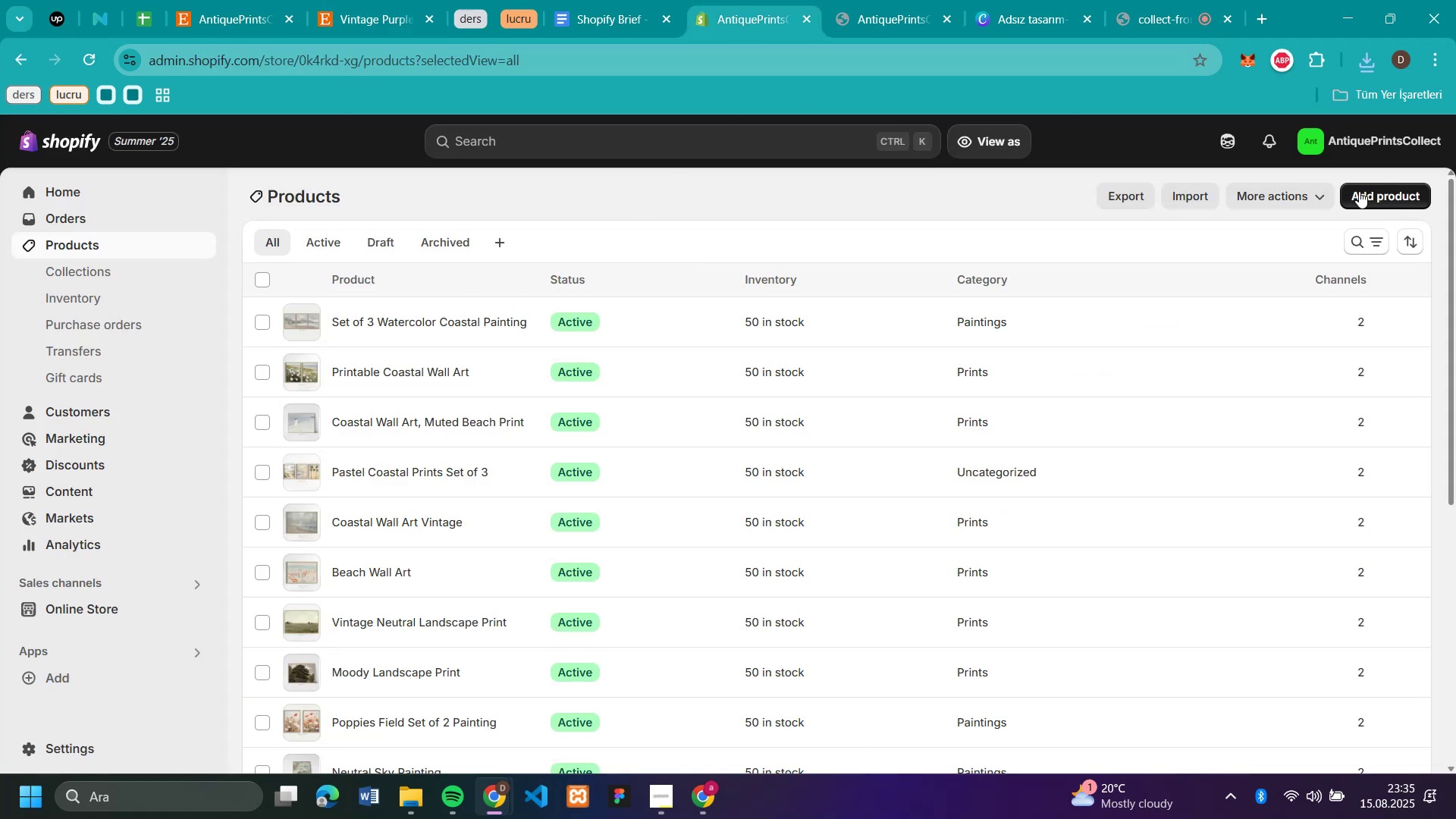 
left_click([1363, 196])
 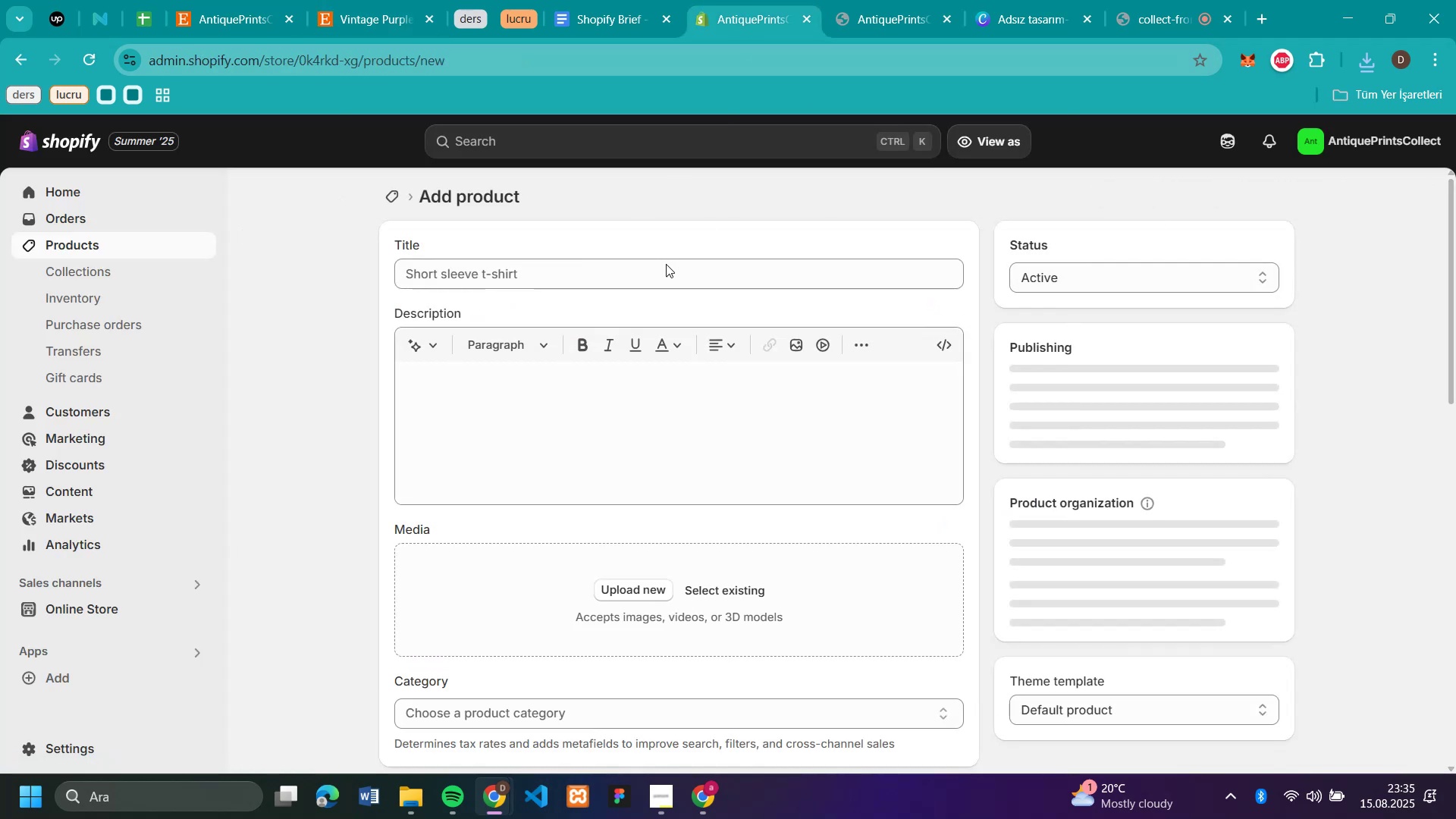 
key(Control+V)
 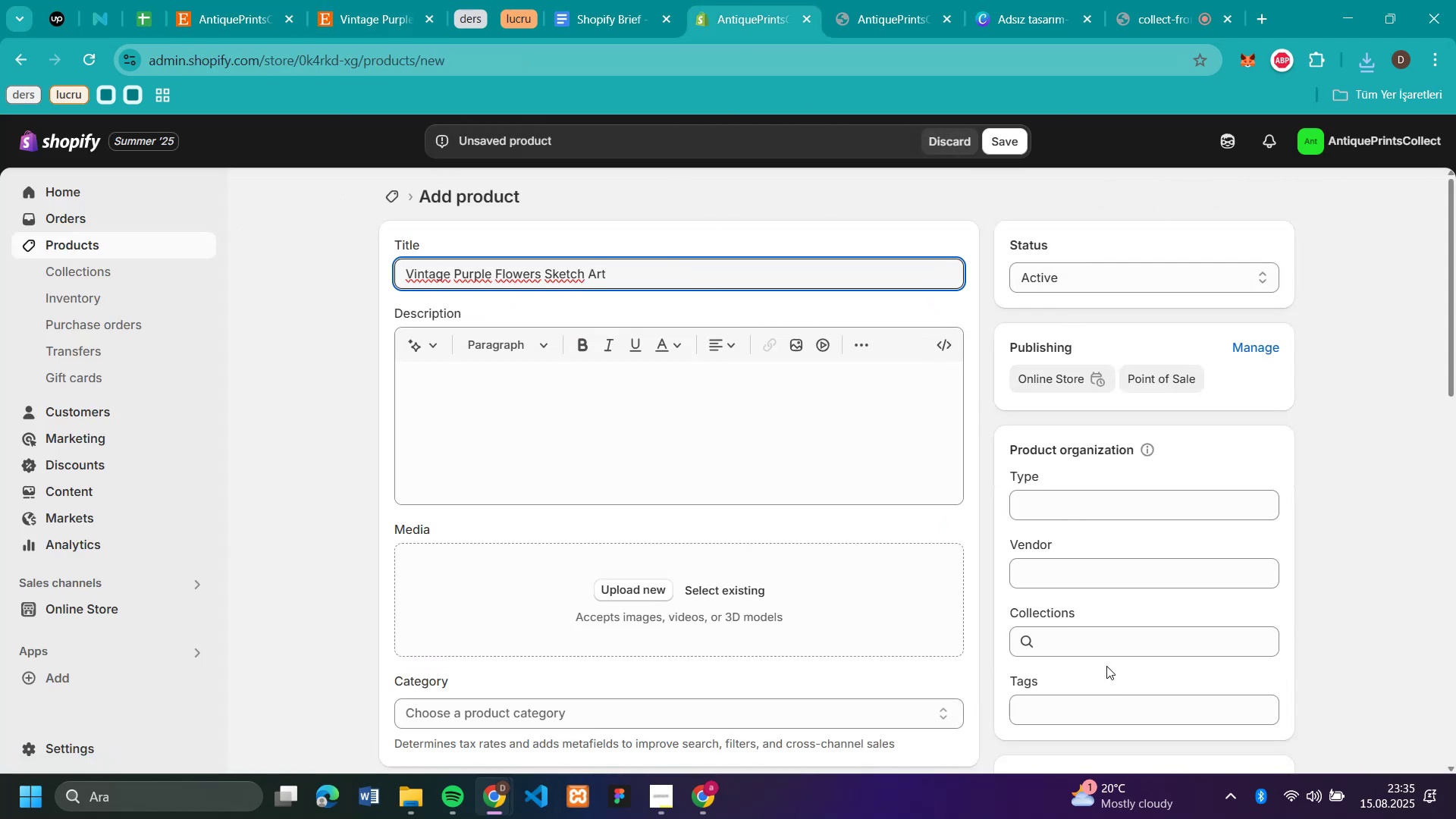 
left_click([1100, 646])
 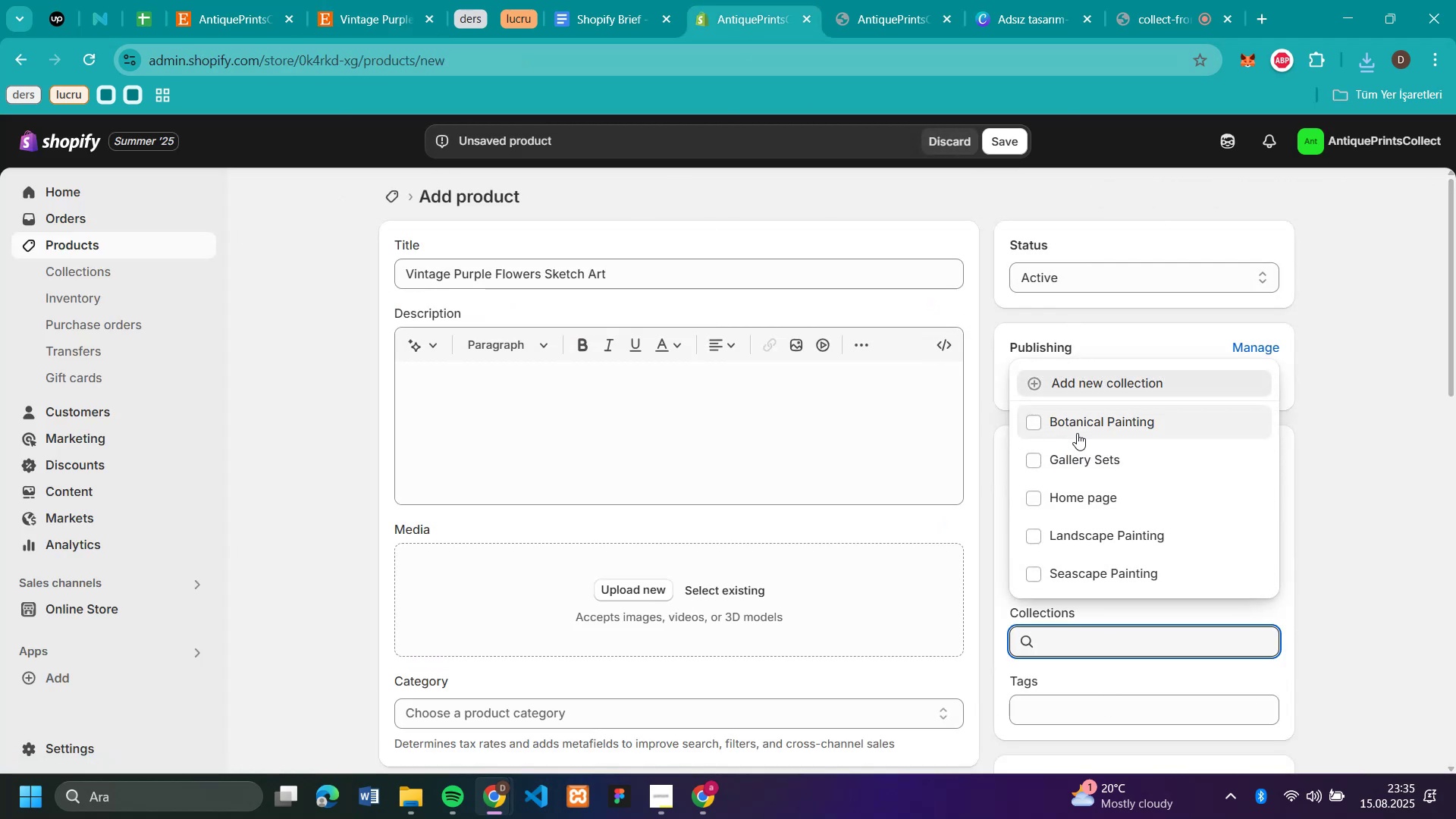 
left_click([1077, 425])
 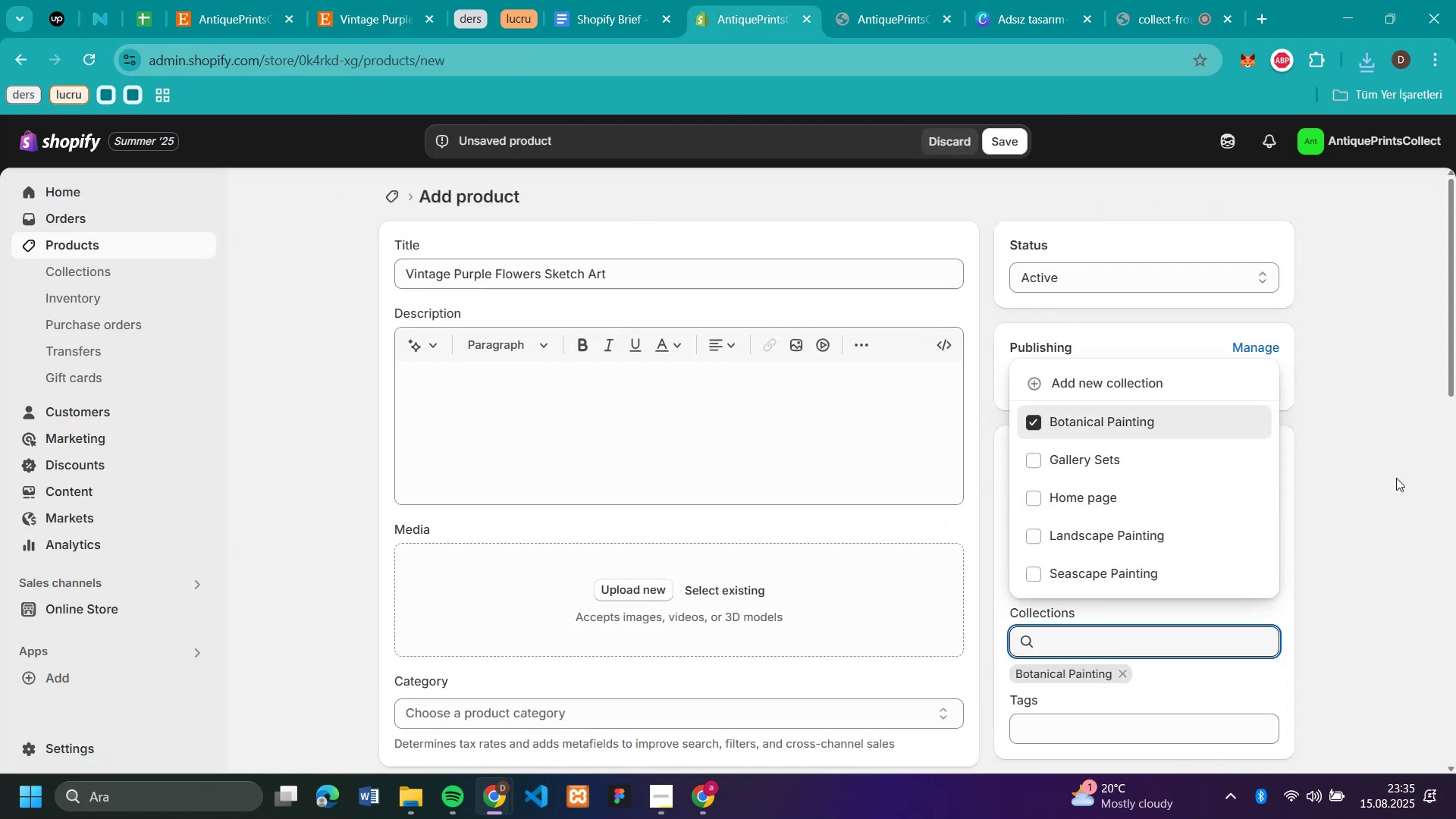 
left_click([1396, 478])
 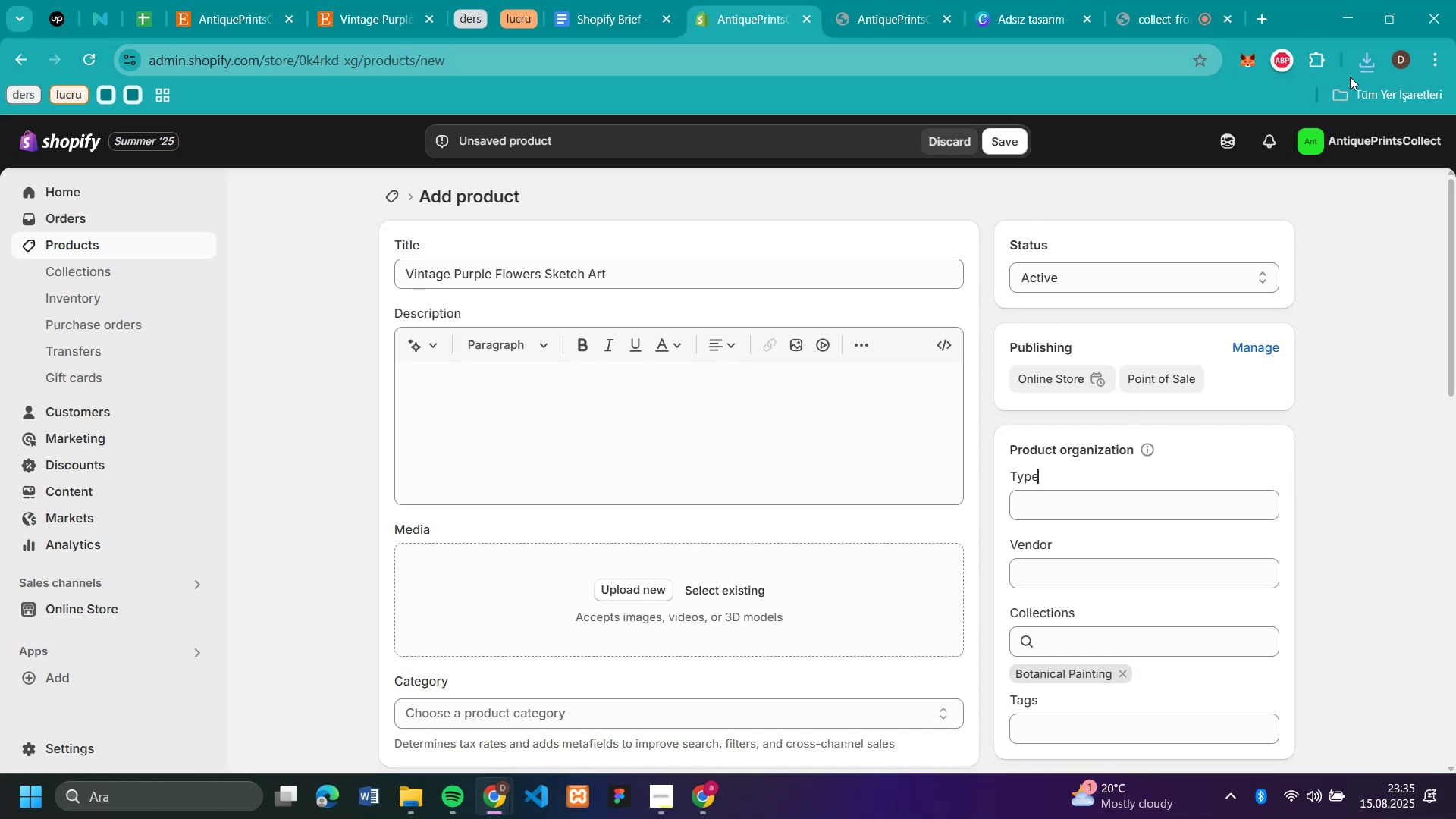 
left_click([1356, 64])
 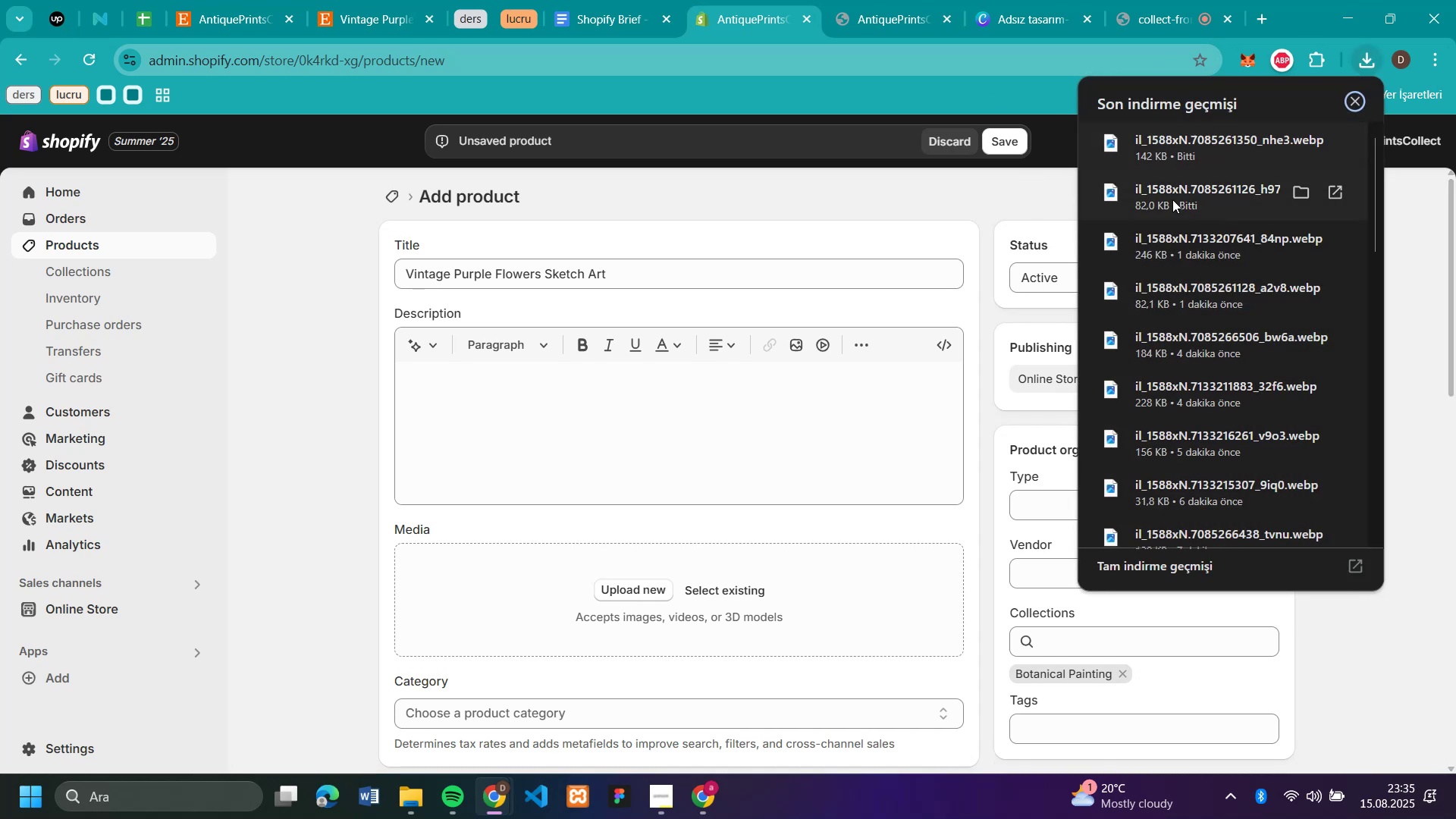 
left_click_drag(start_coordinate=[1172, 191], to_coordinate=[595, 593])
 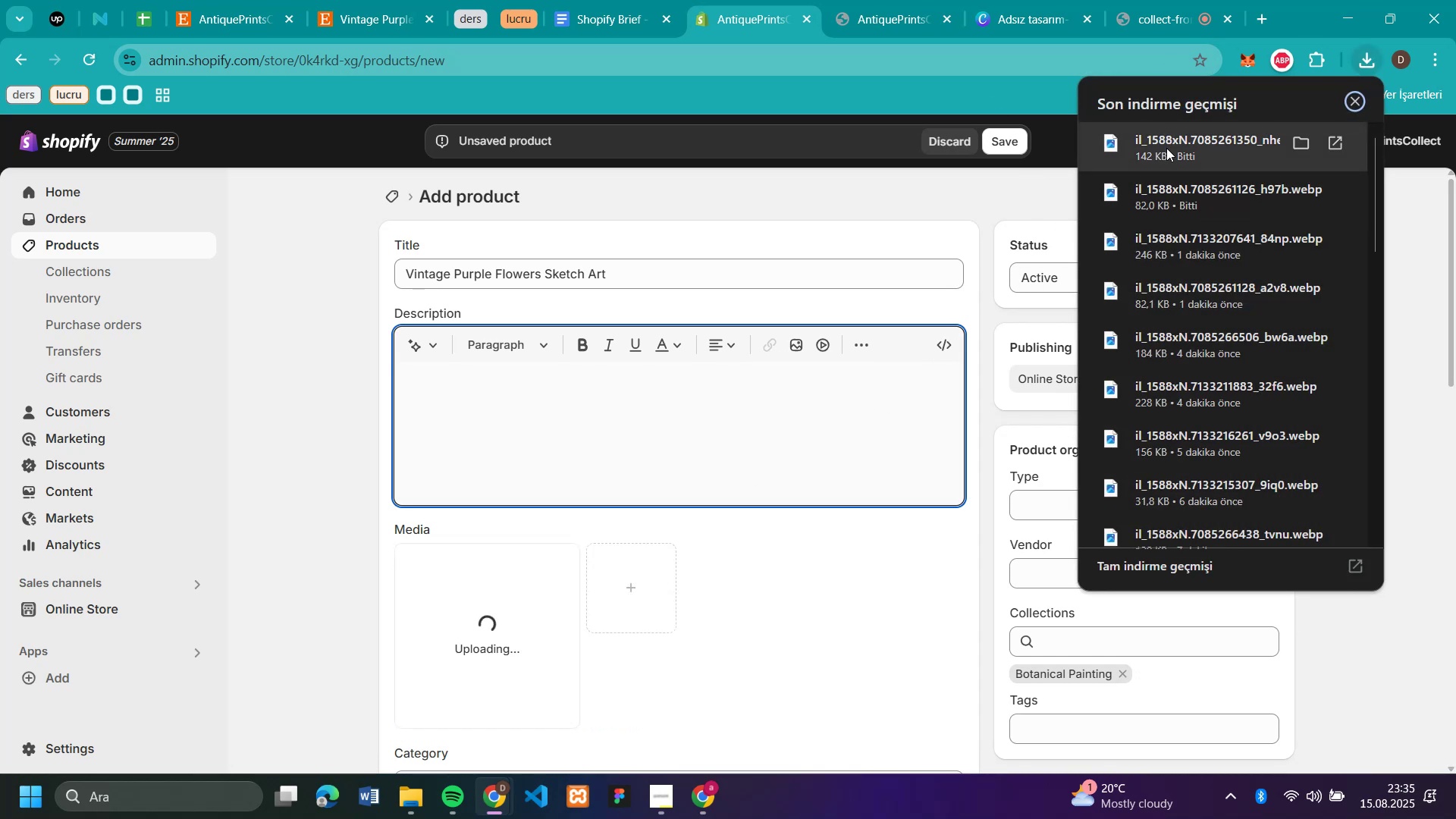 
left_click_drag(start_coordinate=[1166, 149], to_coordinate=[790, 588])
 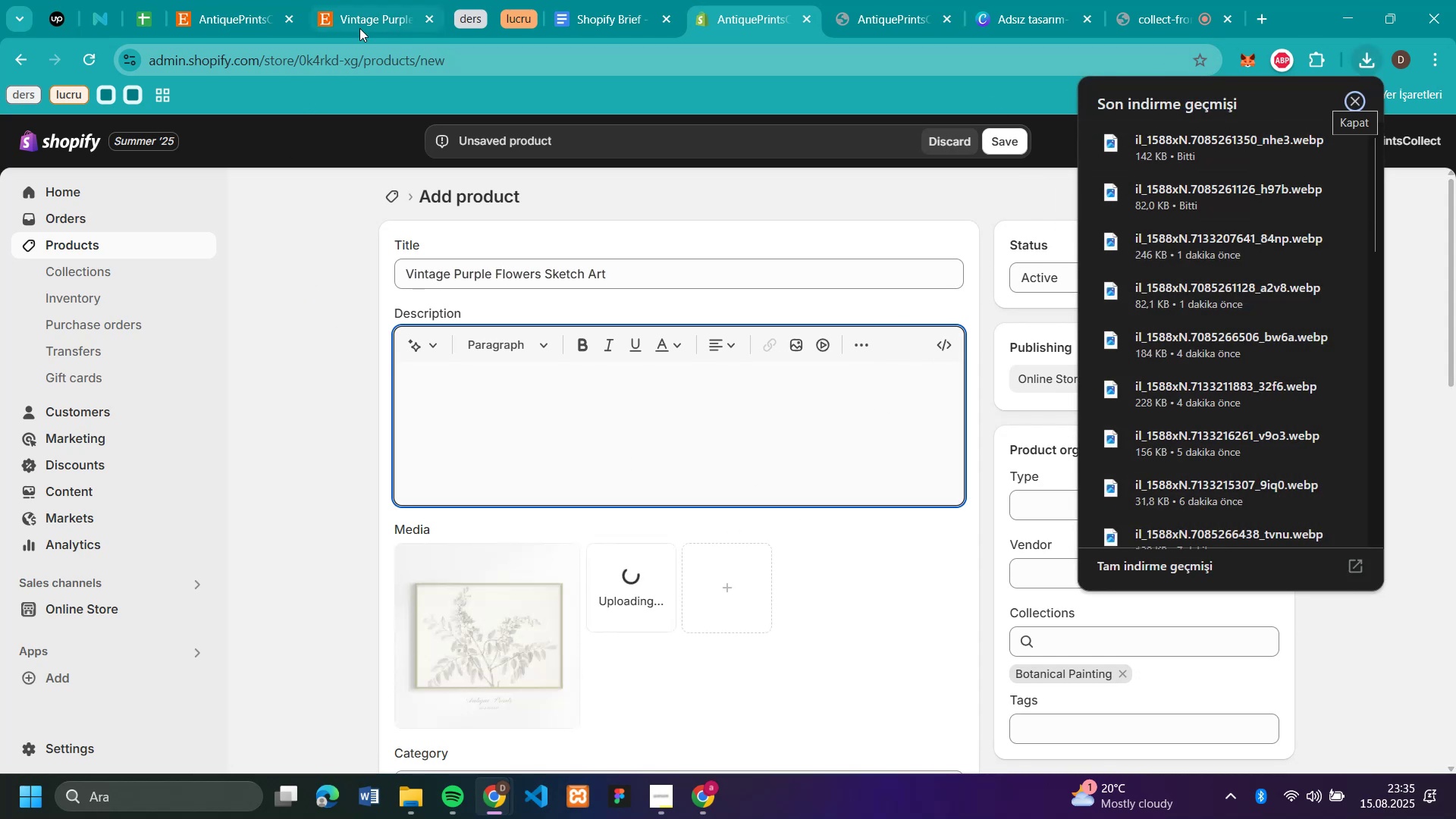 
left_click([361, 21])
 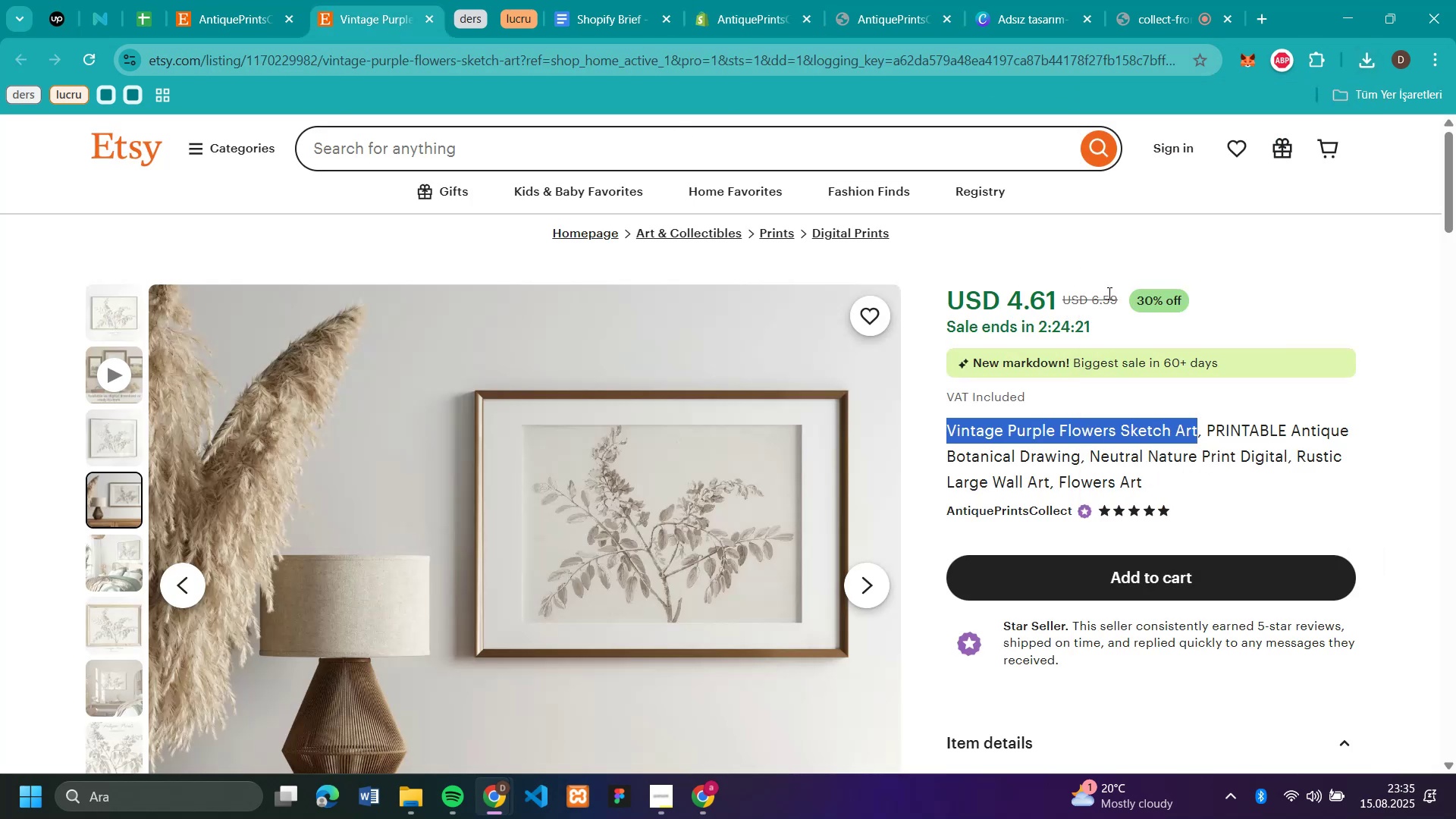 
left_click_drag(start_coordinate=[1122, 294], to_coordinate=[1092, 297])
 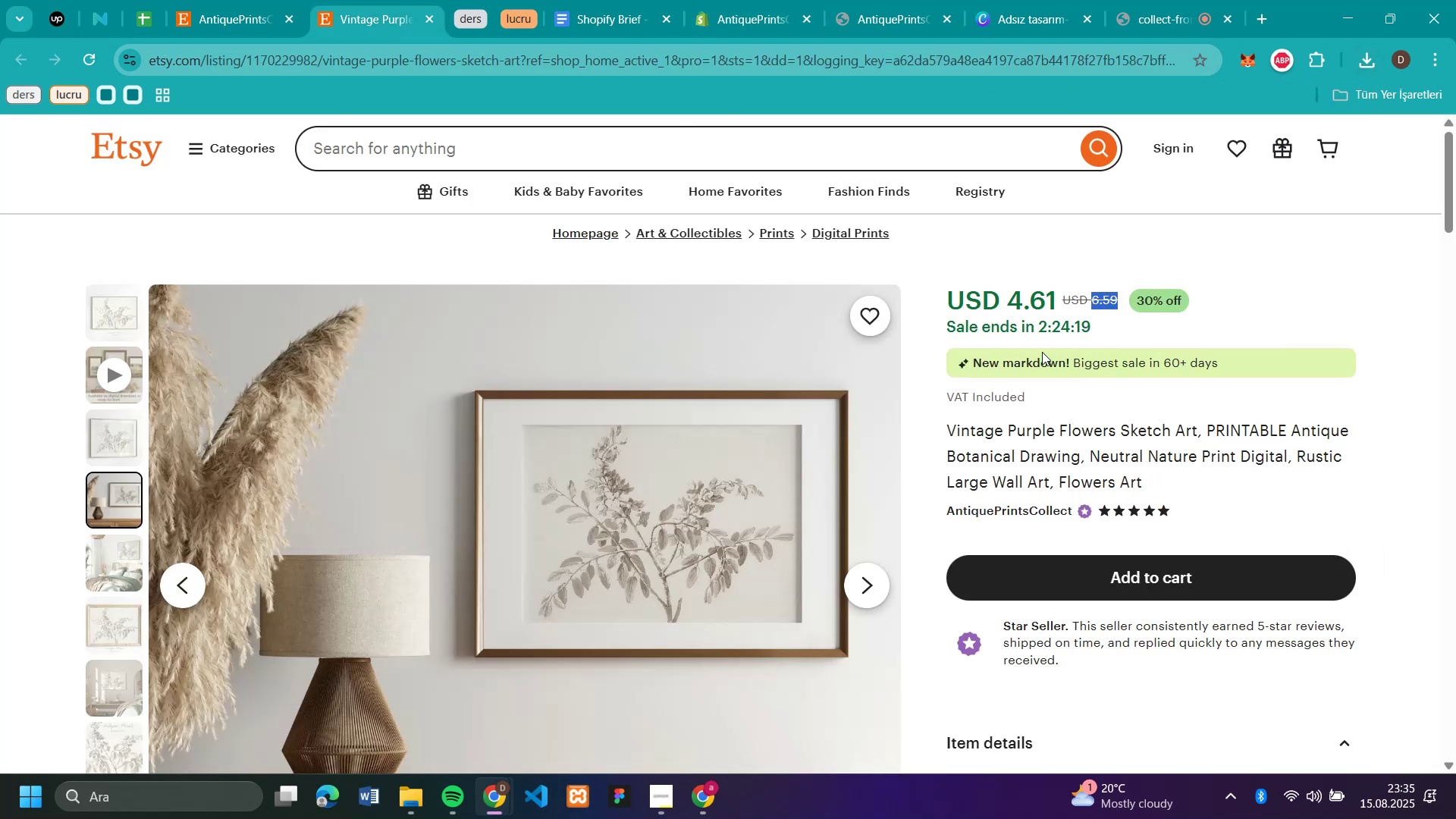 
key(Control+C)
 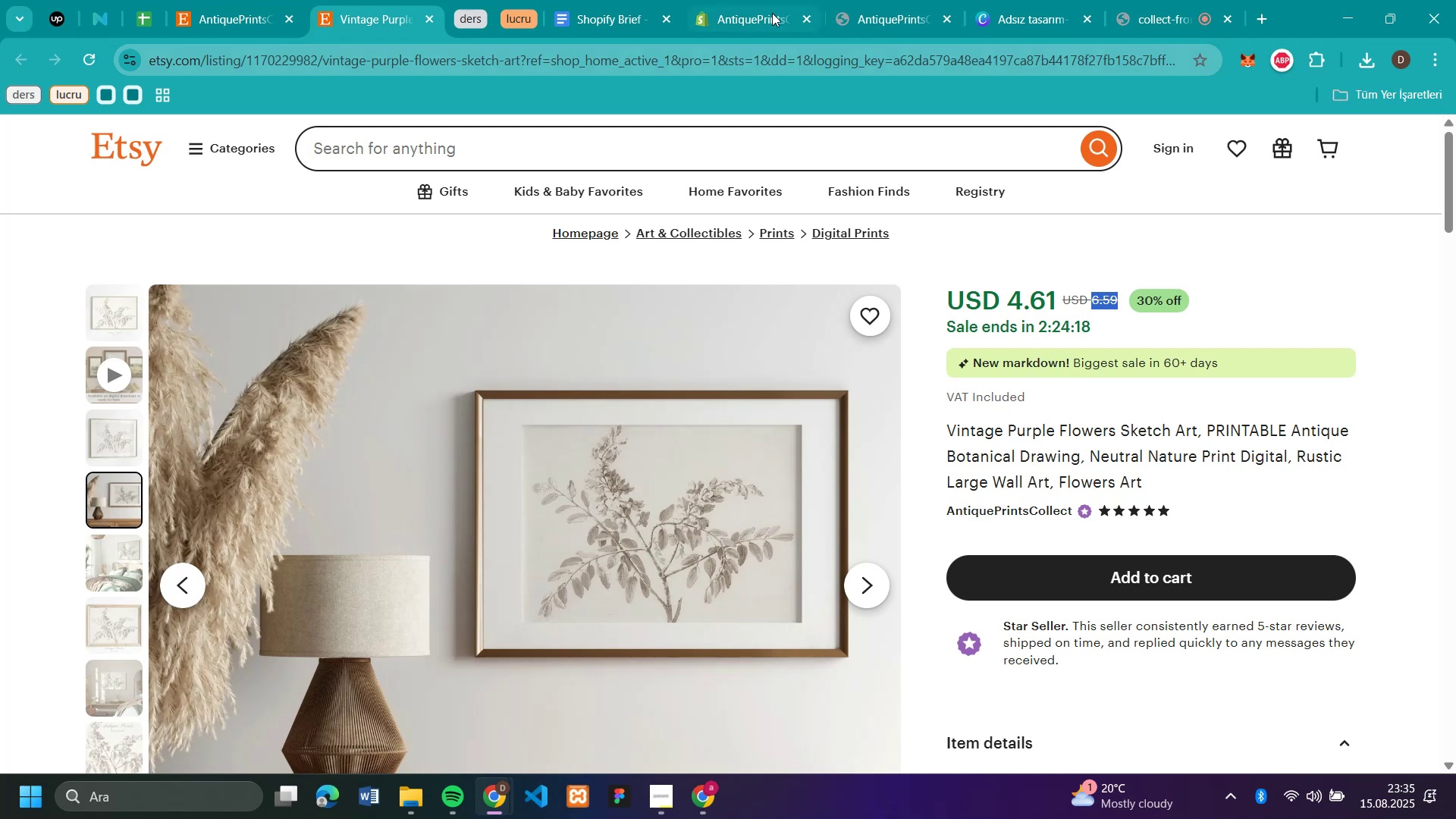 
left_click([772, 13])
 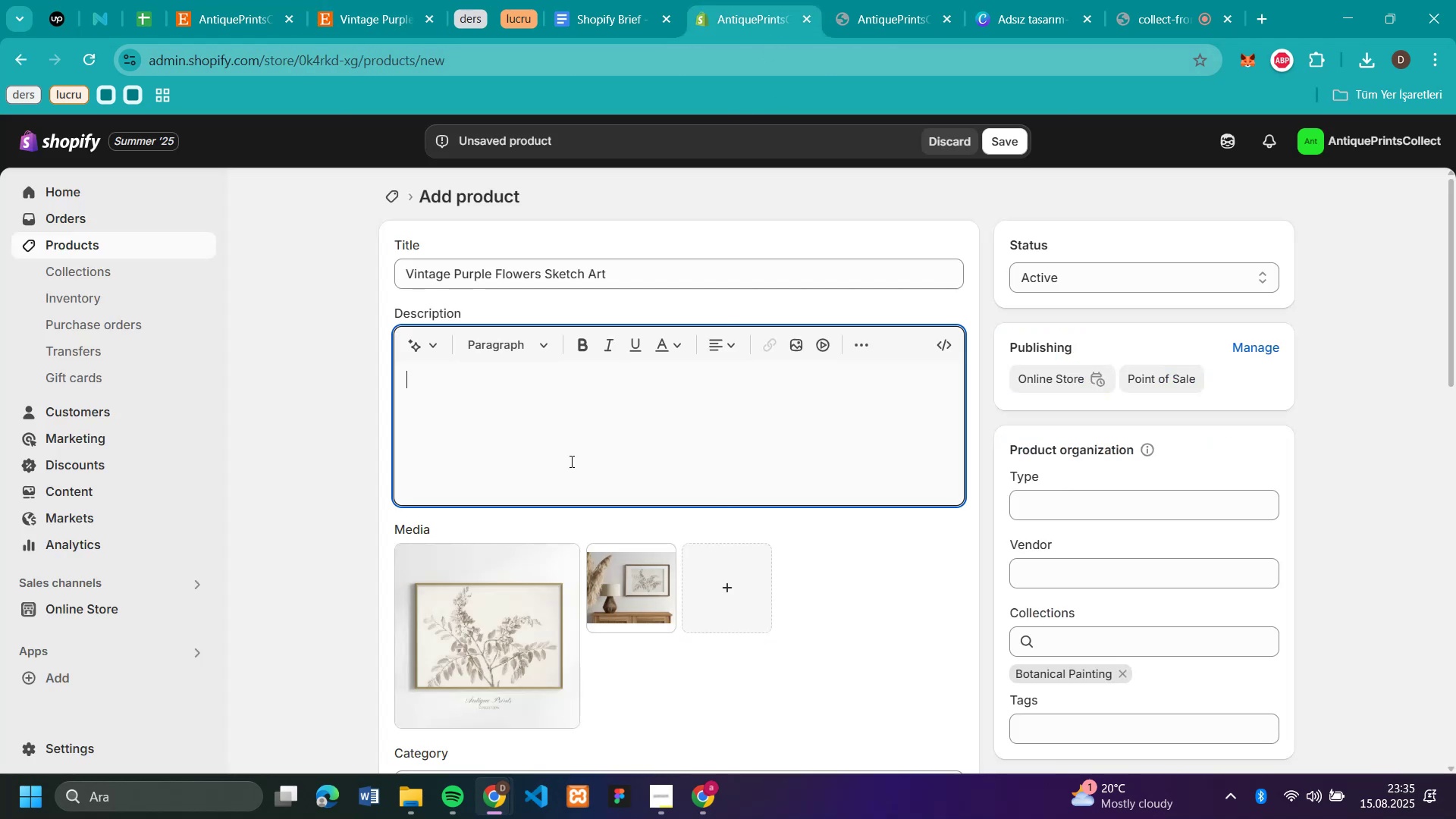 
scroll: coordinate [560, 560], scroll_direction: down, amount: 3.0
 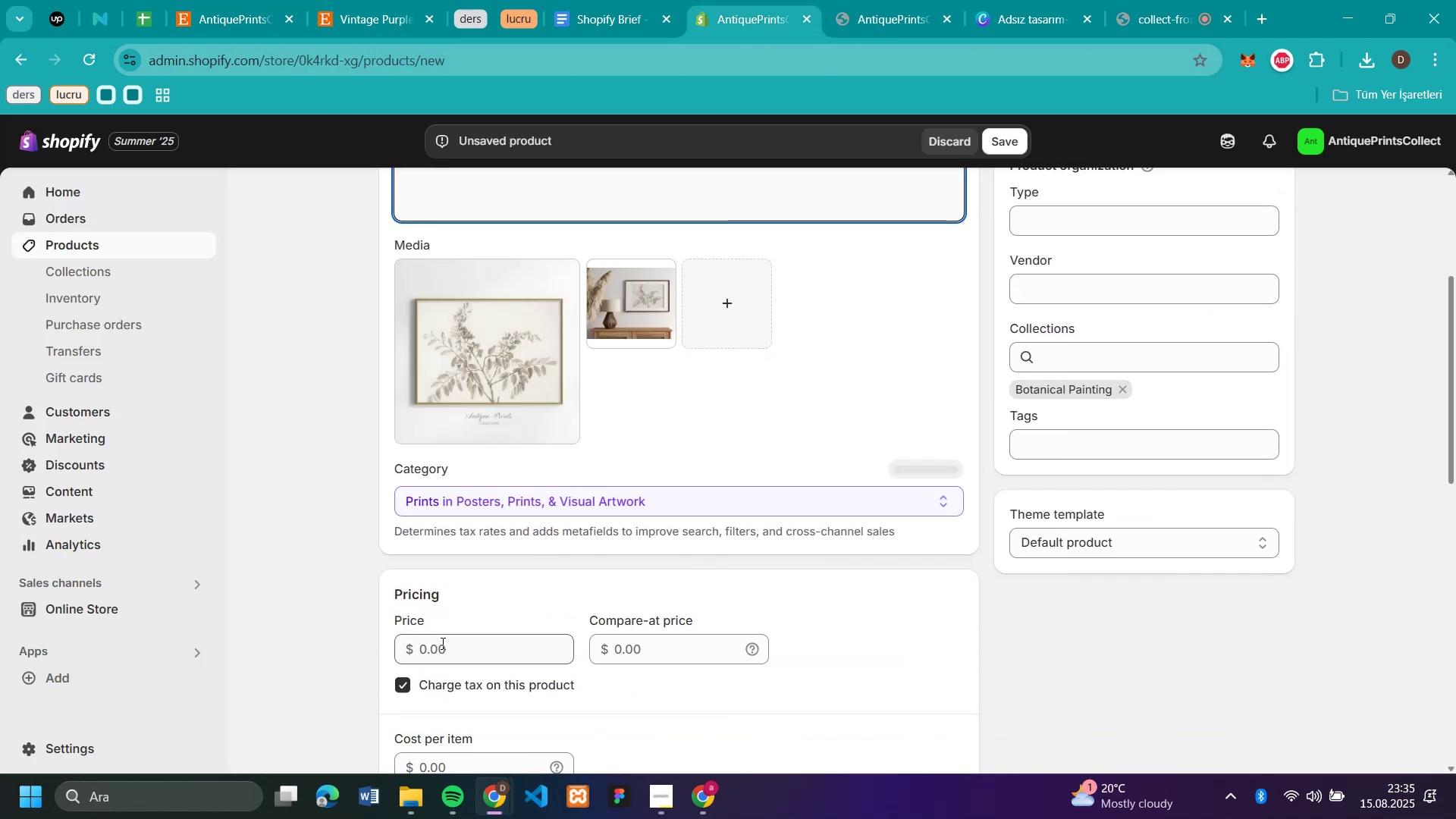 
key(Control+V)
 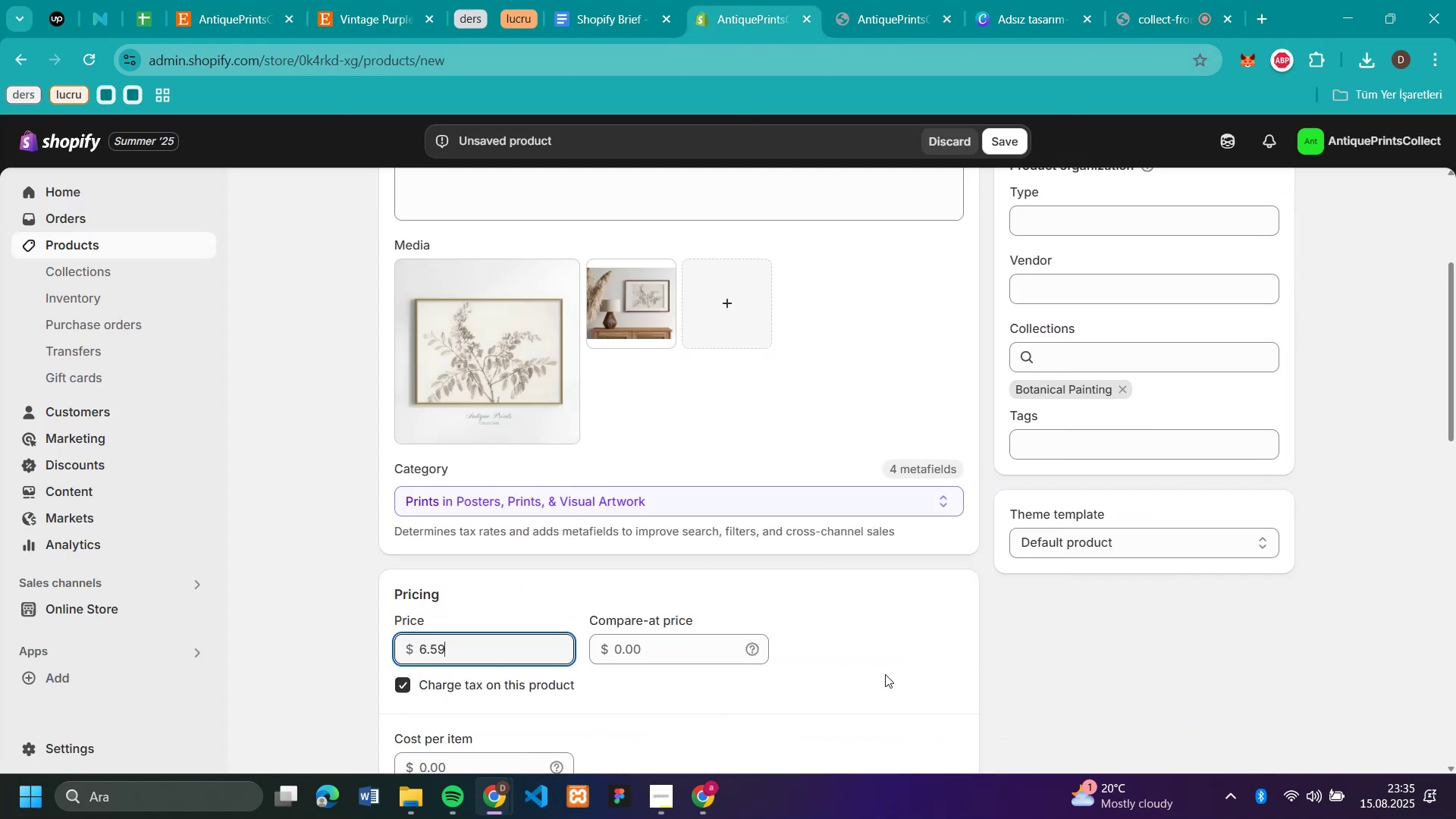 
left_click([887, 674])
 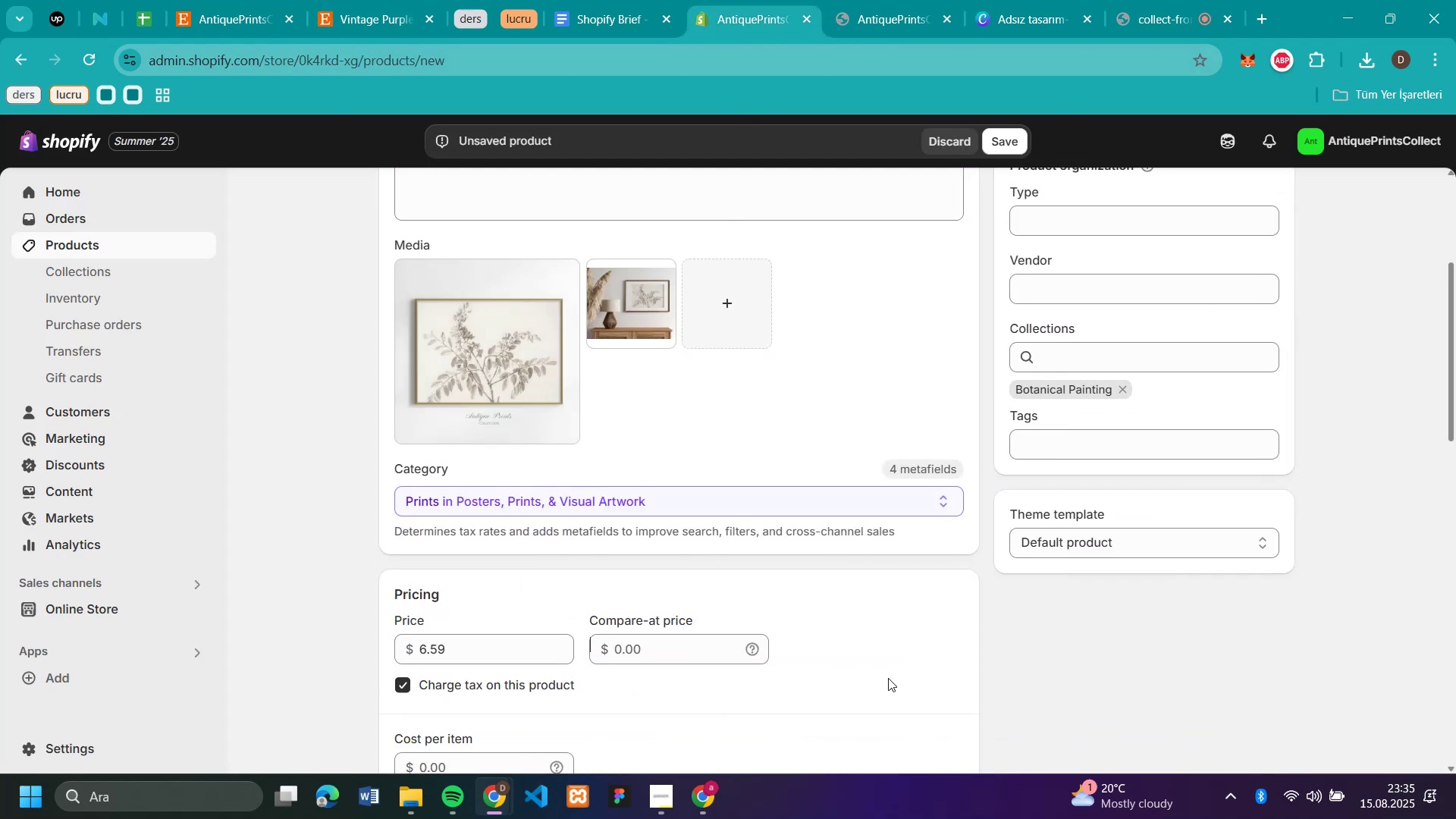 
scroll: coordinate [888, 678], scroll_direction: down, amount: 4.0
 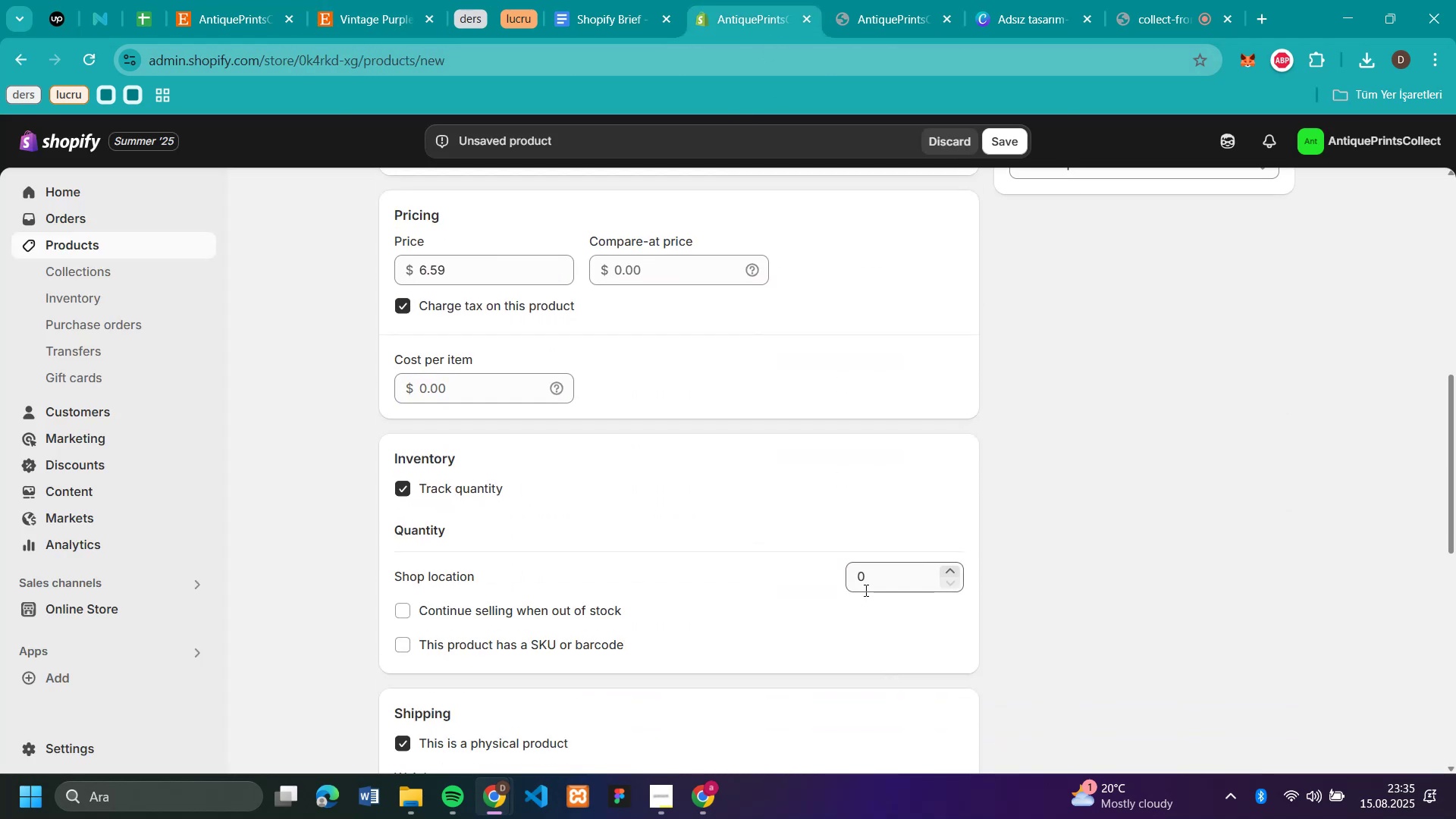 
left_click([864, 590])
 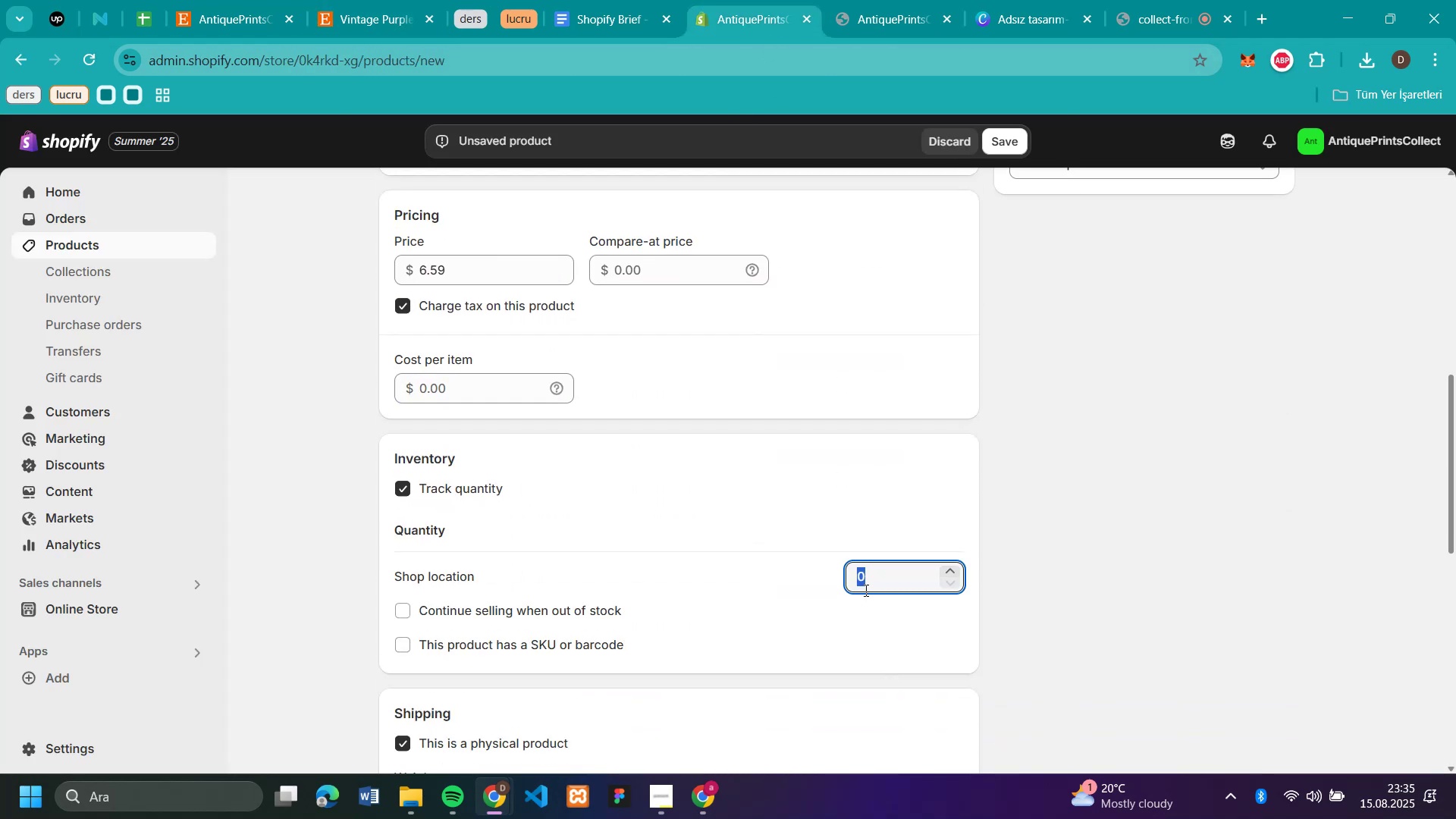 
type(50)
 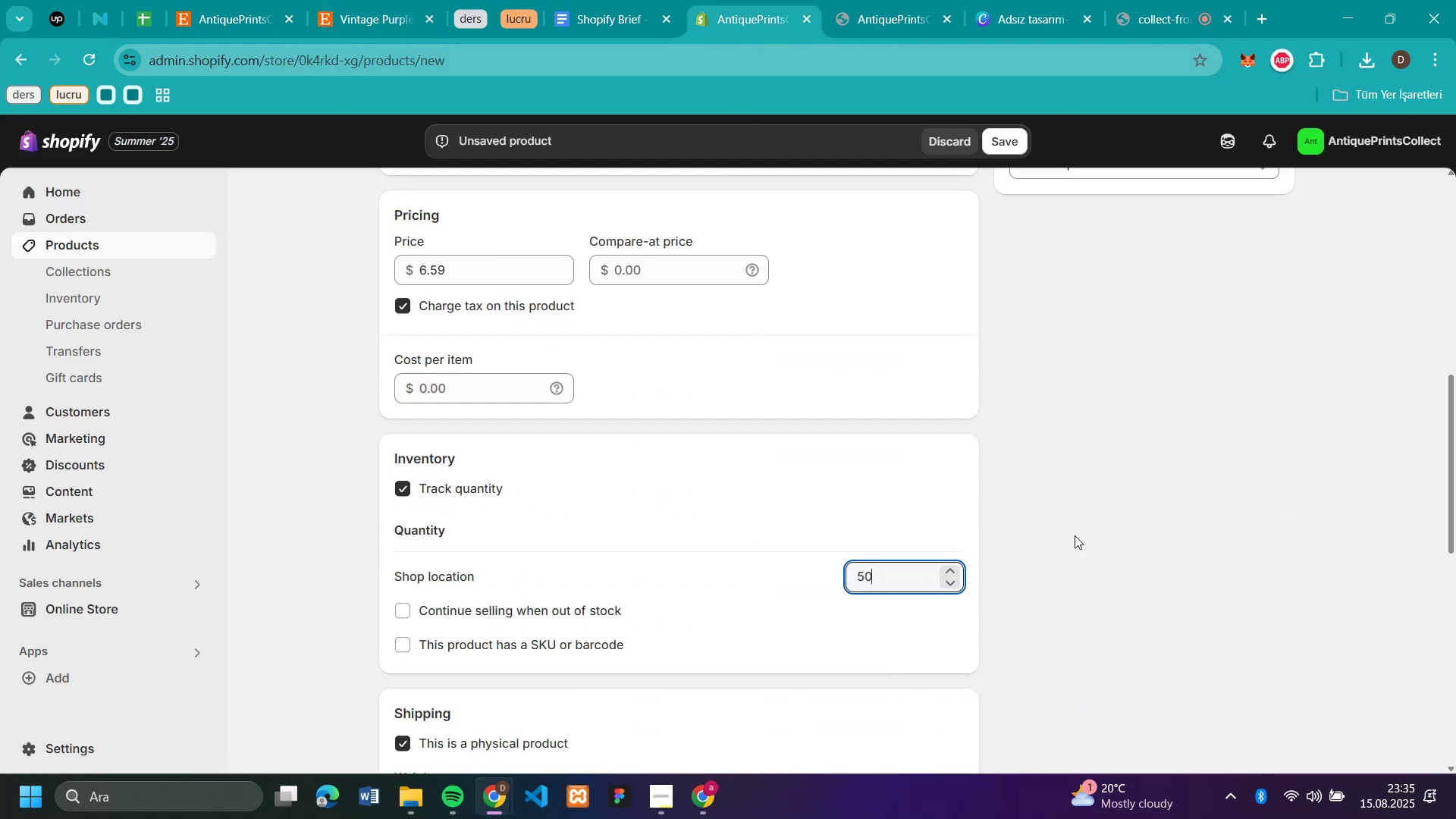 
left_click([1076, 535])
 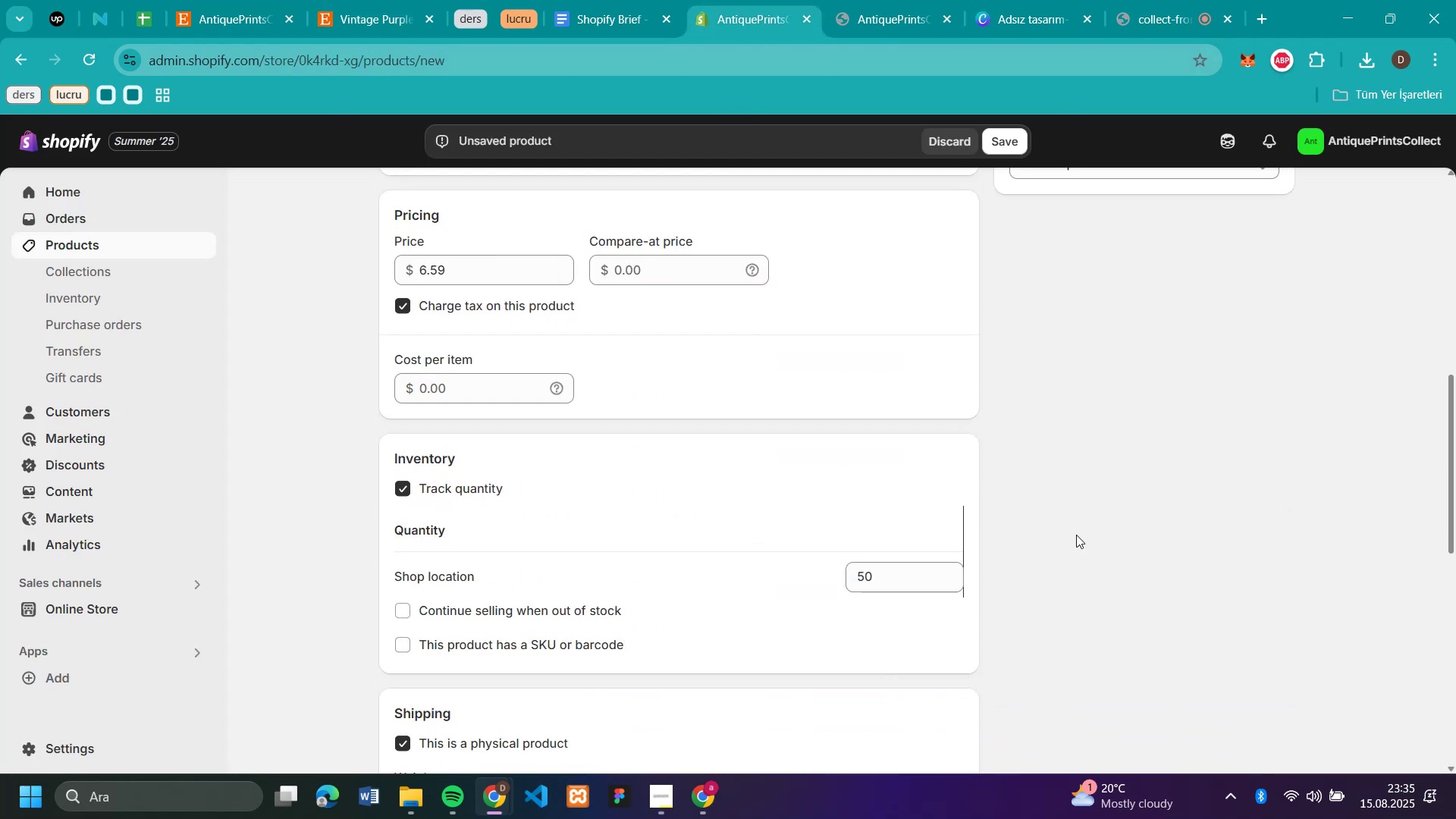 
scroll: coordinate [1040, 490], scroll_direction: up, amount: 7.0
 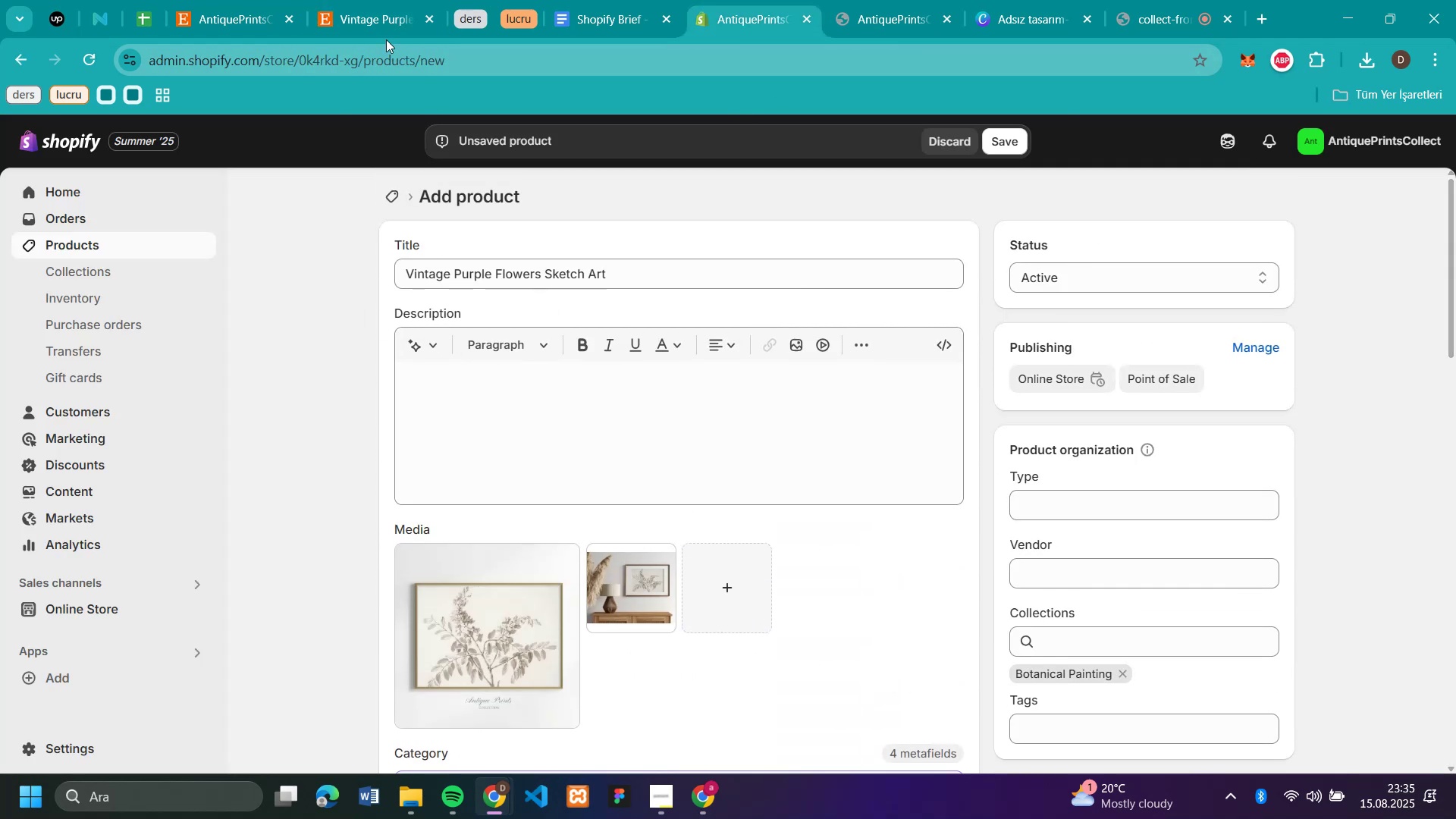 
left_click([354, 23])
 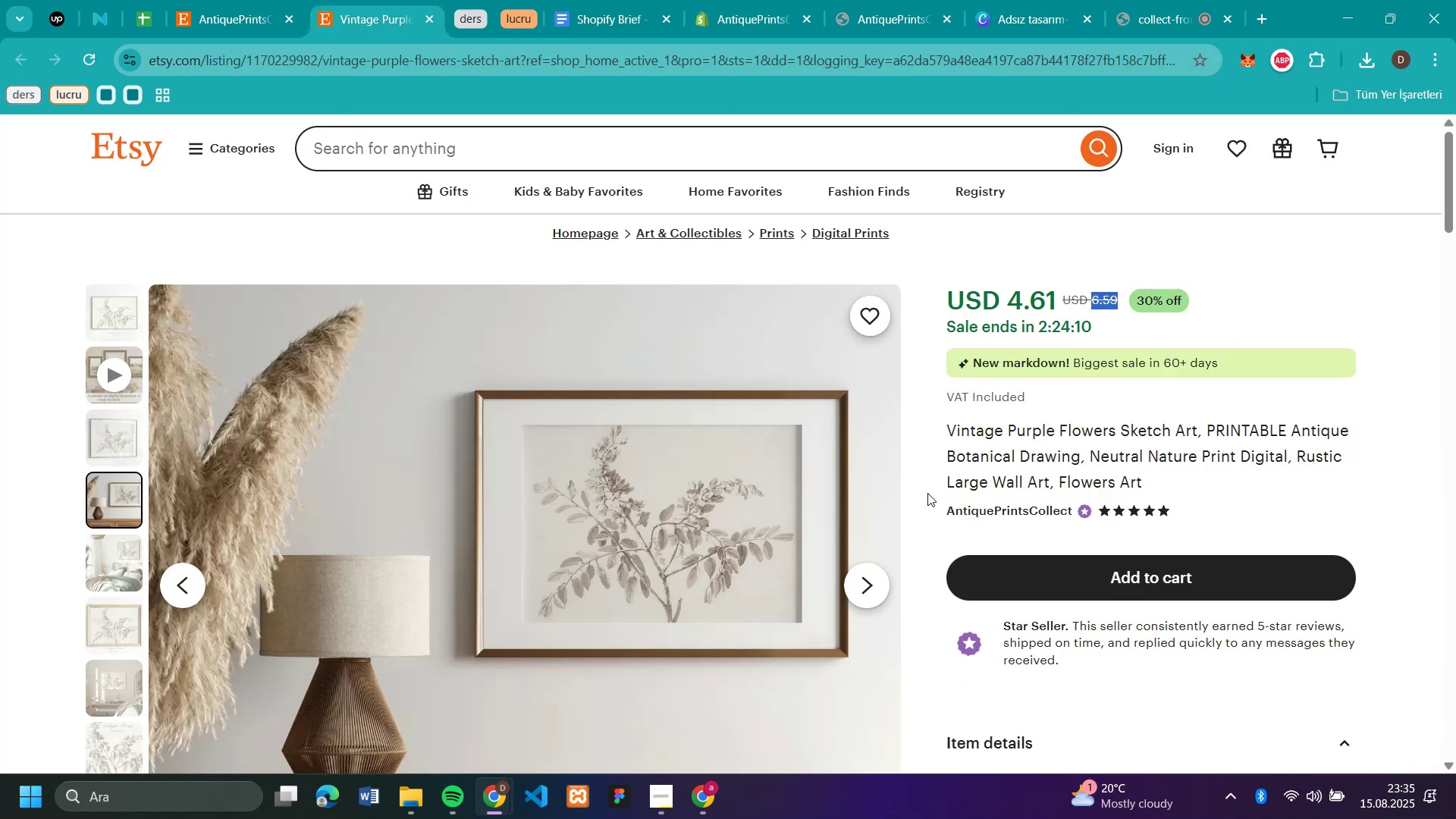 
scroll: coordinate [971, 491], scroll_direction: down, amount: 6.0
 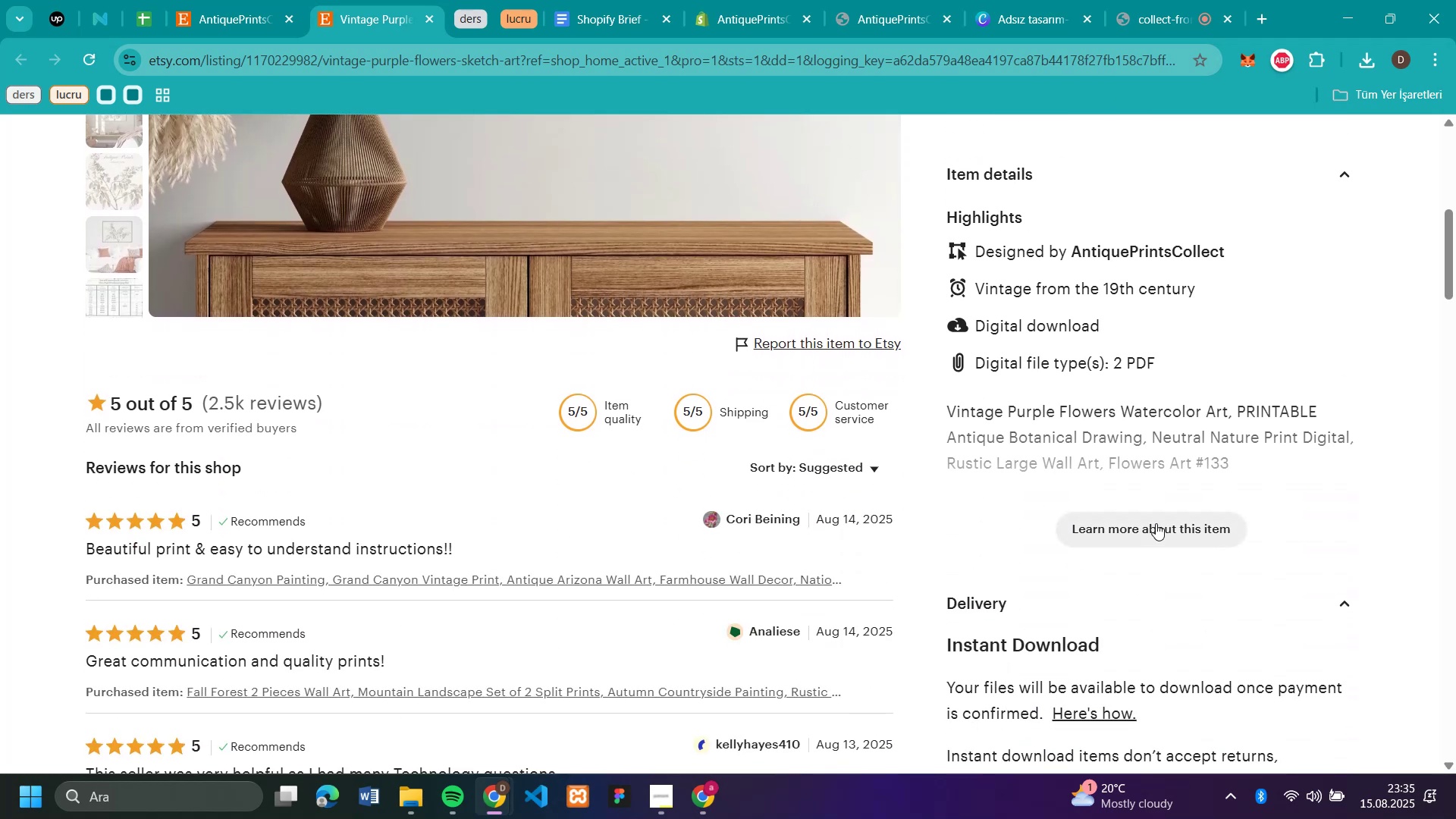 
left_click([1156, 524])
 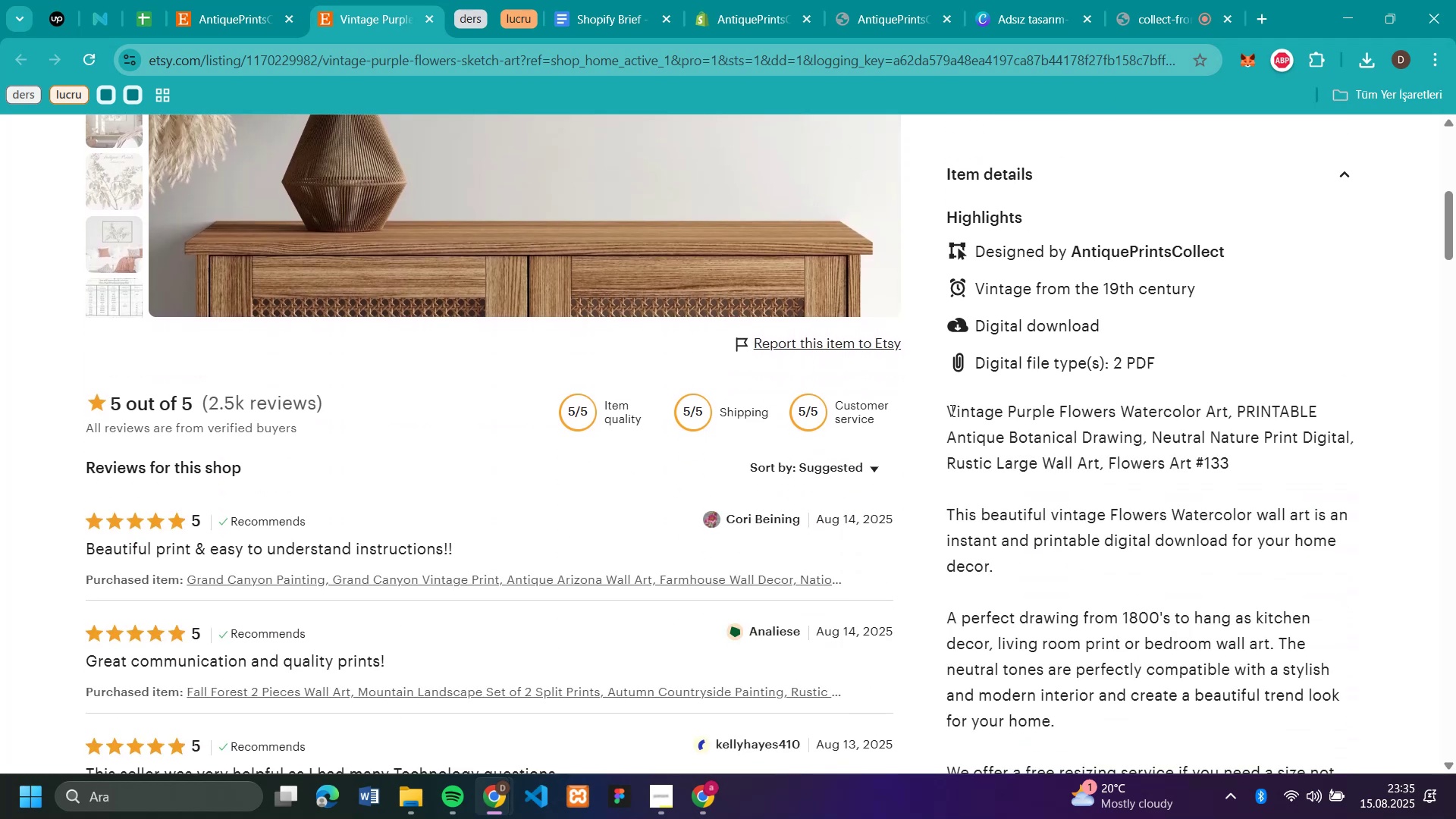 
left_click_drag(start_coordinate=[949, 409], to_coordinate=[1317, 582])
 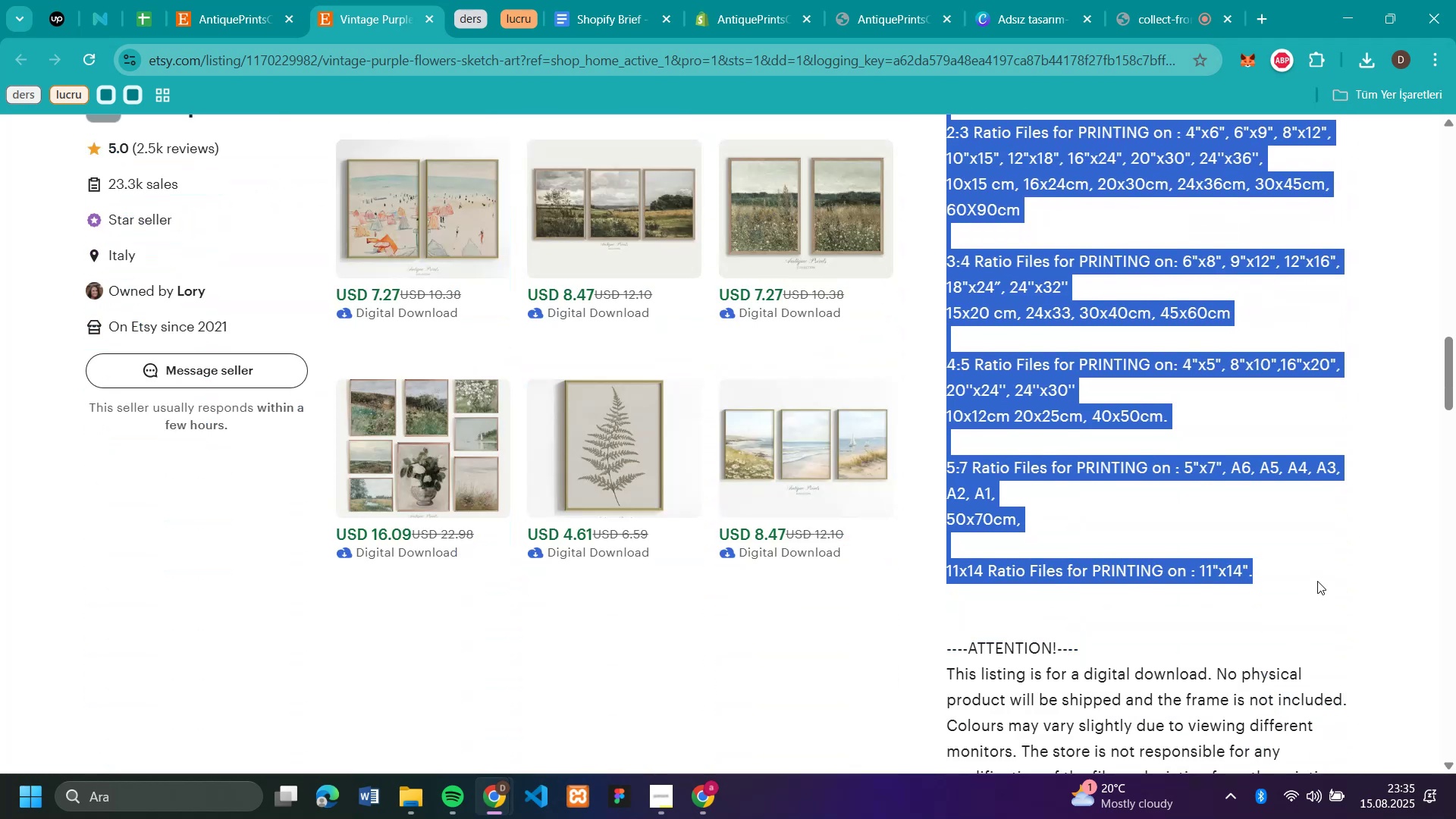 
key(Control+C)
 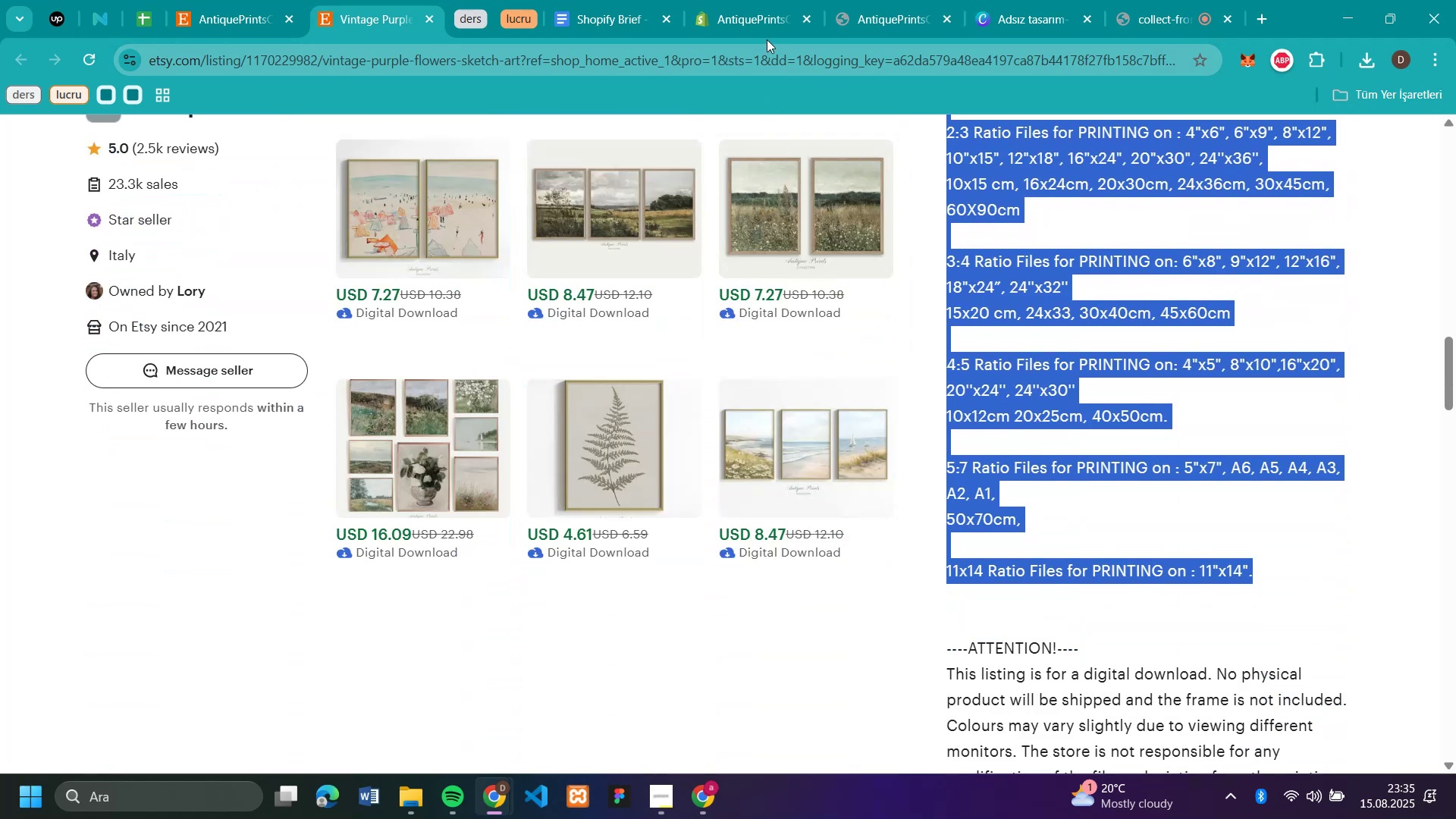 
left_click([767, 30])
 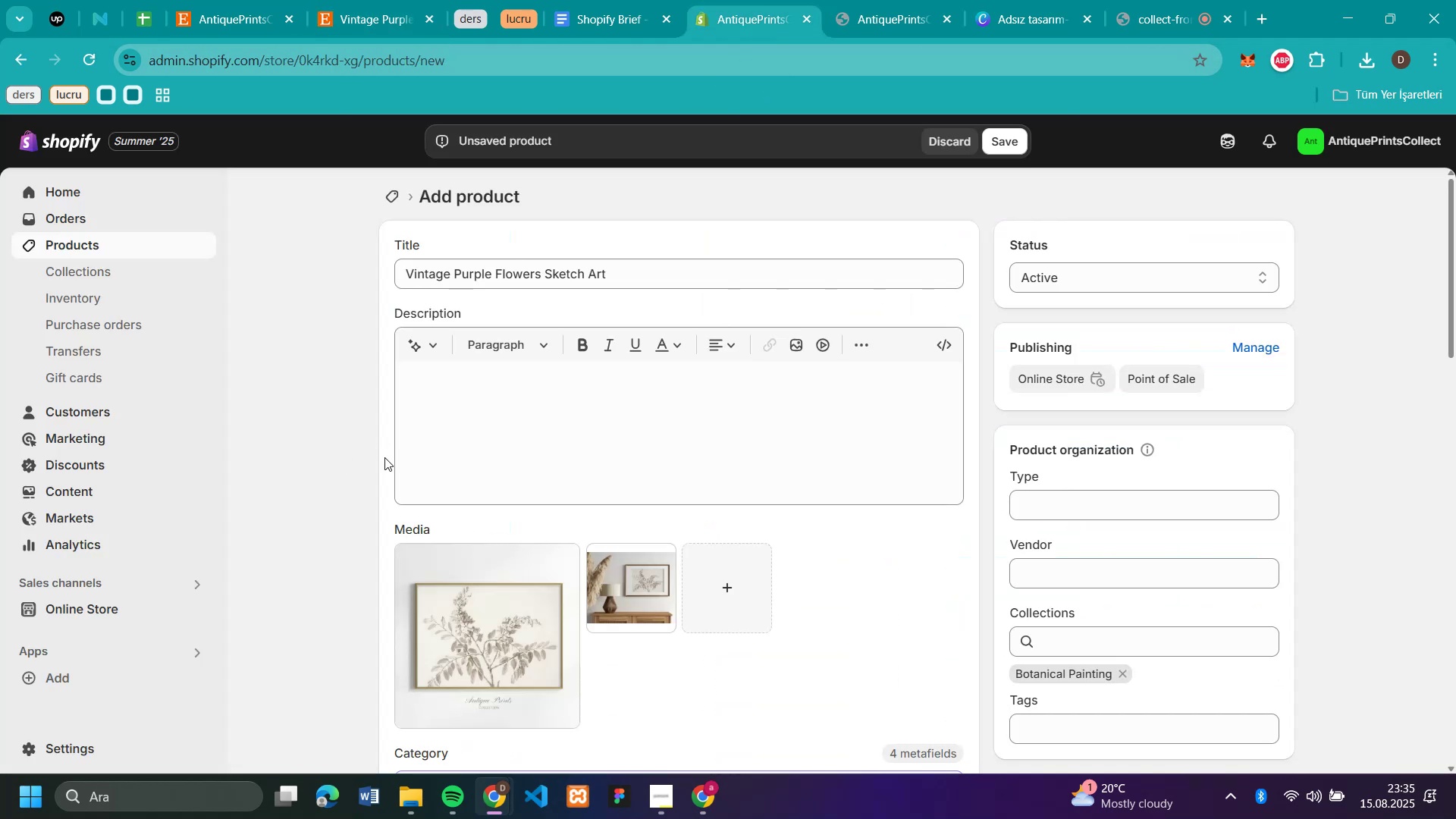 
left_click([441, 406])
 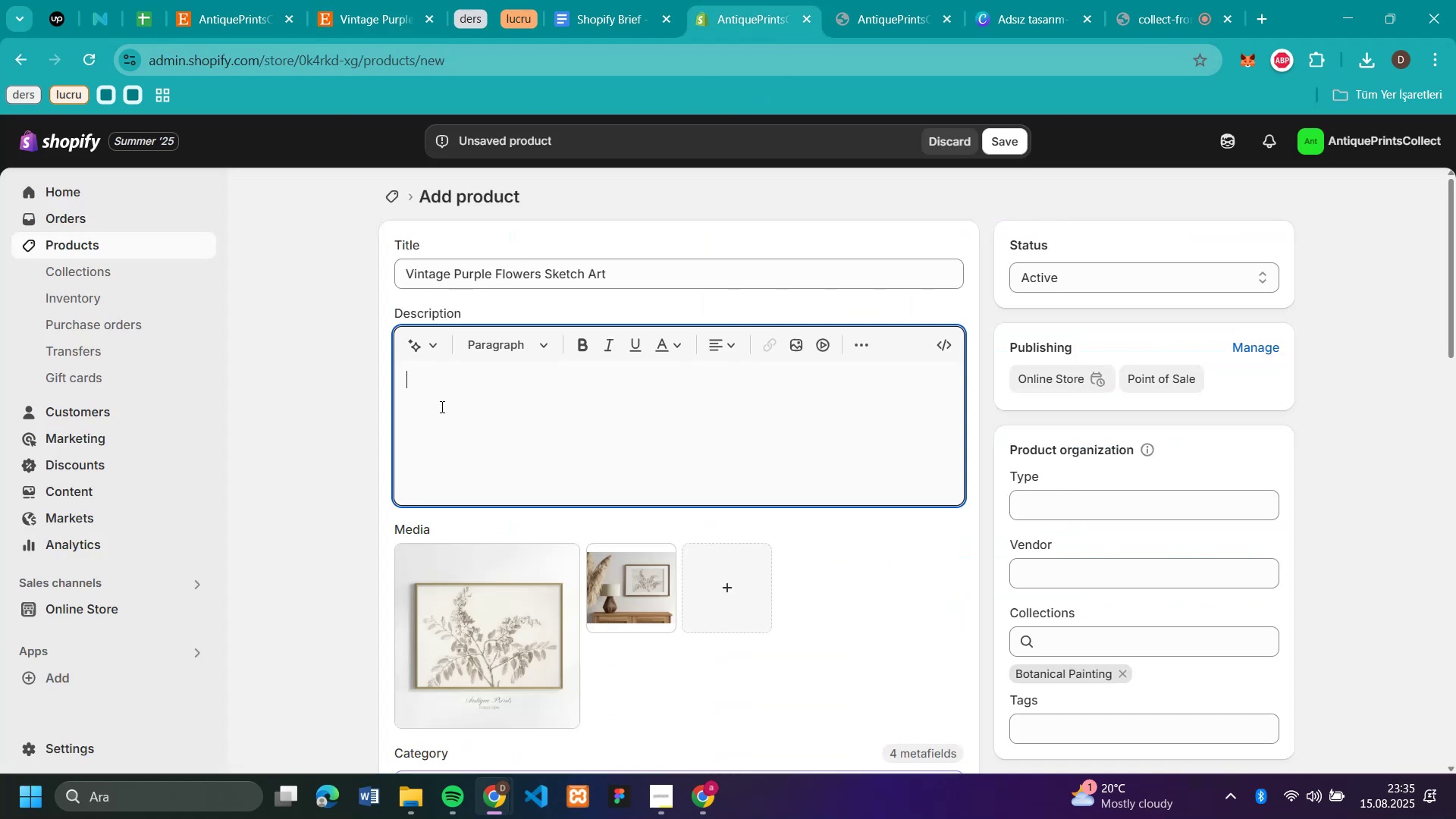 
key(Control+V)
 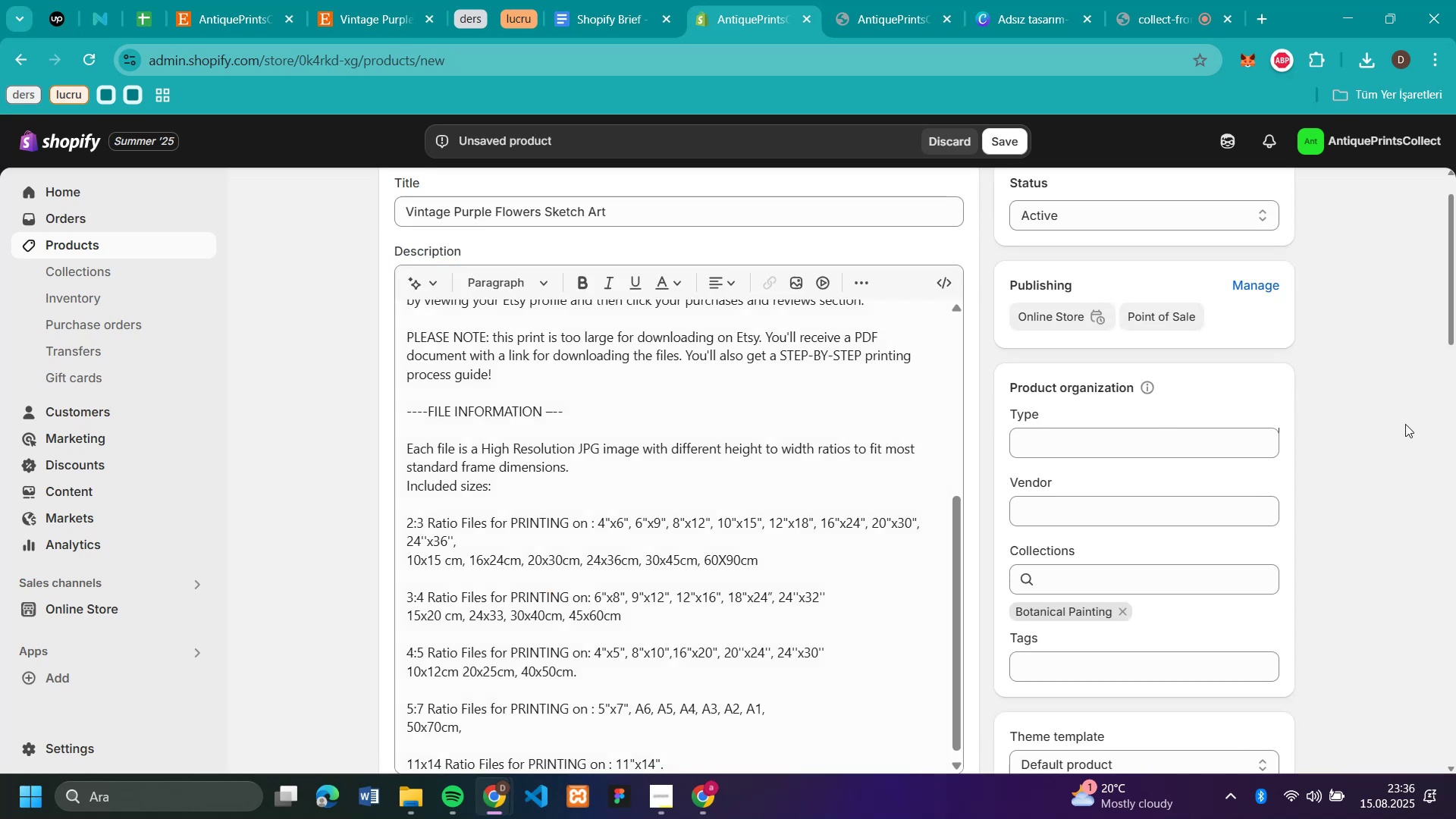 
scroll: coordinate [1405, 428], scroll_direction: down, amount: 3.0
 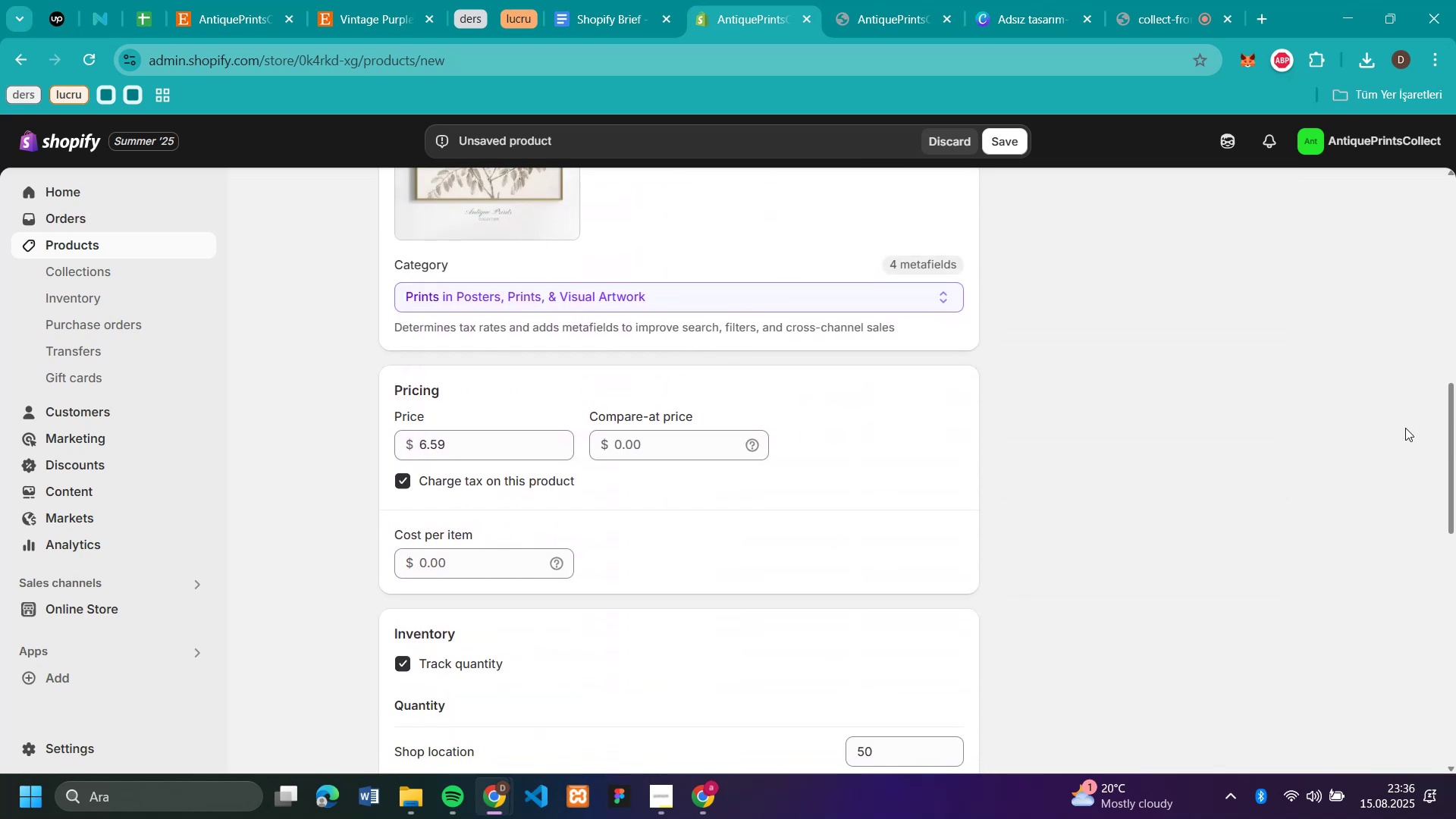 
scroll: coordinate [1225, 306], scroll_direction: up, amount: 11.0
 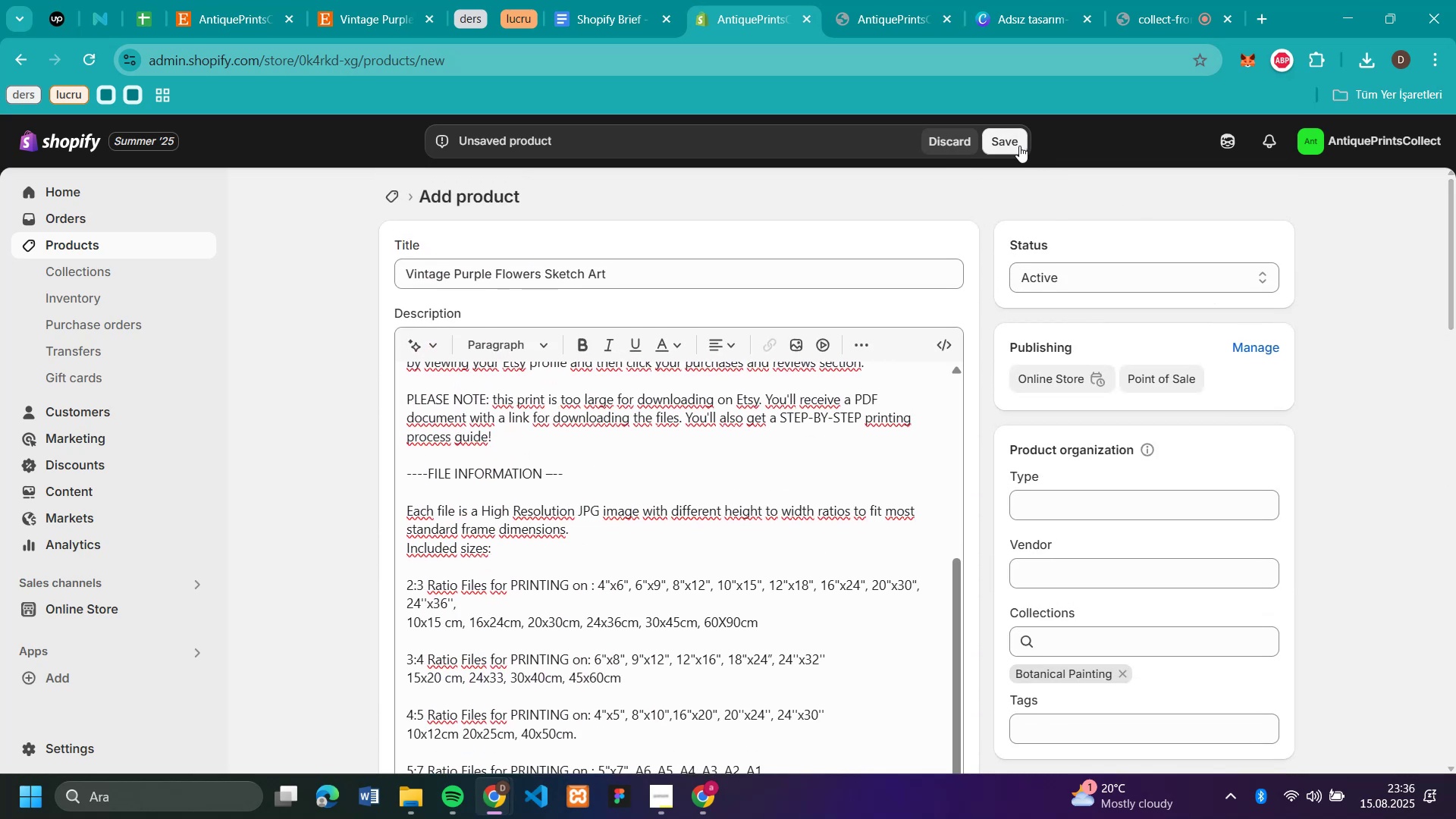 
left_click([1019, 146])
 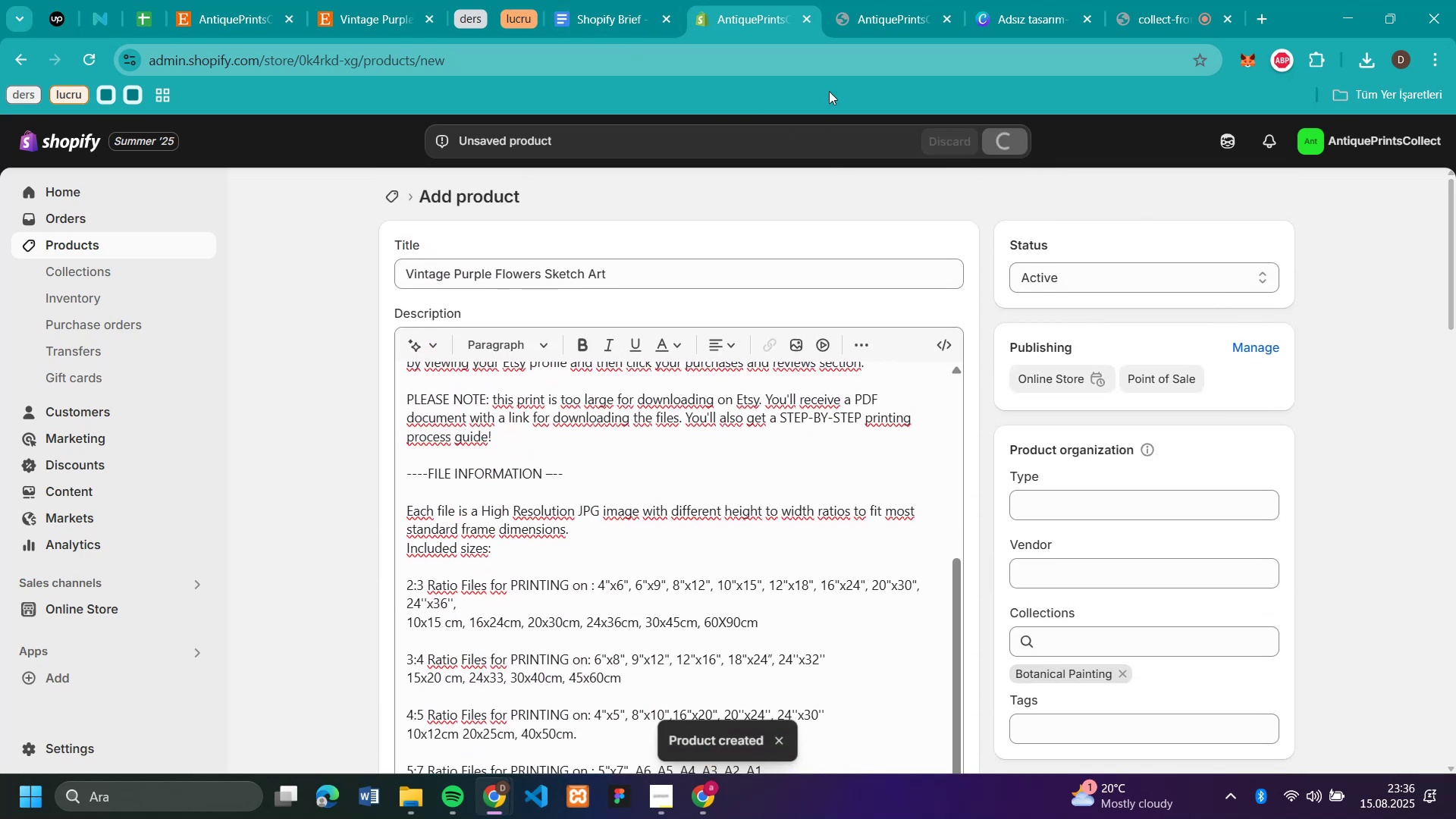 
mouse_move([404, 14])
 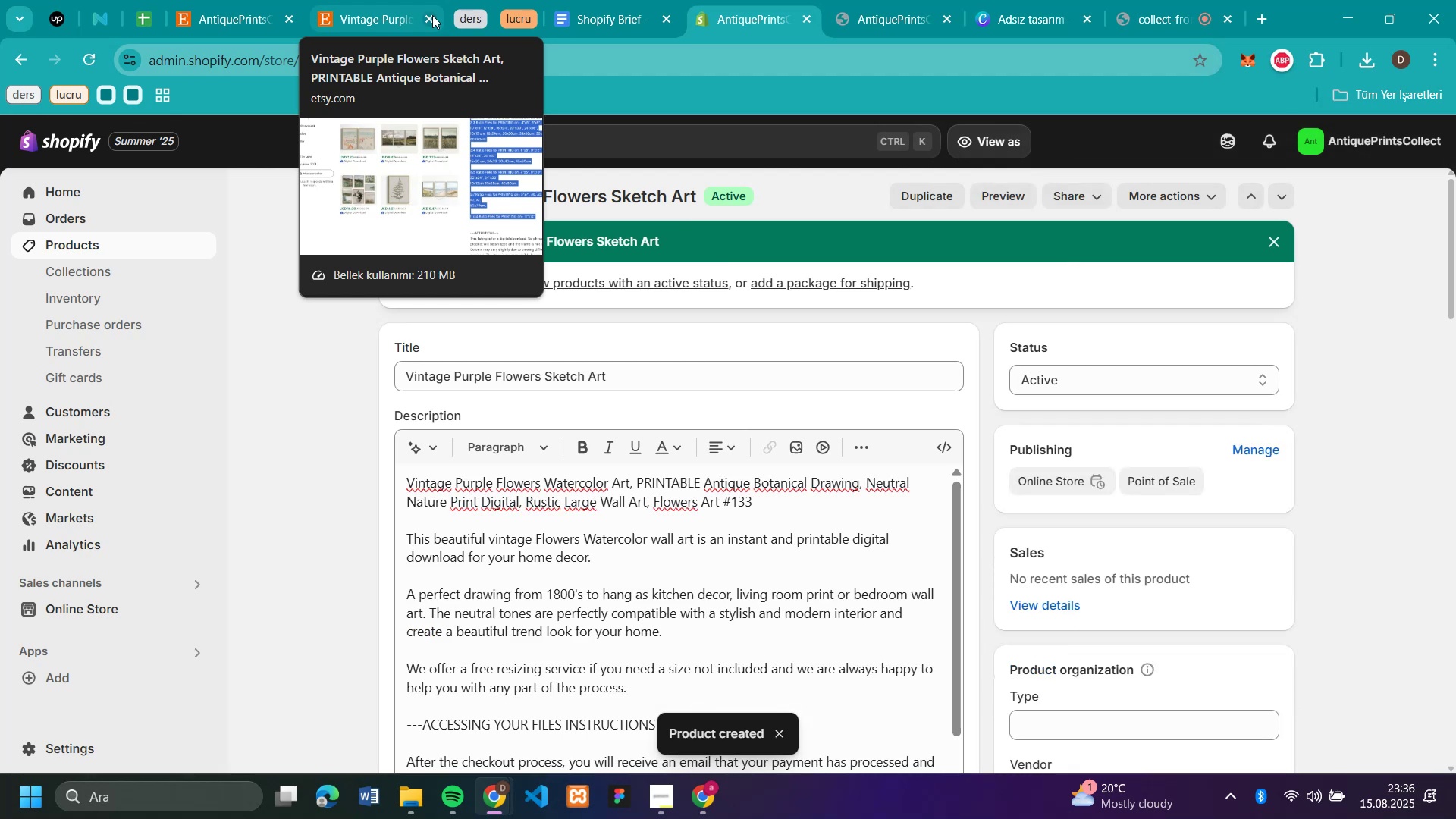 
left_click([432, 15])
 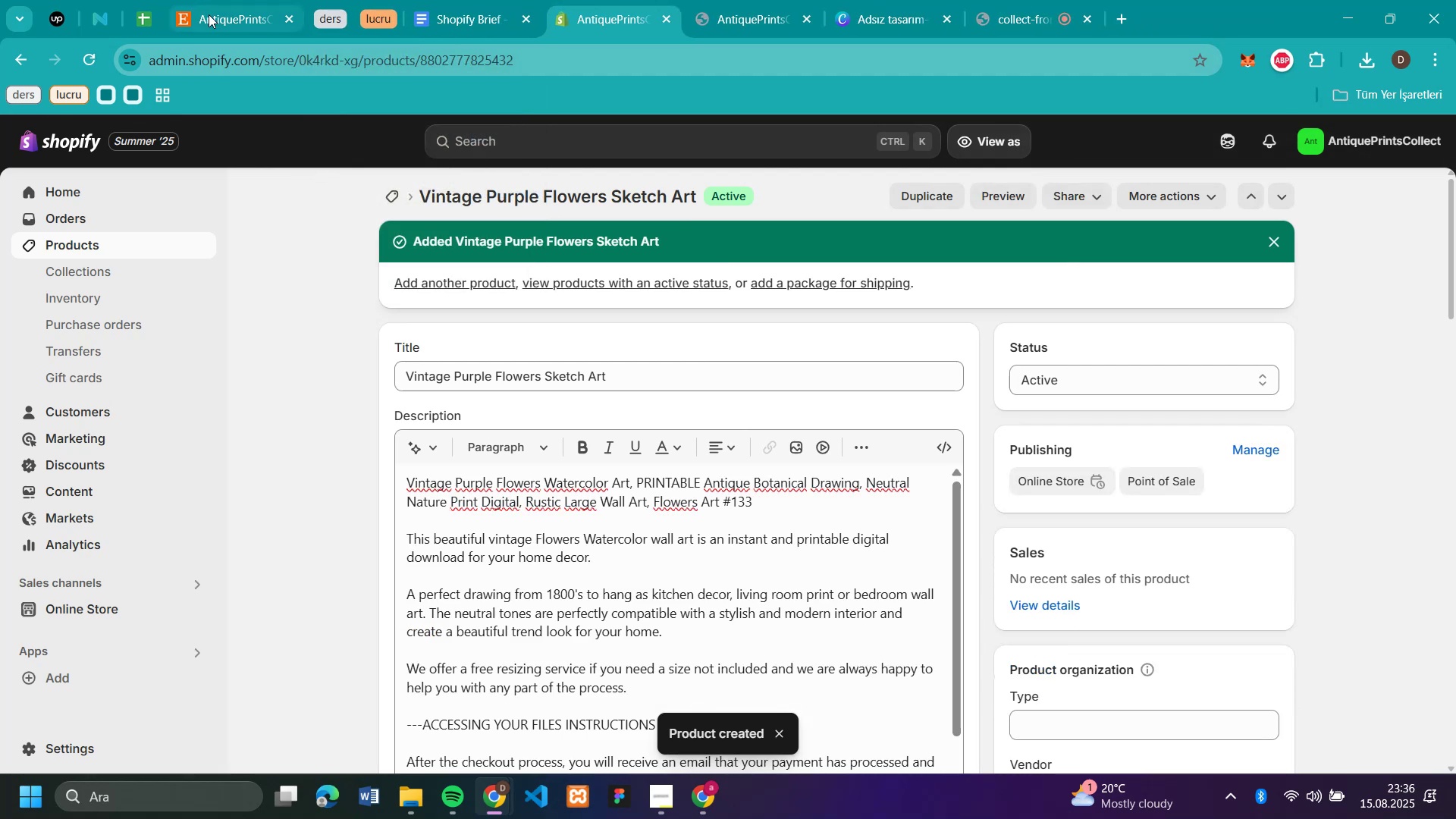 
left_click([216, 17])
 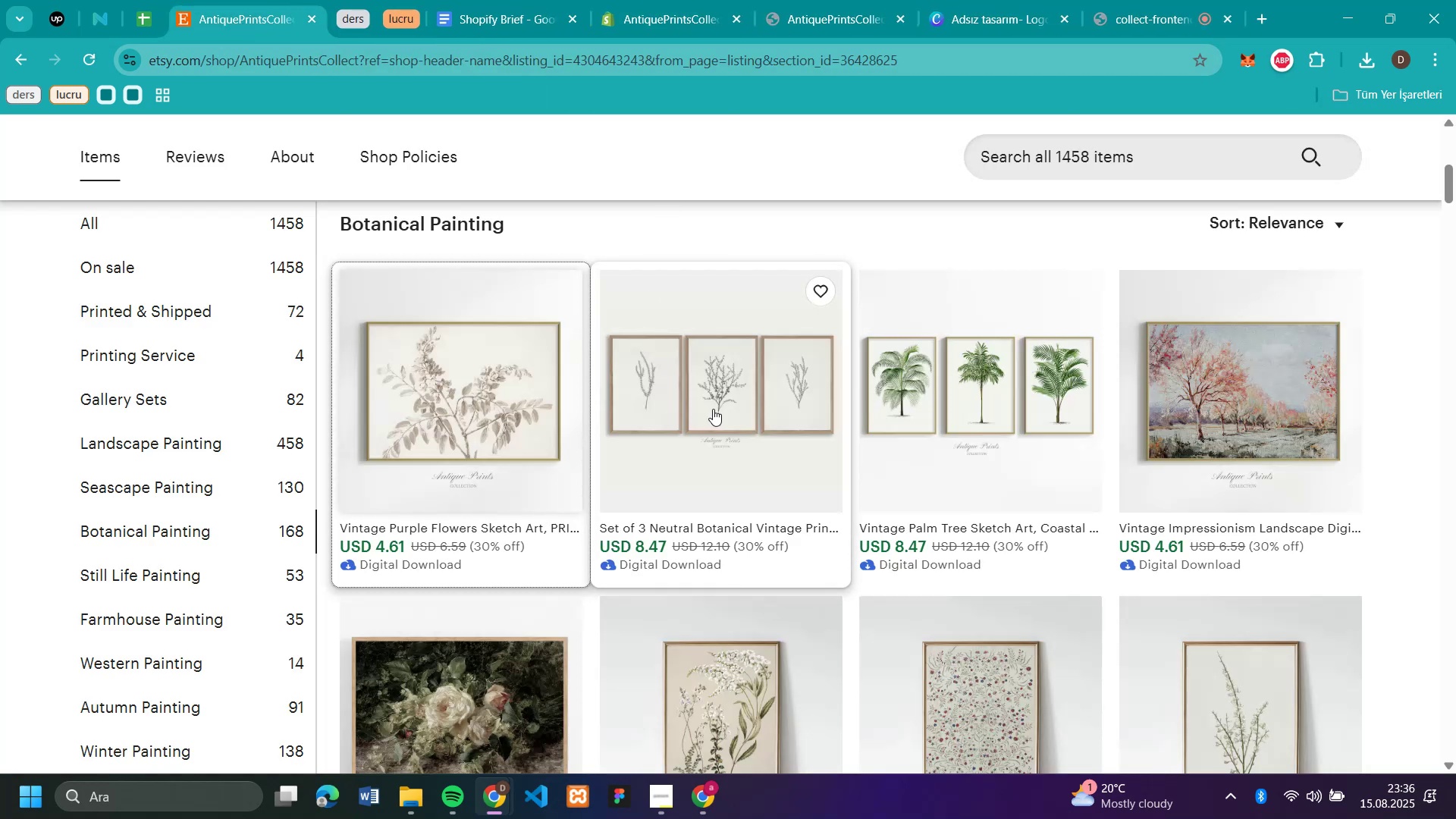 
left_click([713, 409])
 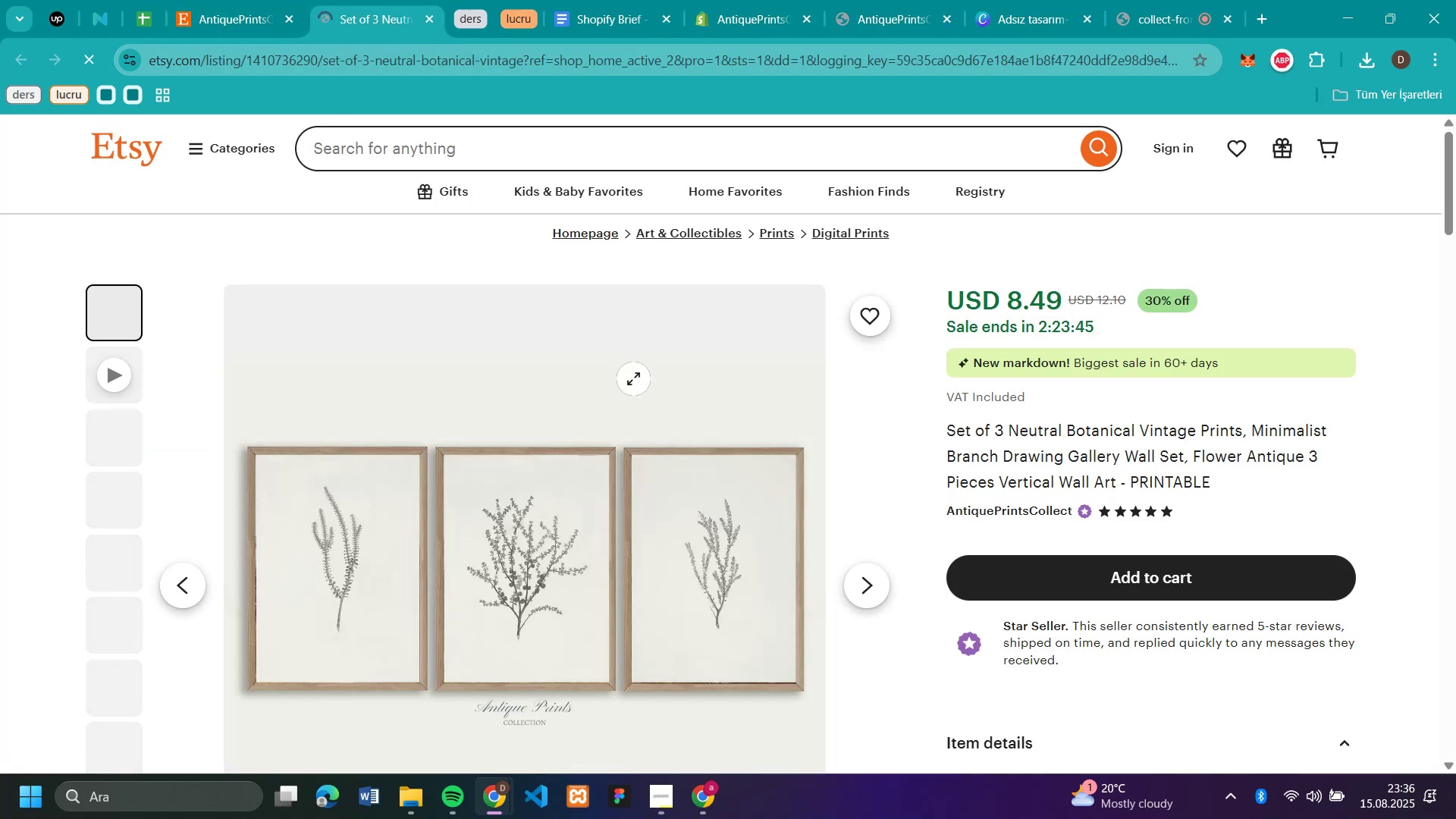 
right_click([542, 531])
 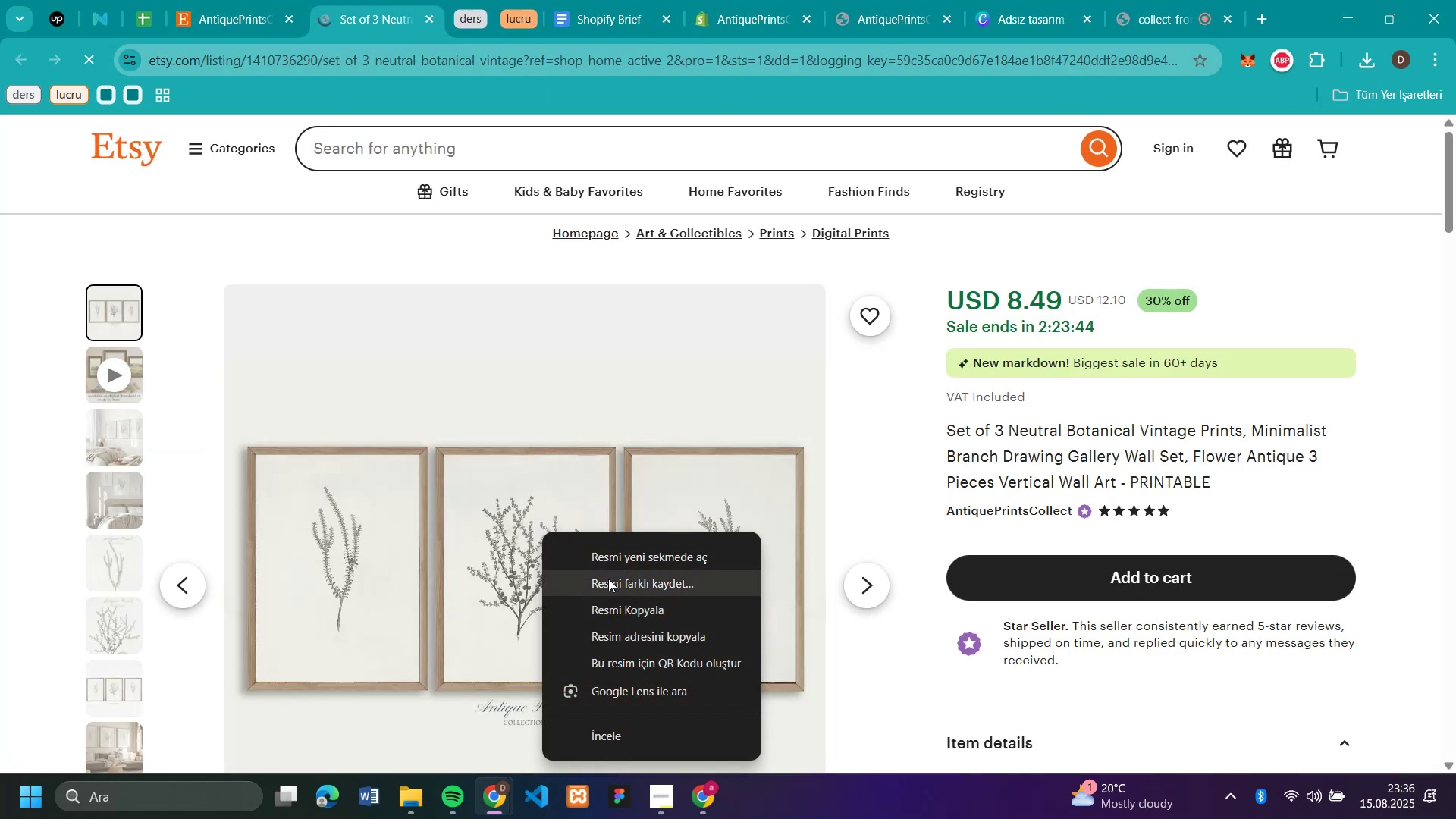 
left_click([608, 579])
 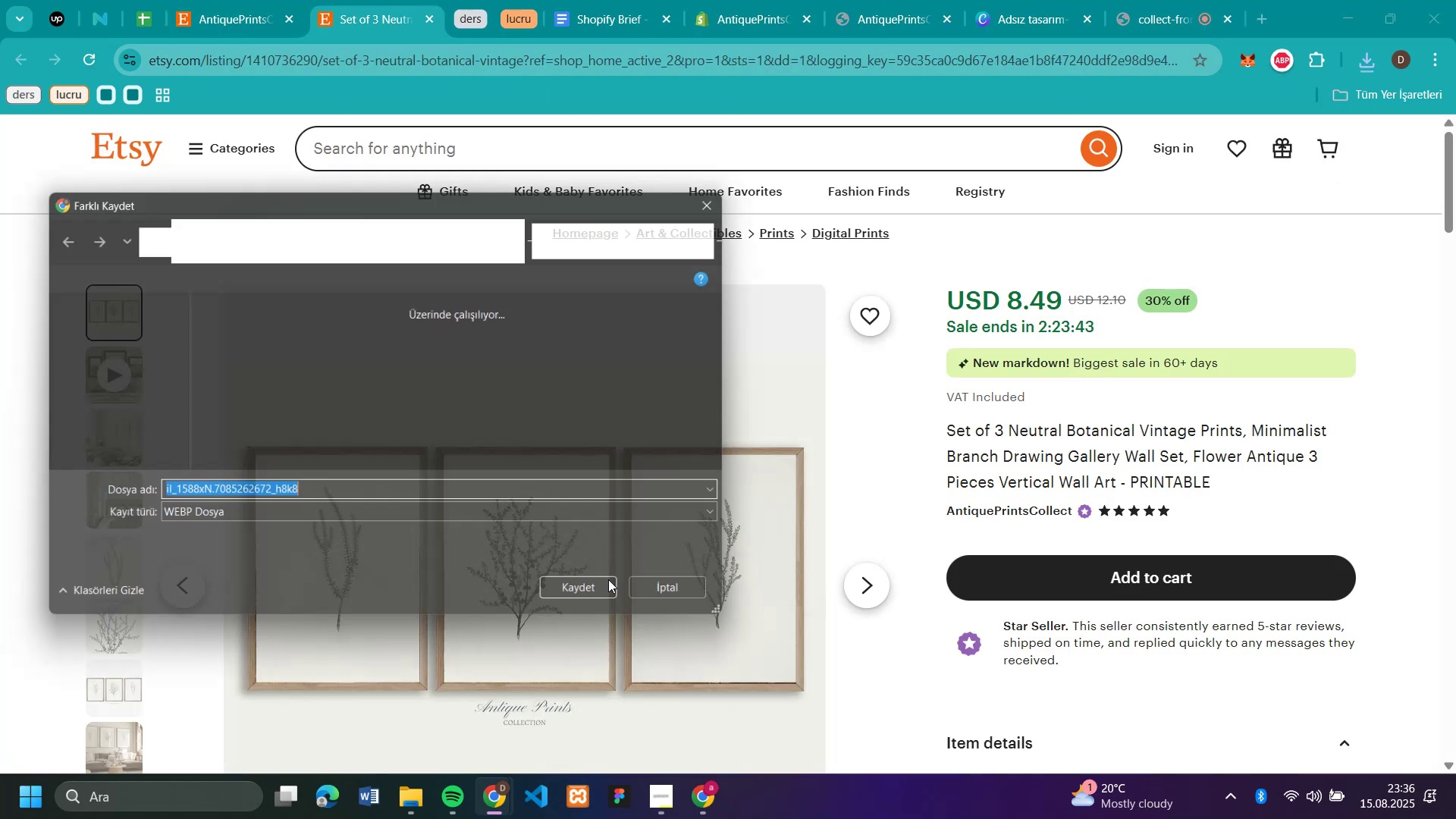 
key(Enter)
 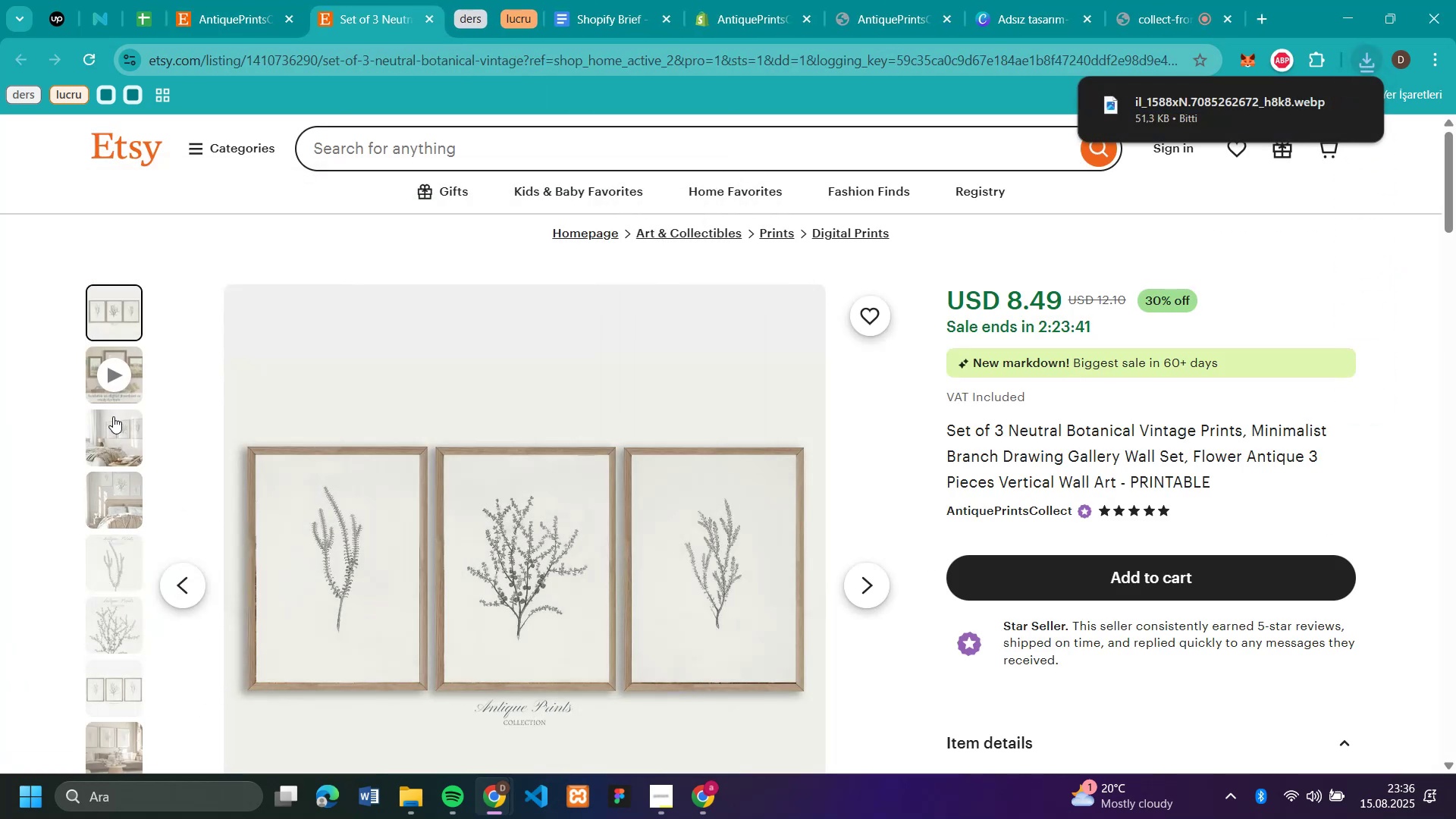 
left_click([113, 416])
 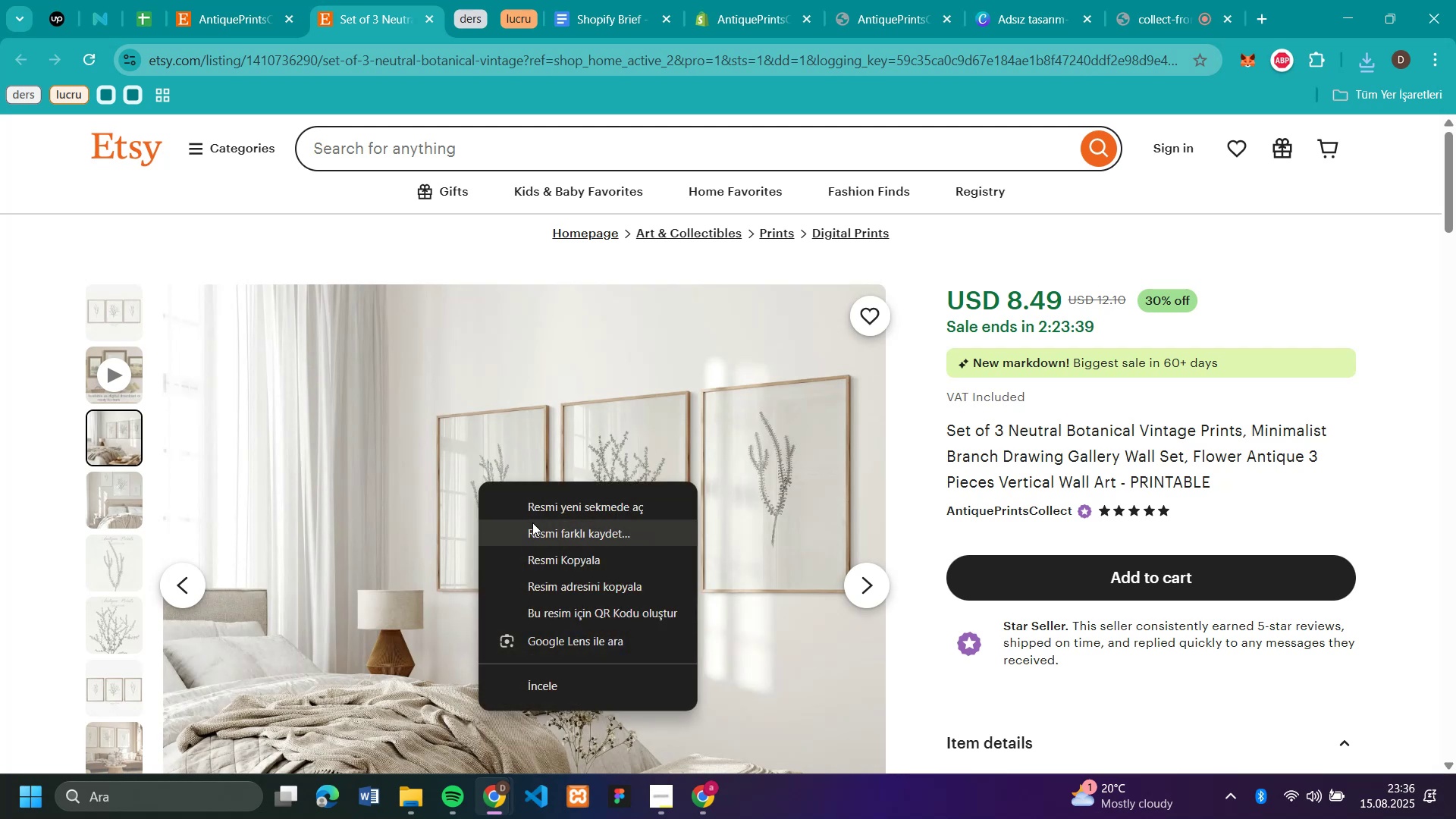 
left_click([538, 531])
 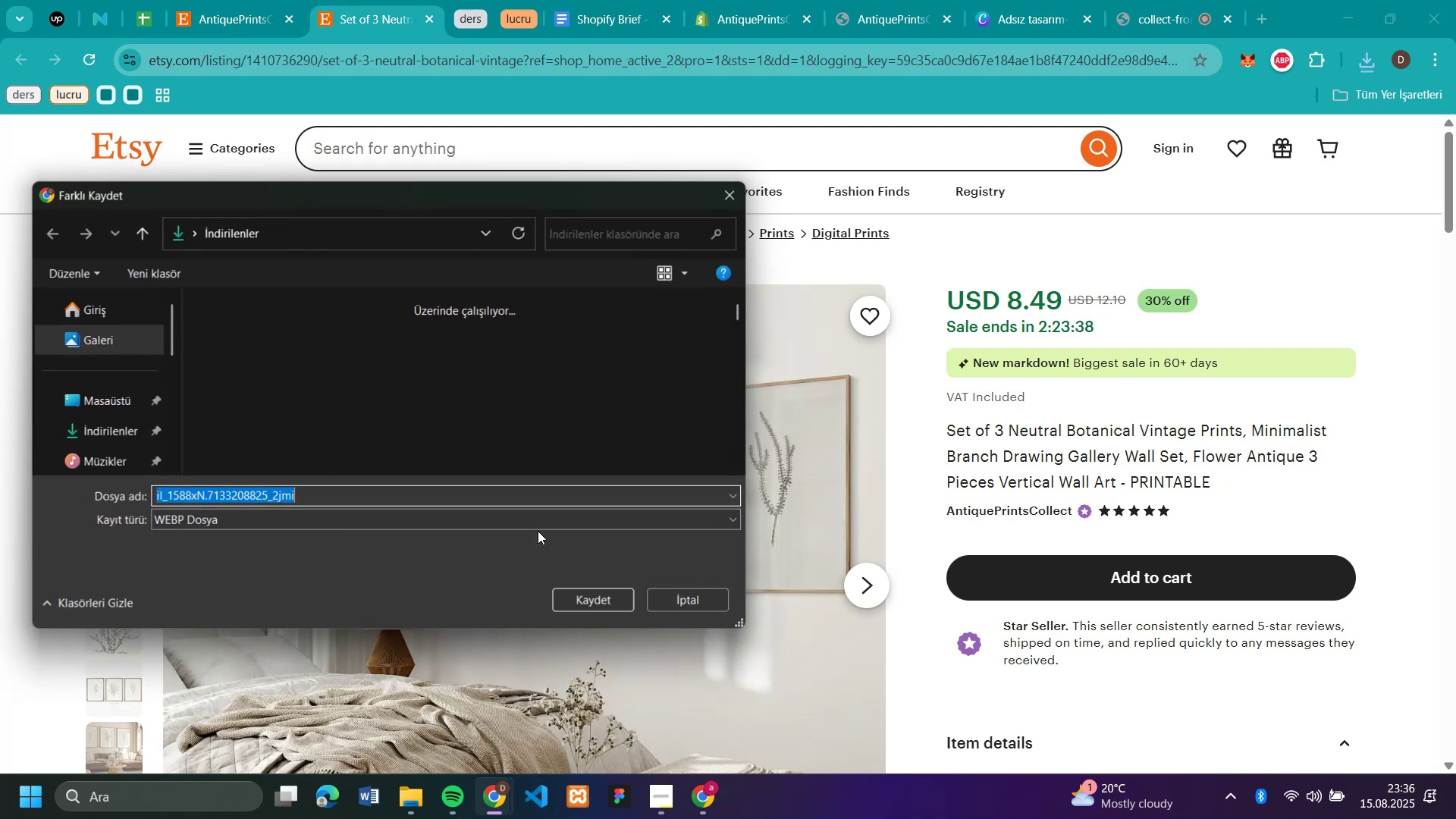 
key(Enter)
 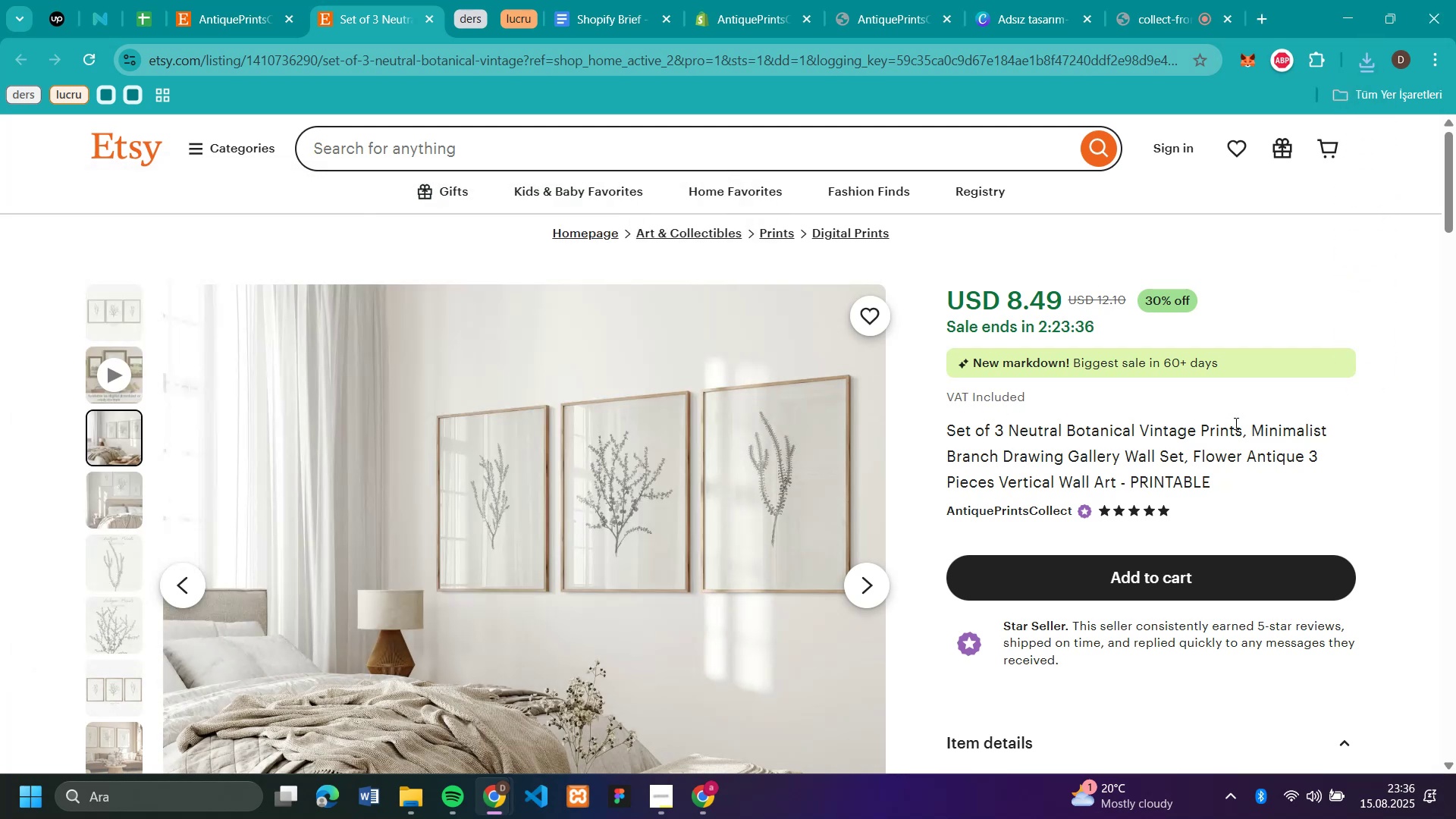 
left_click_drag(start_coordinate=[1241, 429], to_coordinate=[949, 439])
 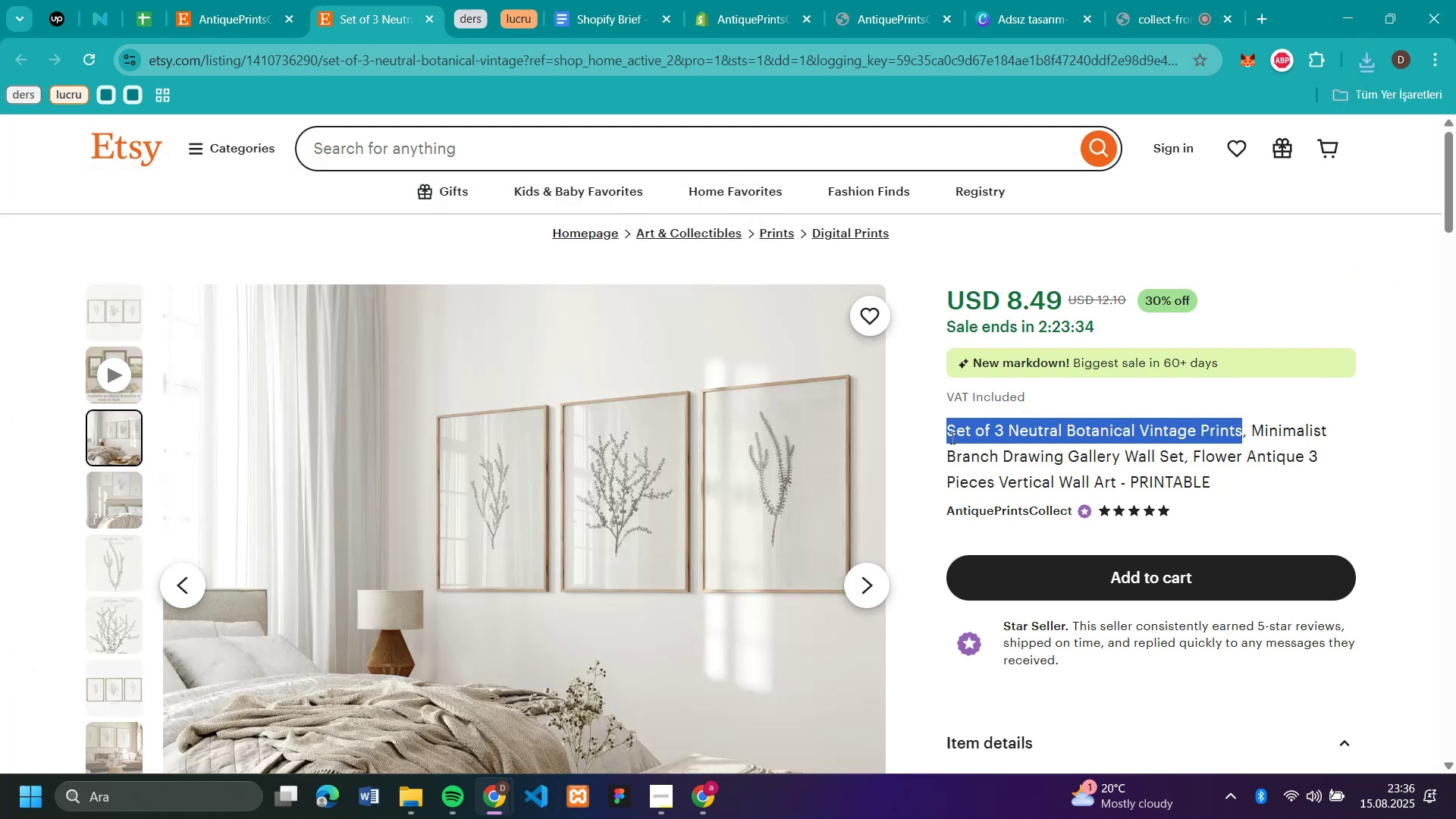 
key(Control+C)
 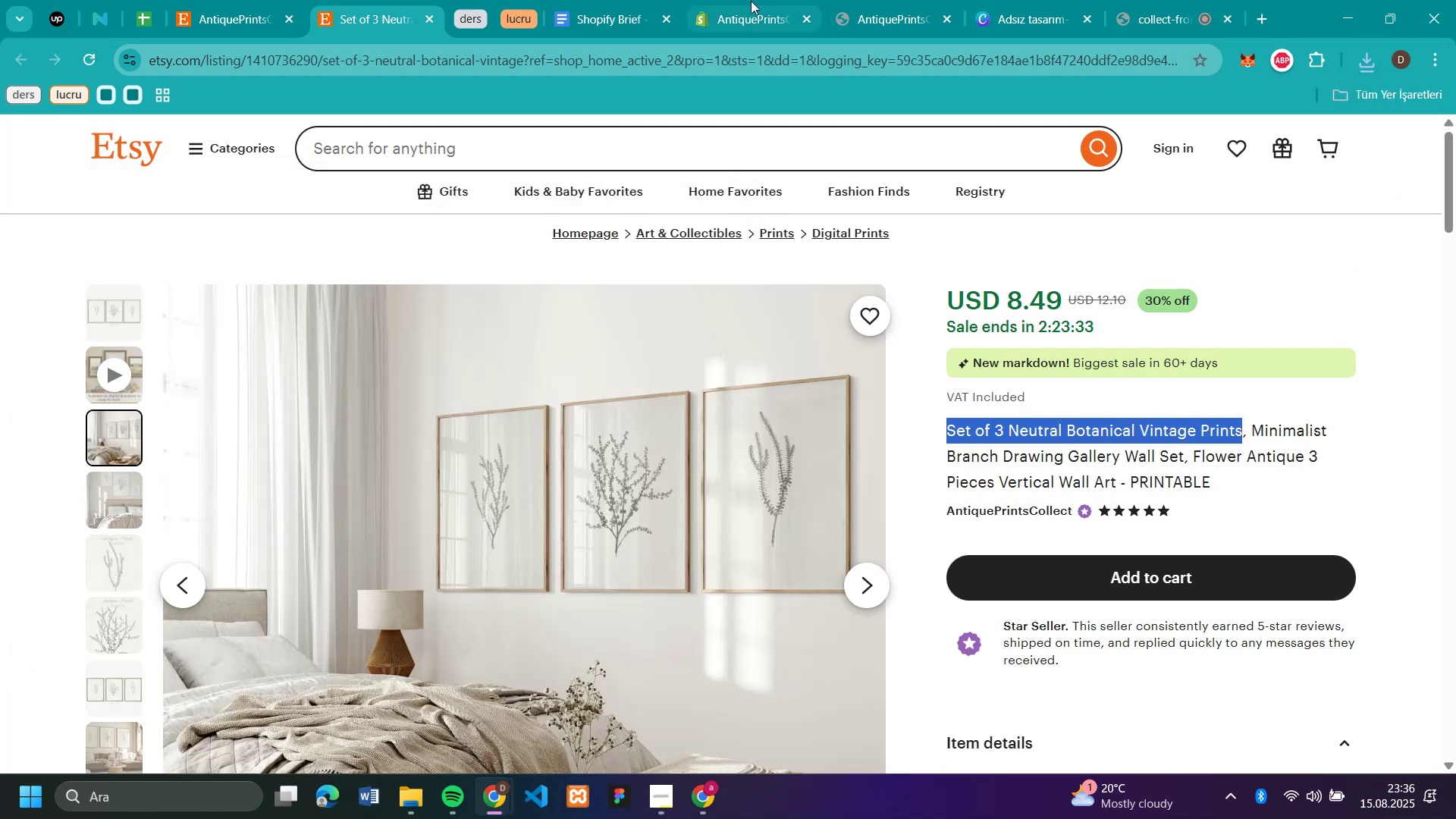 
left_click([751, 1])
 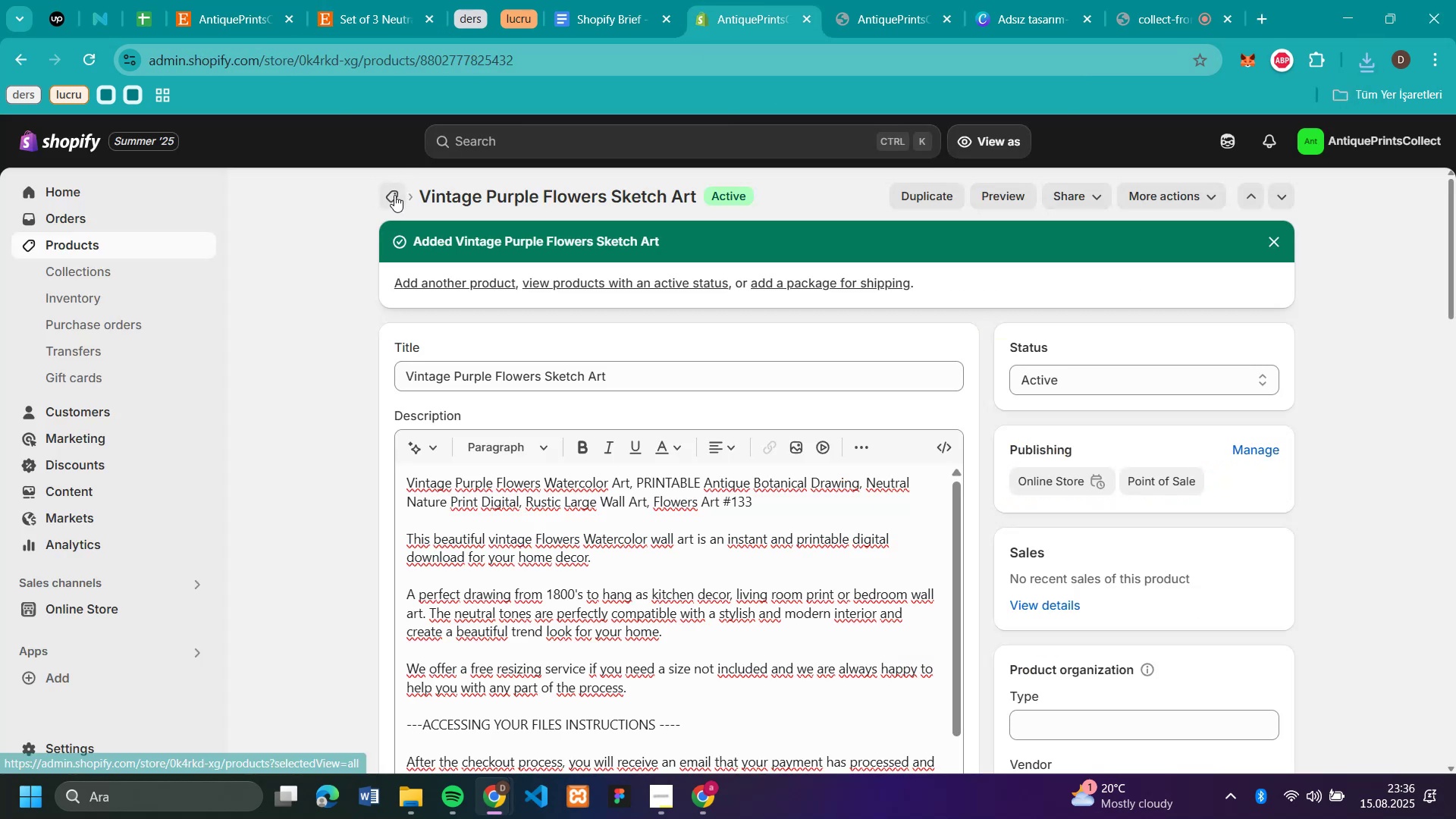 
left_click([394, 195])
 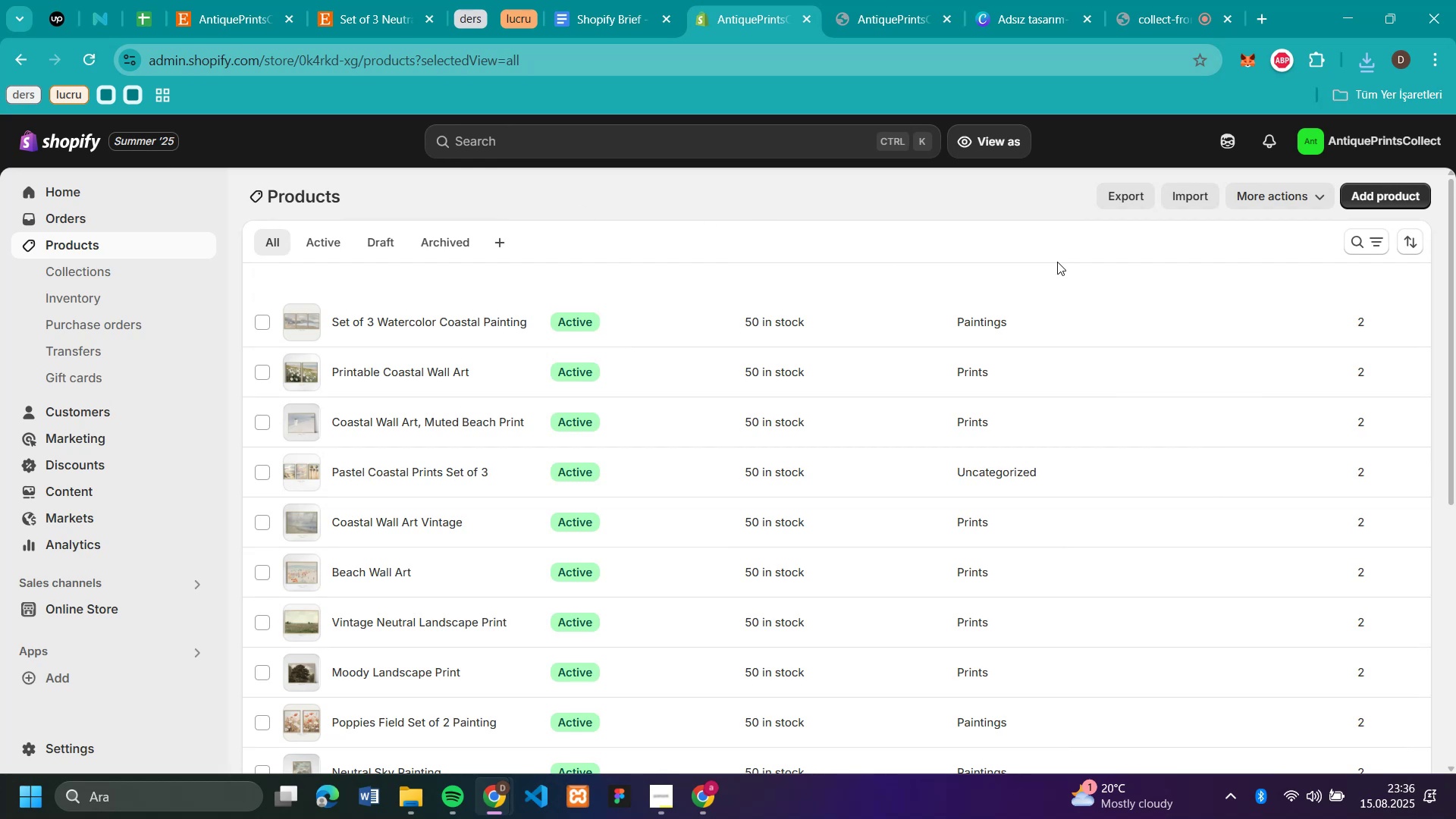 
left_click([1407, 188])
 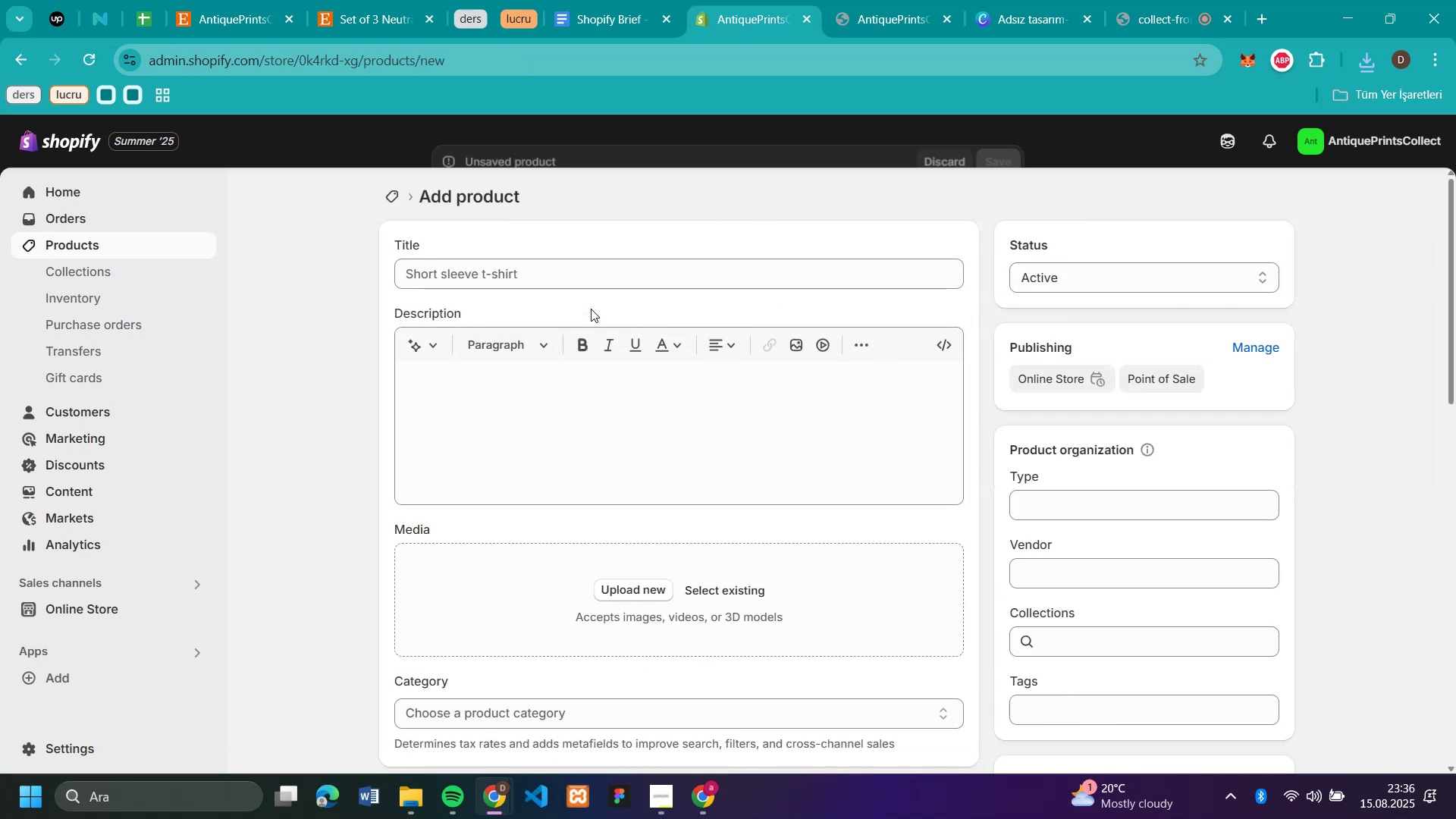 
left_click([565, 261])
 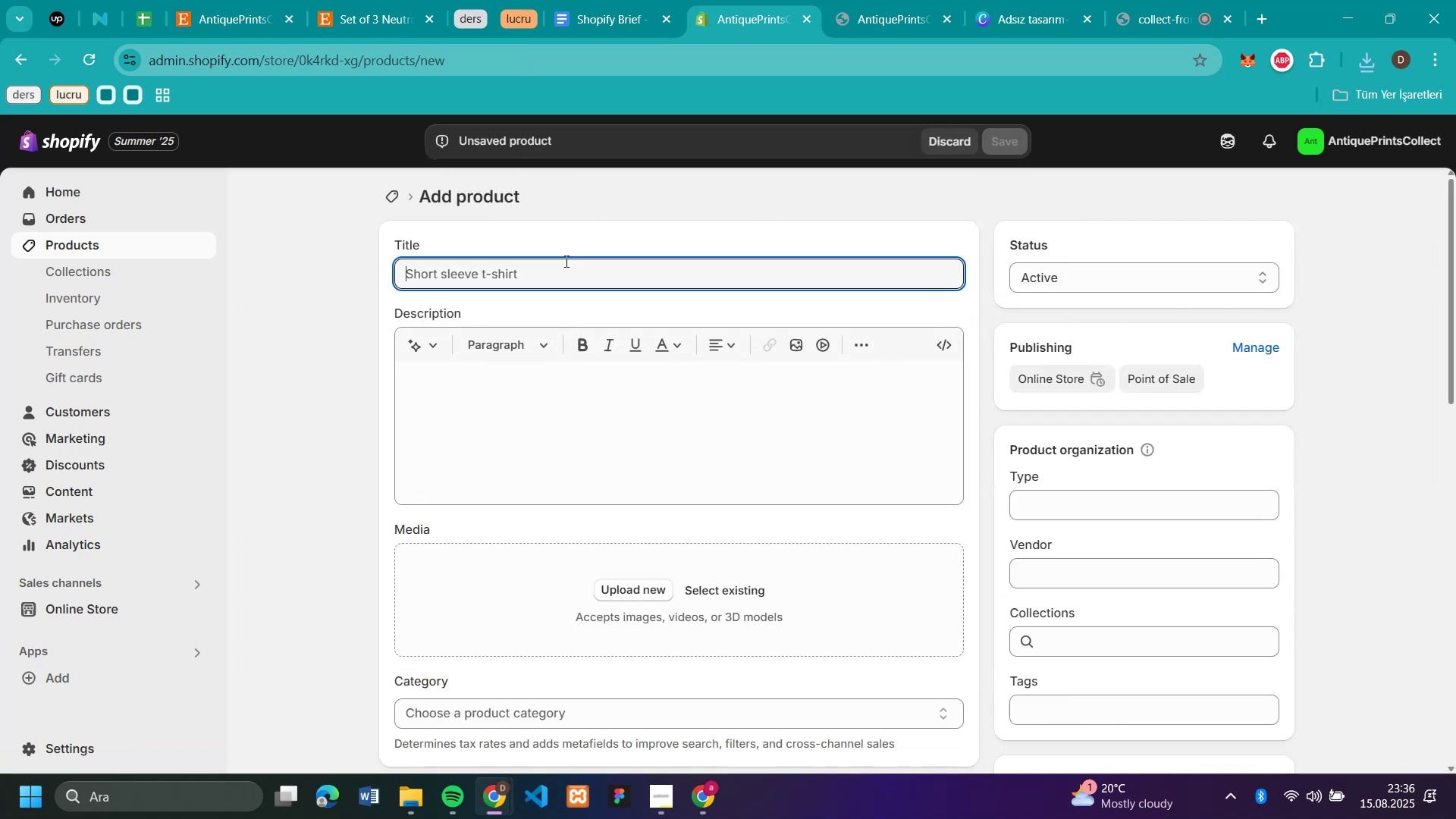 
key(Control+V)
 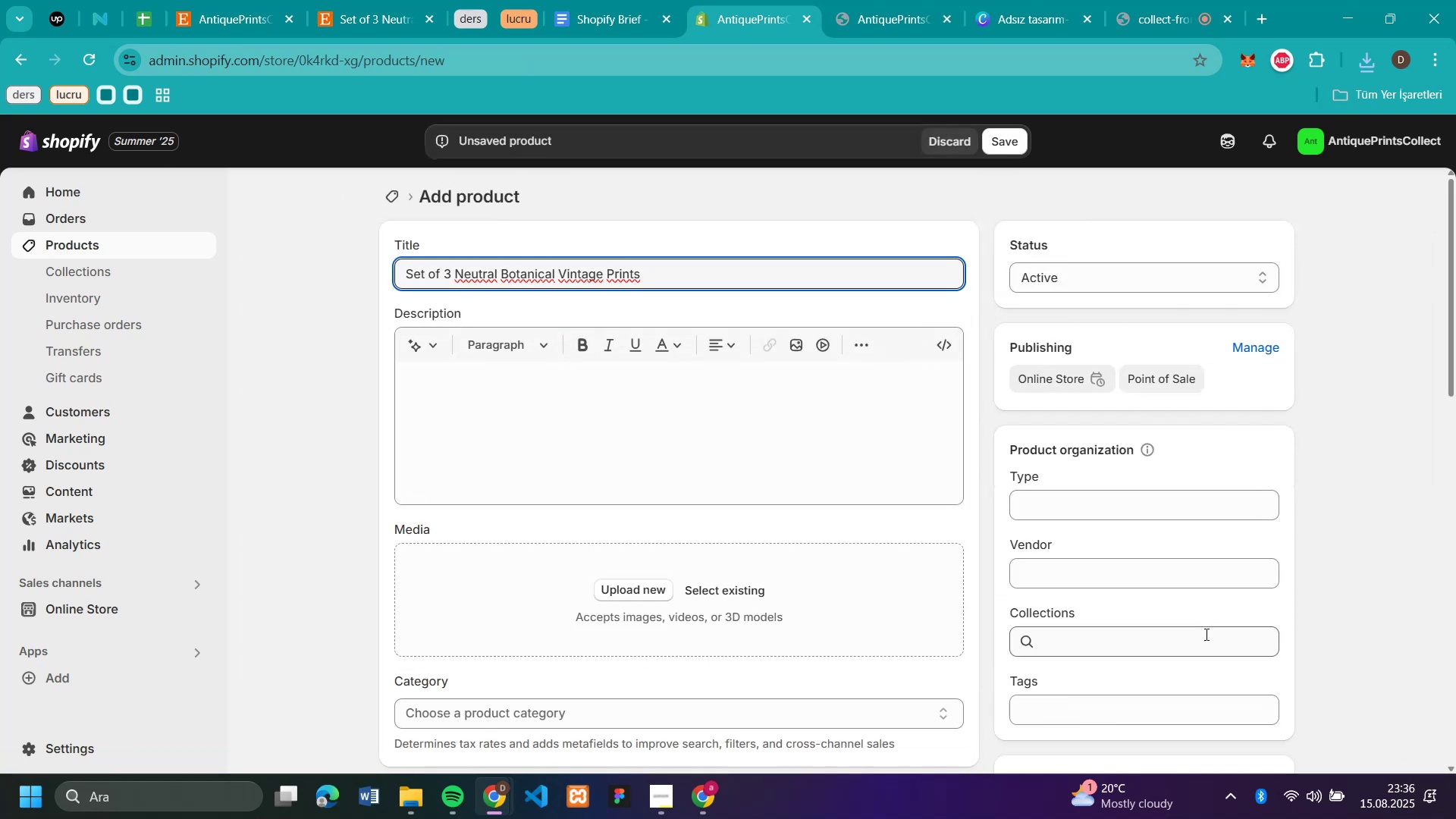 
left_click([1185, 639])
 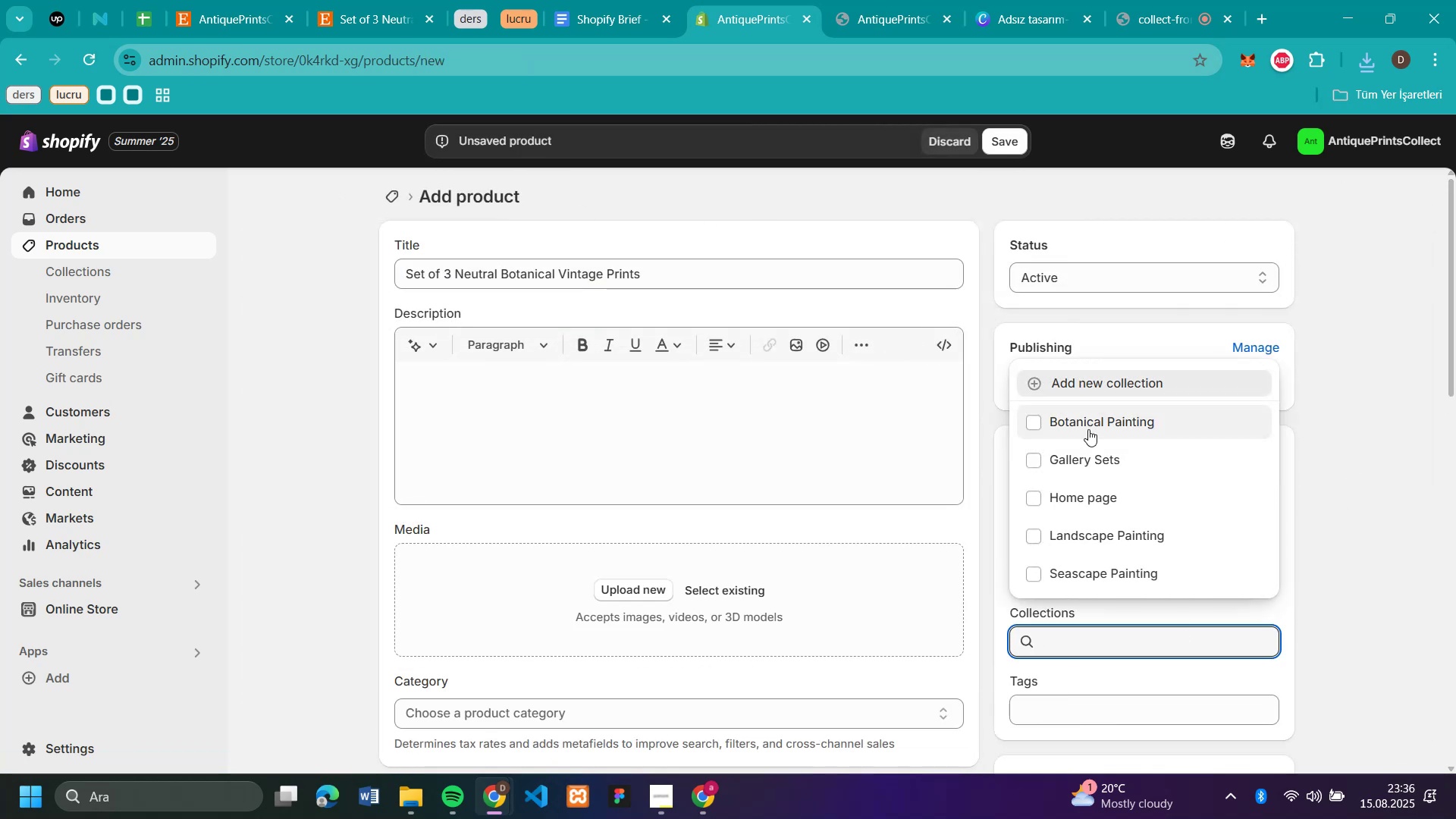 
left_click([1088, 428])
 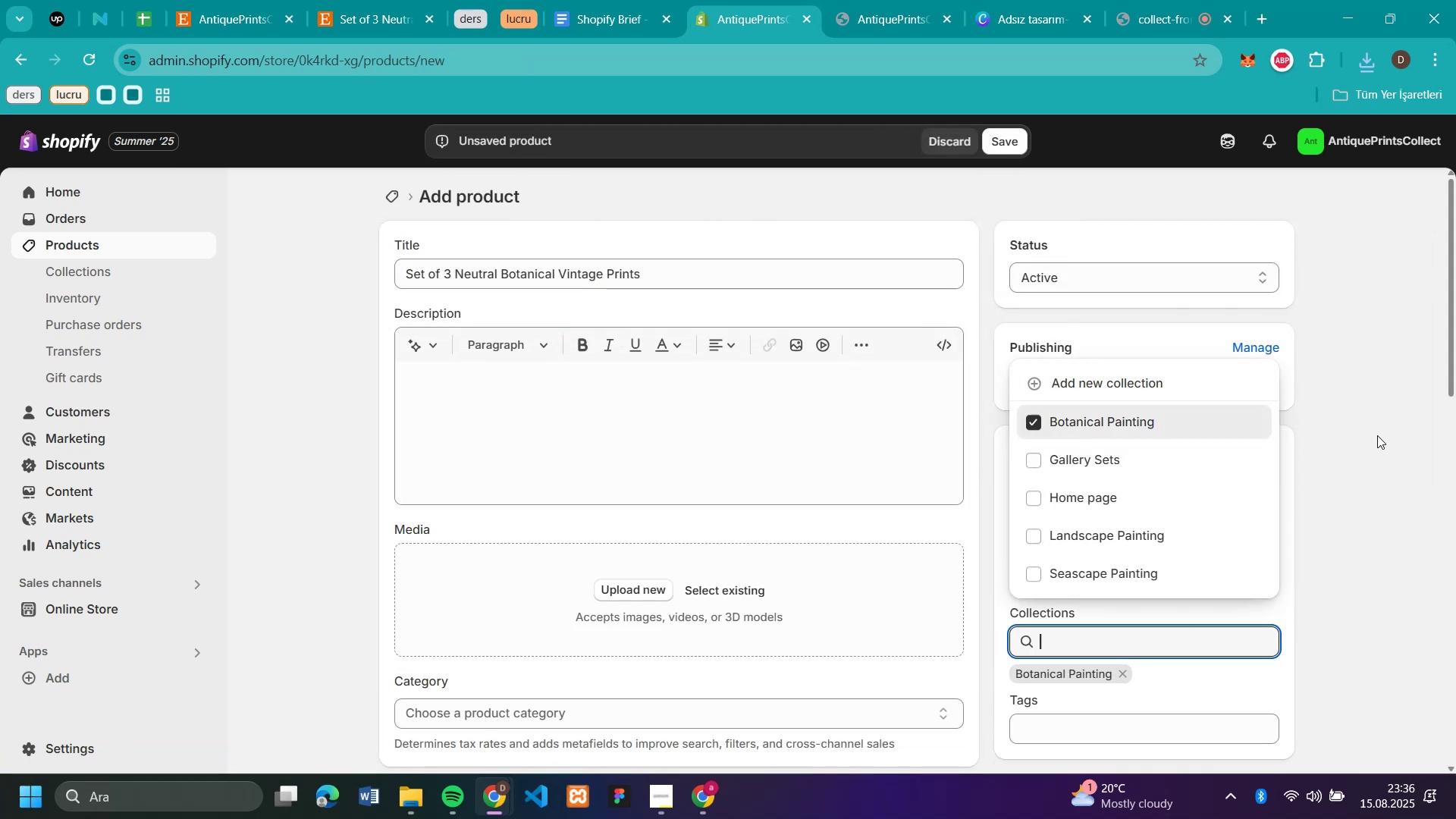 
left_click([1377, 435])
 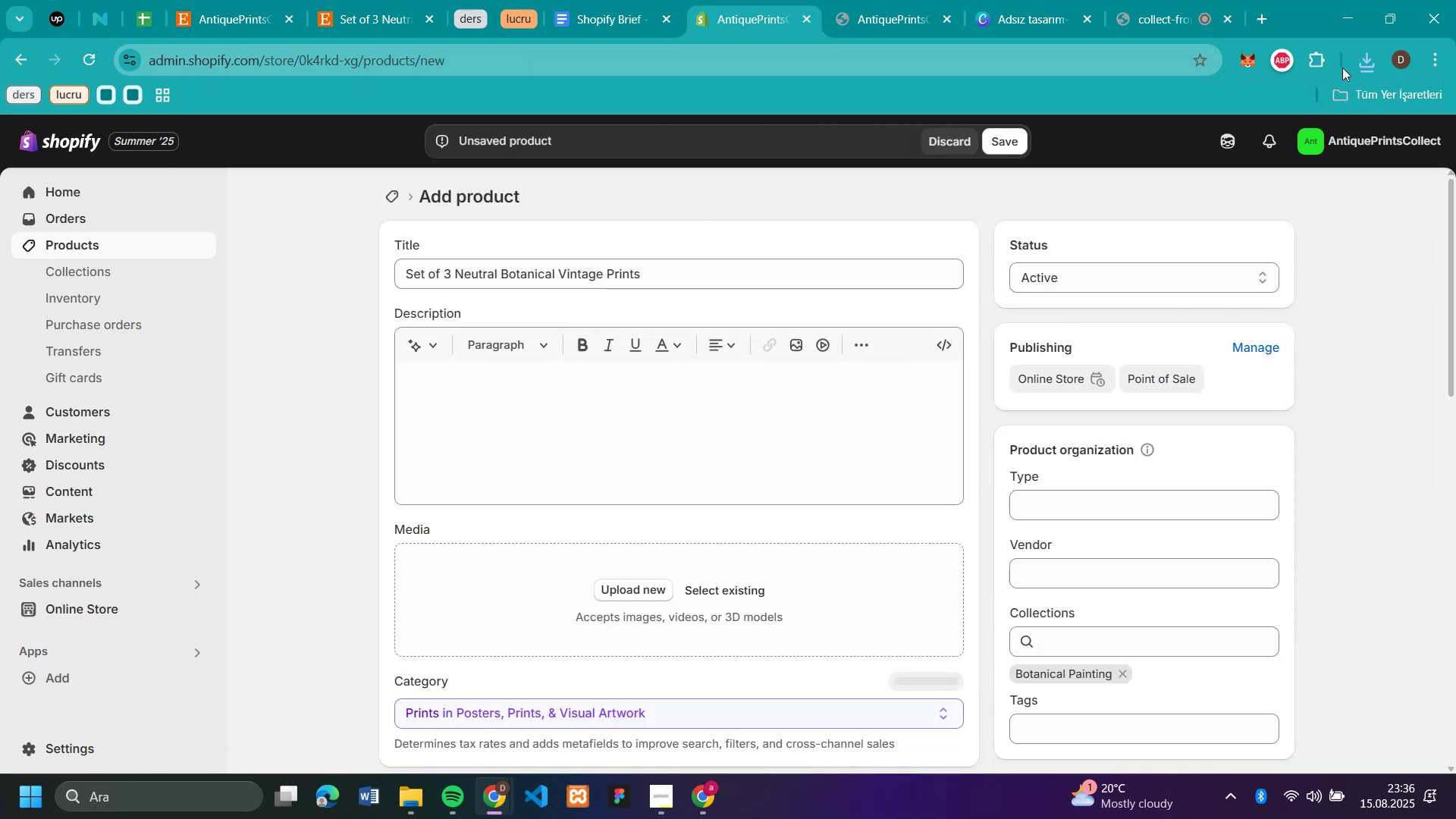 
left_click([1364, 56])
 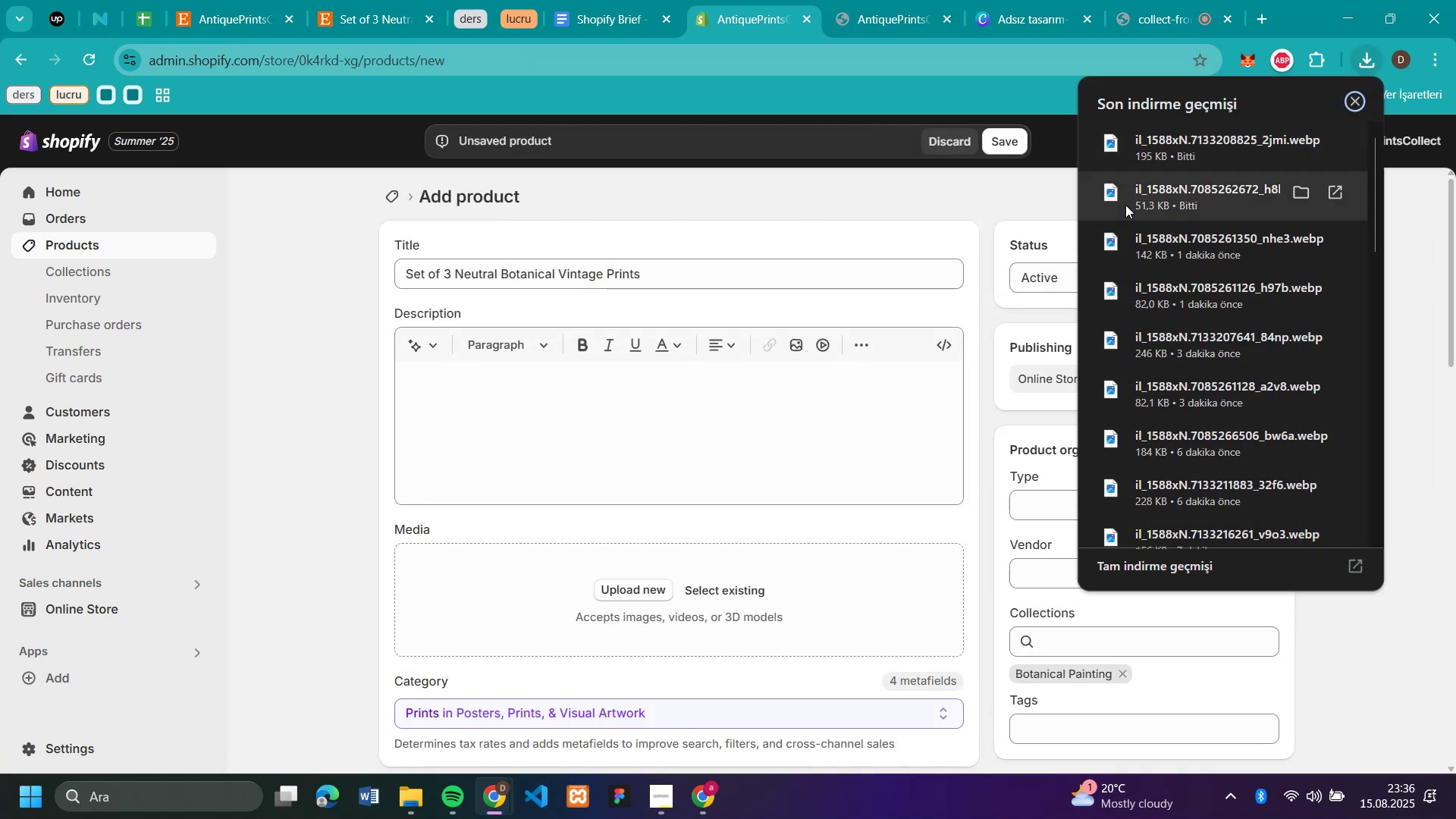 
left_click_drag(start_coordinate=[1125, 205], to_coordinate=[544, 585])
 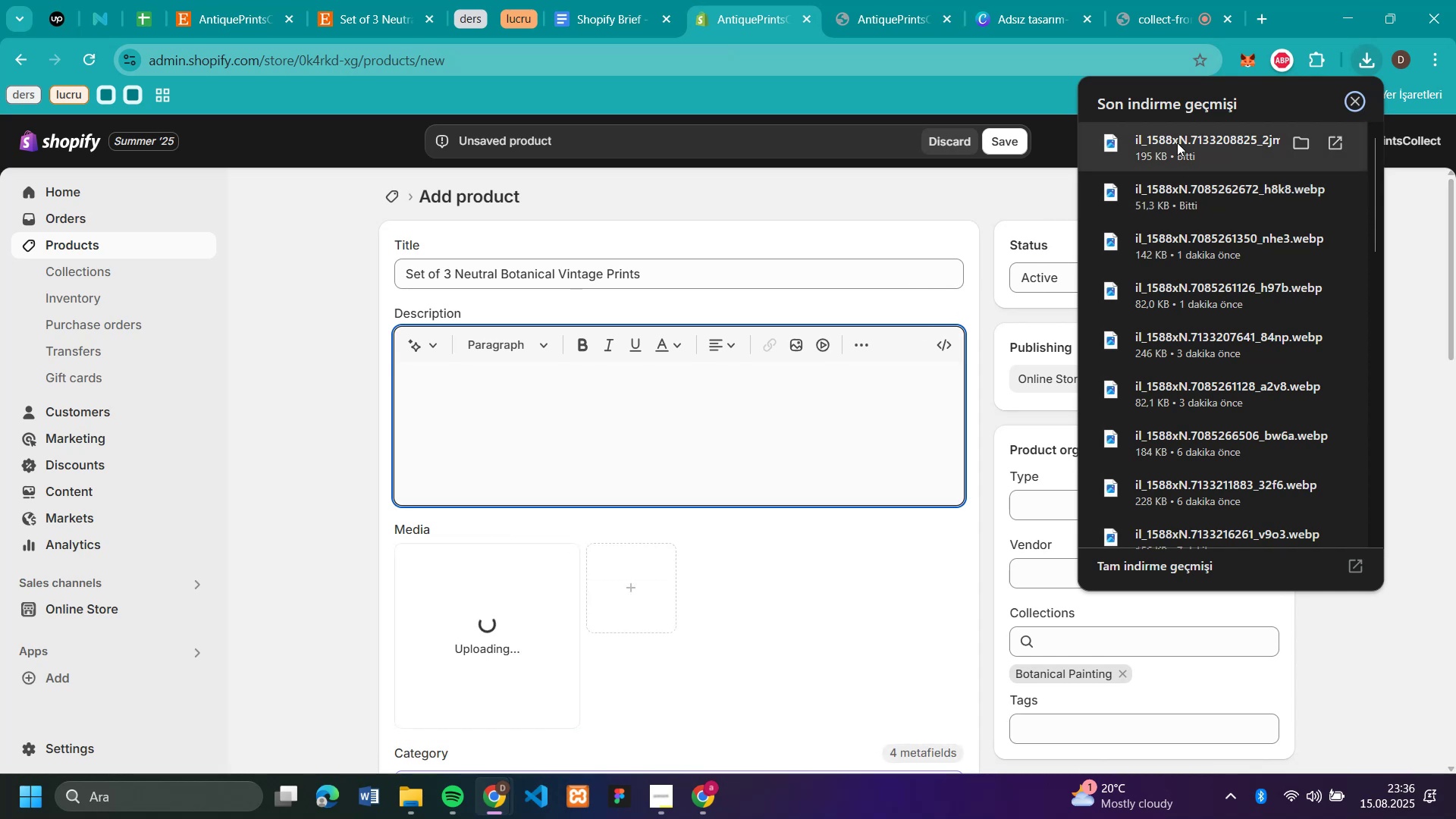 
left_click_drag(start_coordinate=[1177, 143], to_coordinate=[801, 607])
 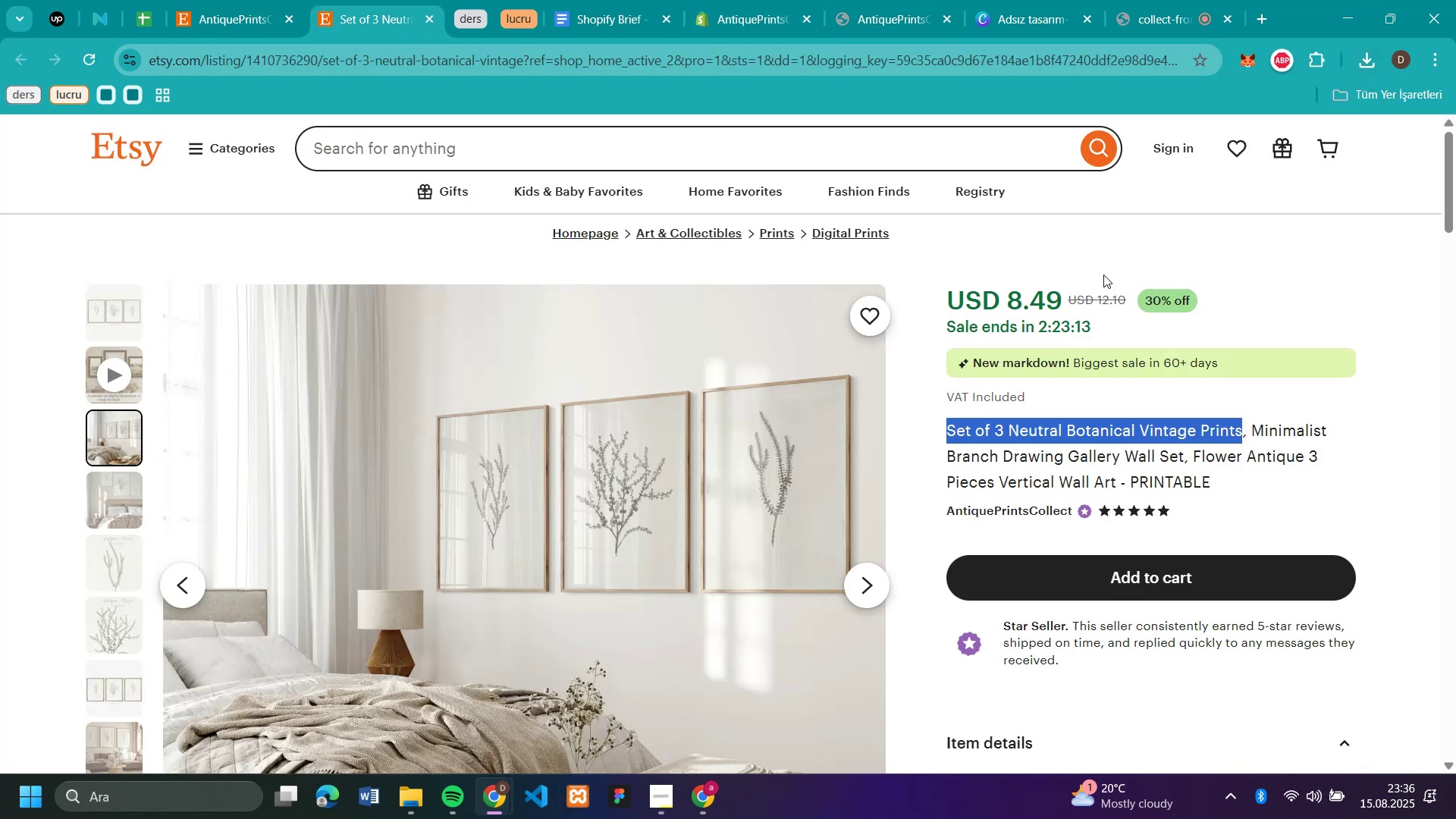 
left_click_drag(start_coordinate=[1131, 298], to_coordinate=[1097, 297])
 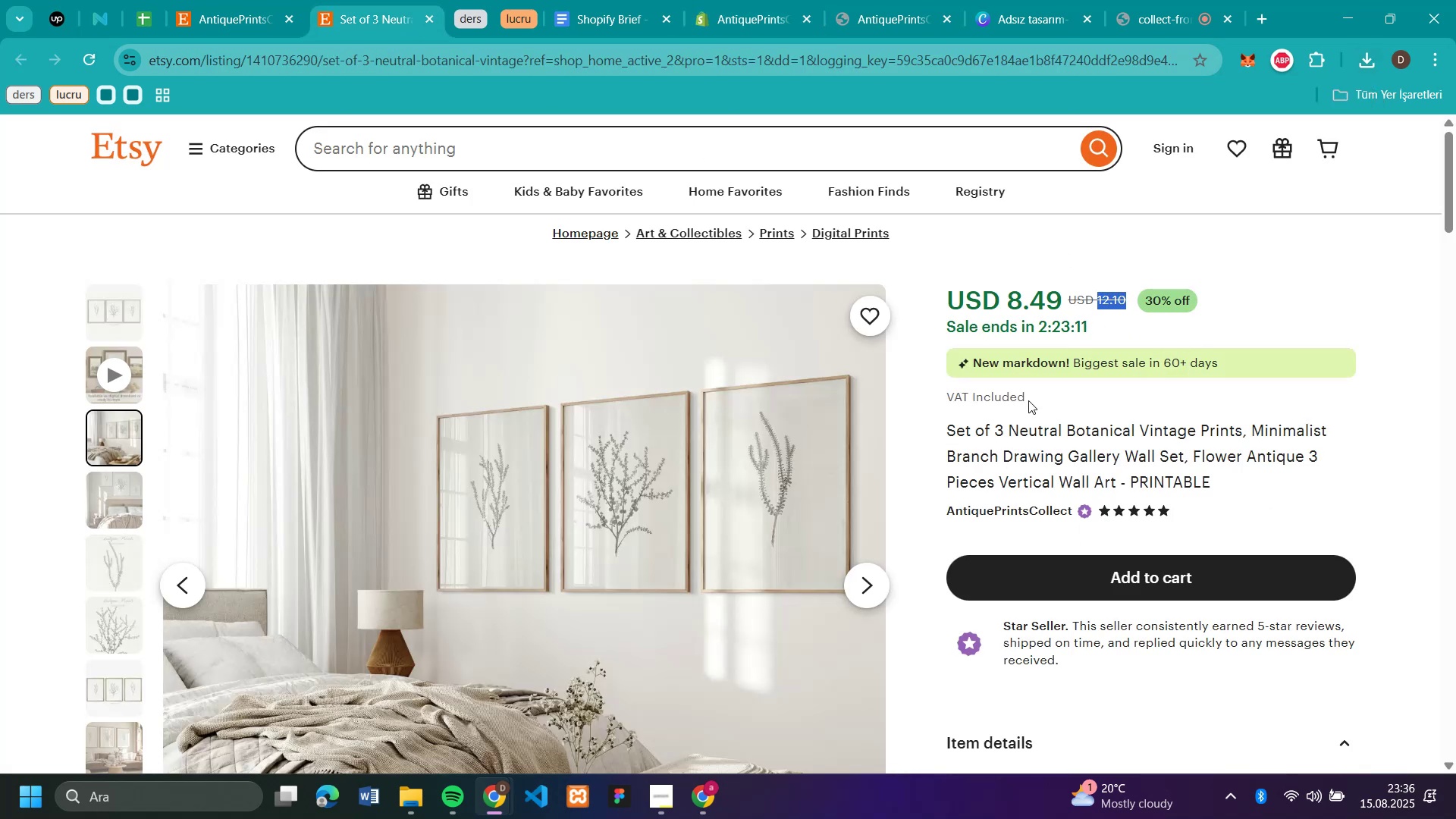 
key(Control+C)
 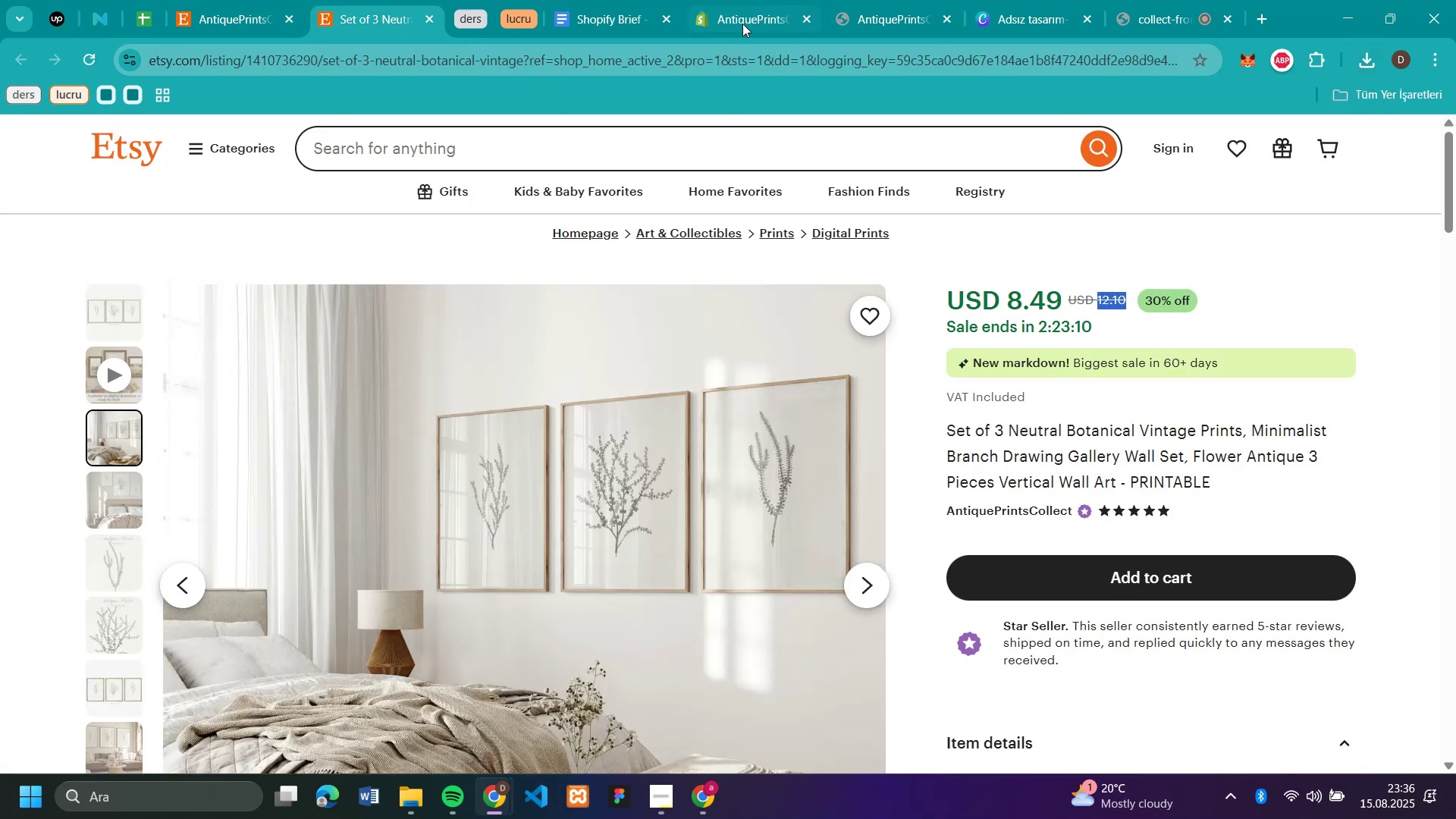 
left_click([743, 21])
 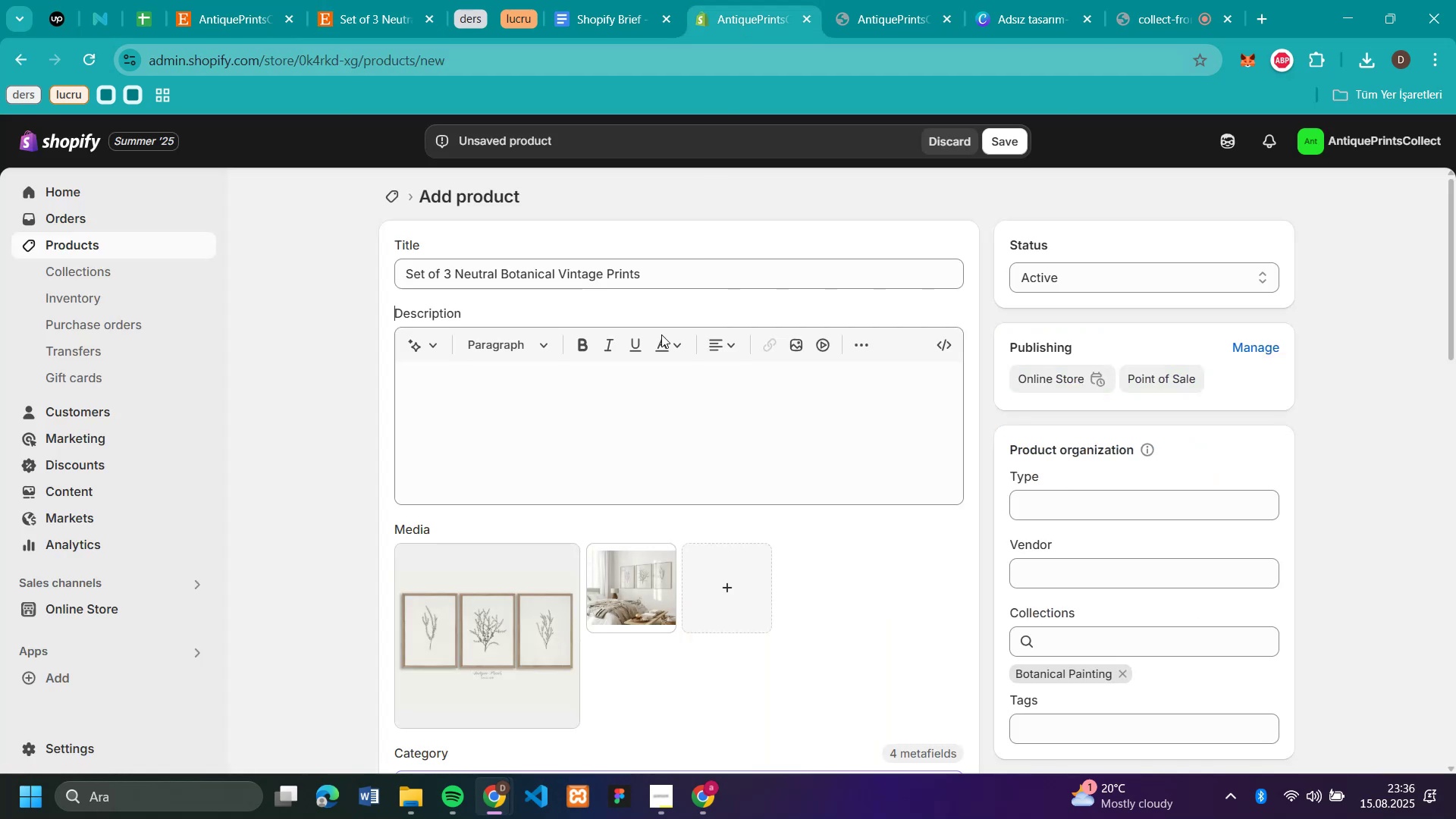 
scroll: coordinate [624, 445], scroll_direction: down, amount: 5.0
 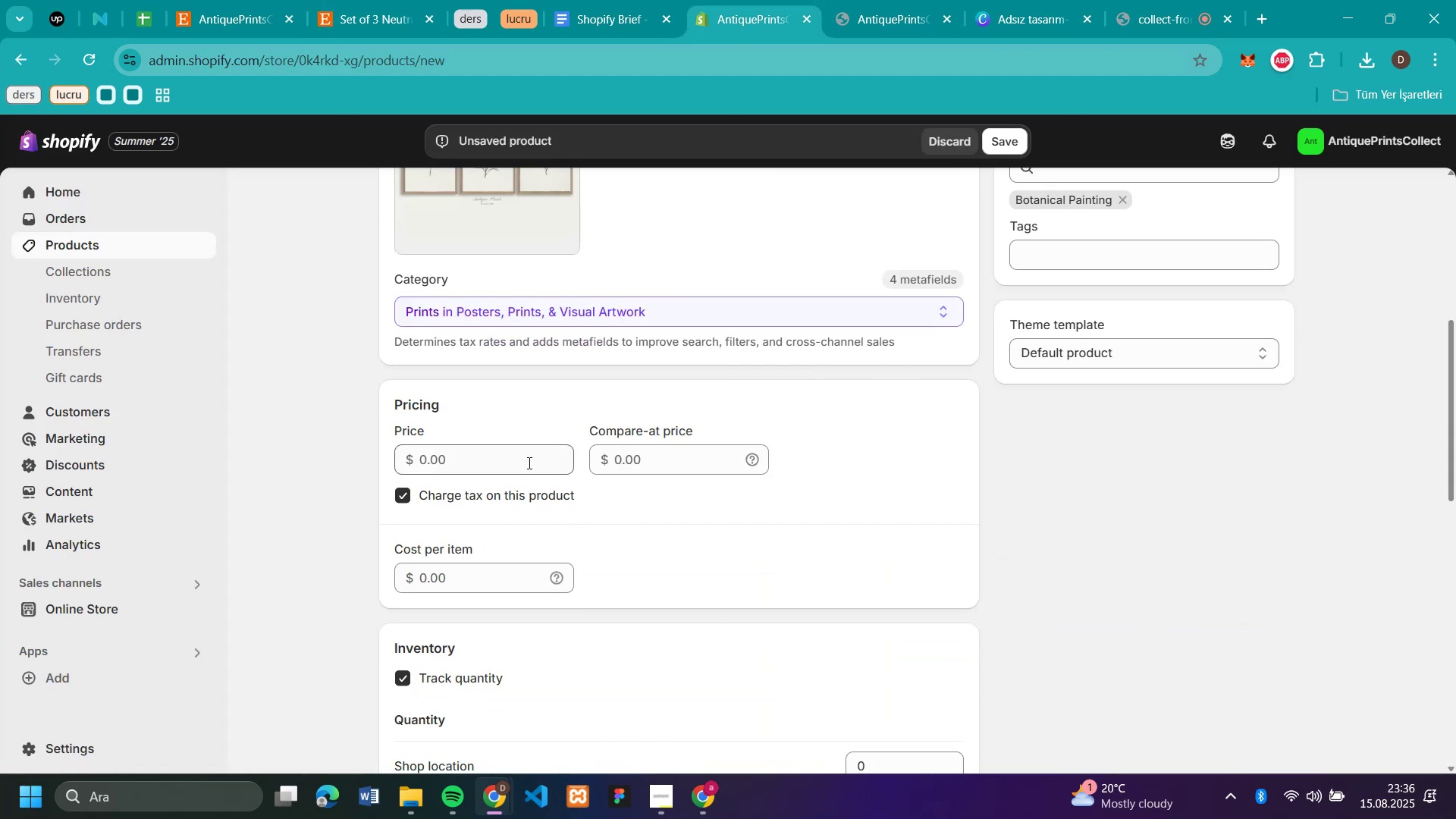 
left_click([528, 457])
 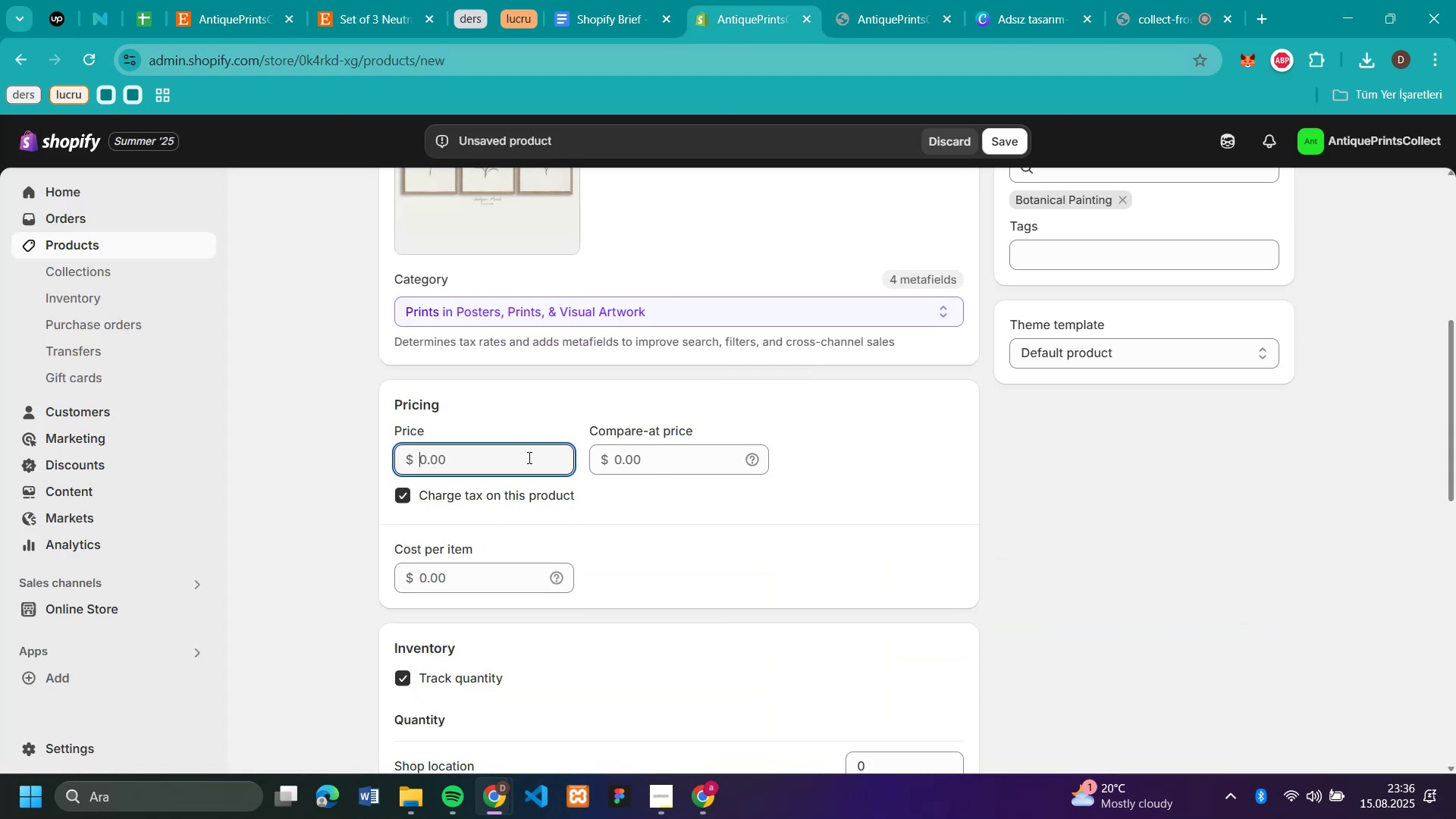 
key(Control+V)
 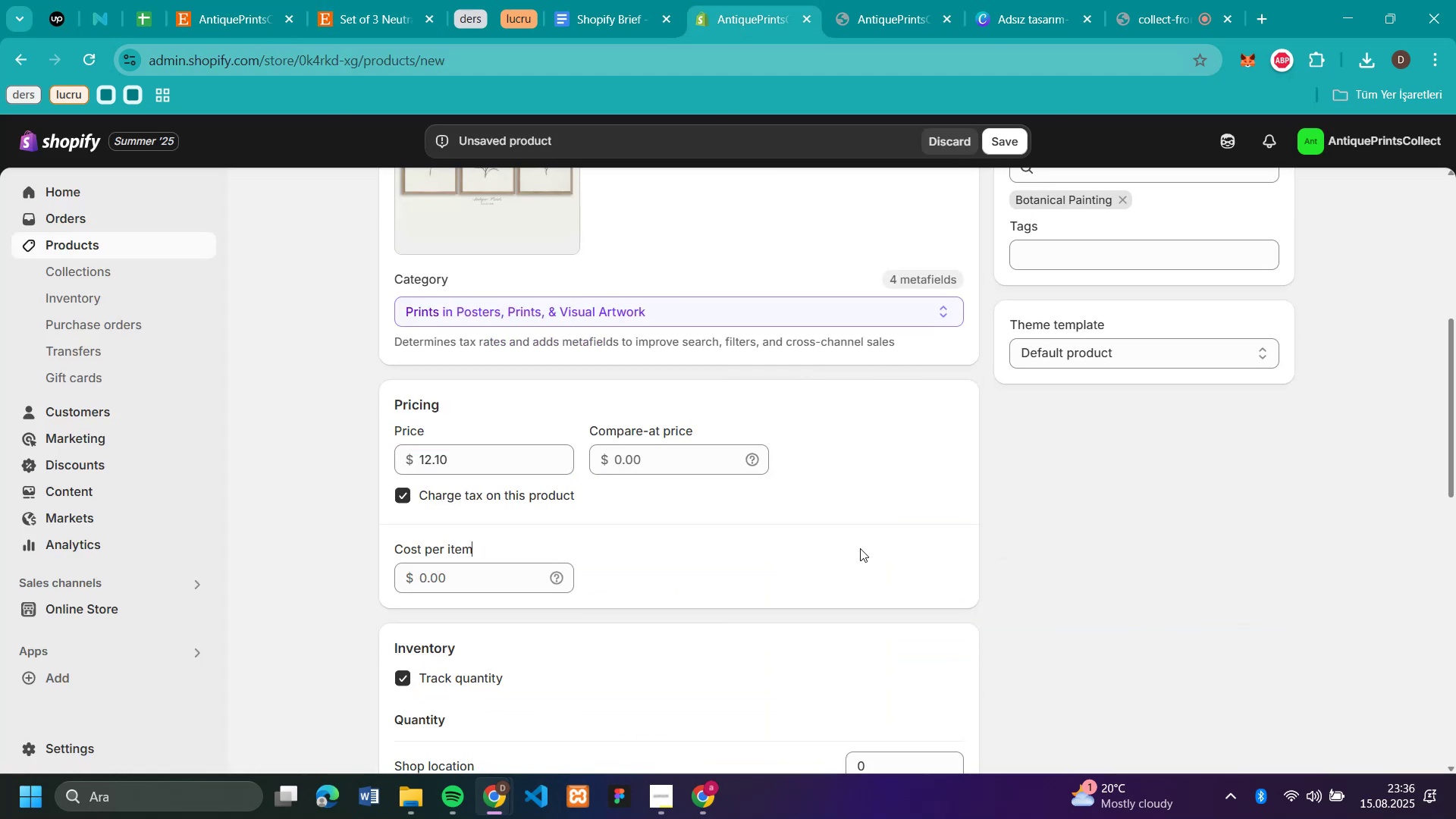 
scroll: coordinate [866, 566], scroll_direction: down, amount: 2.0
 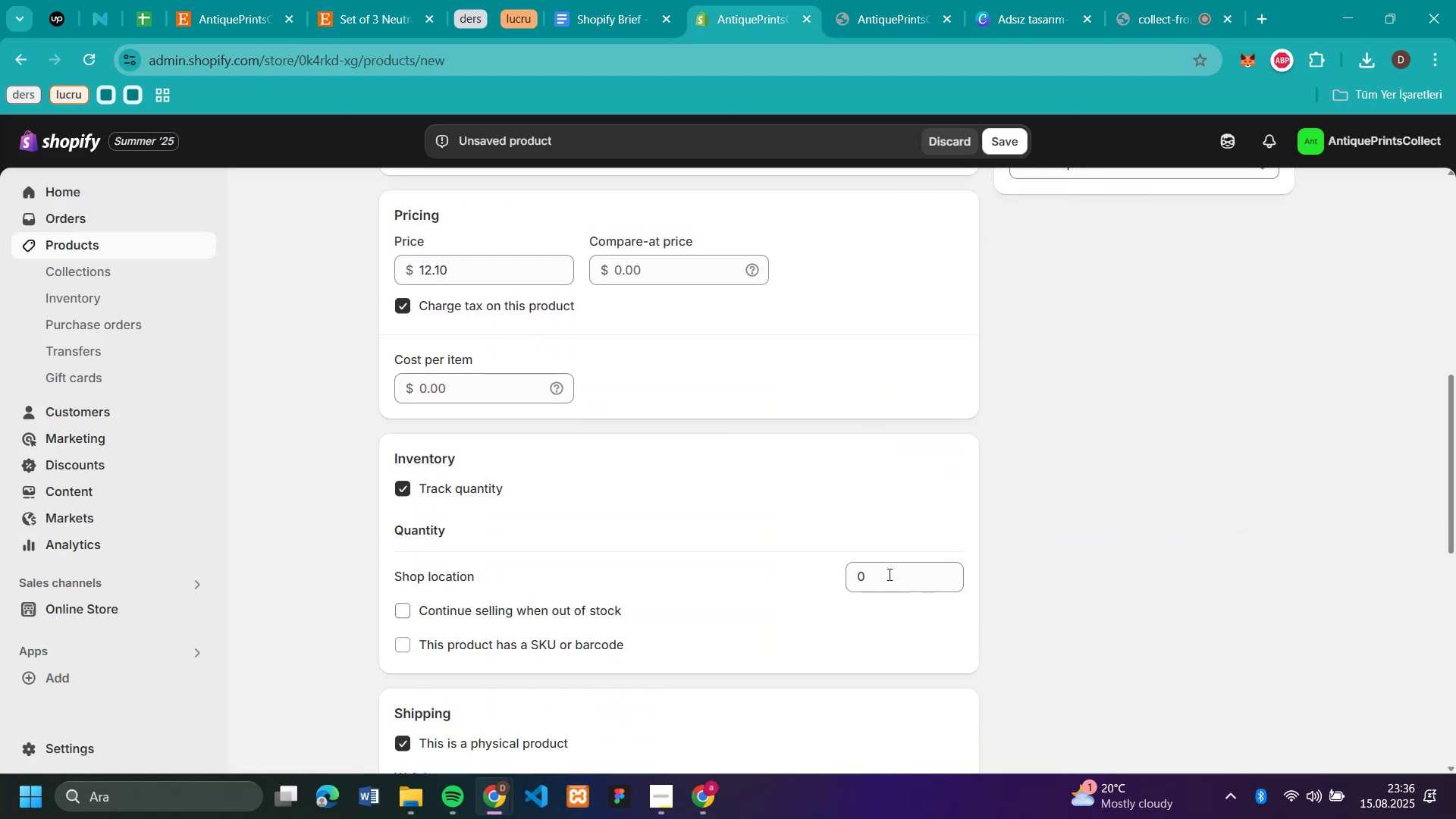 
left_click([888, 573])
 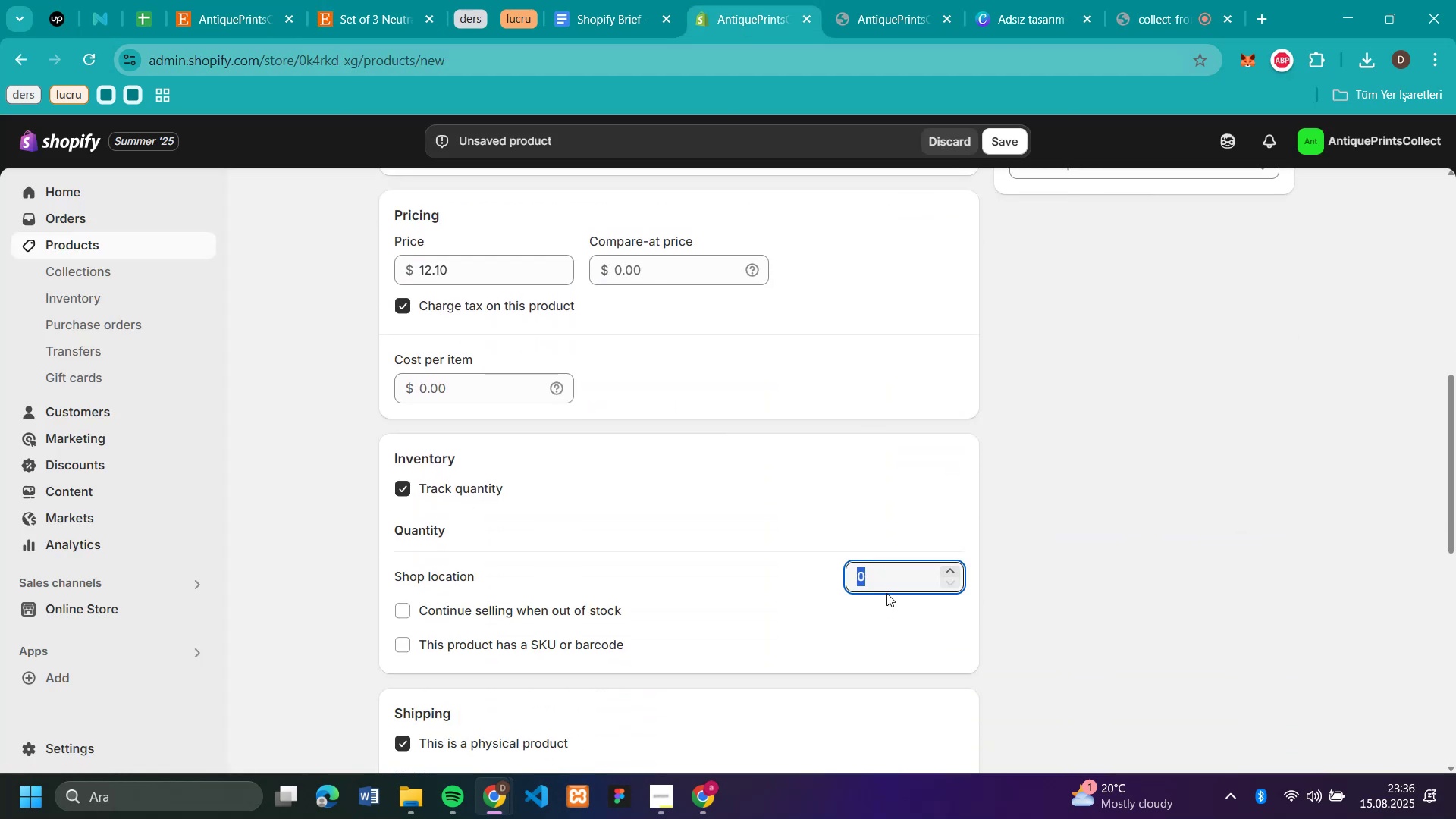 
type(50)
 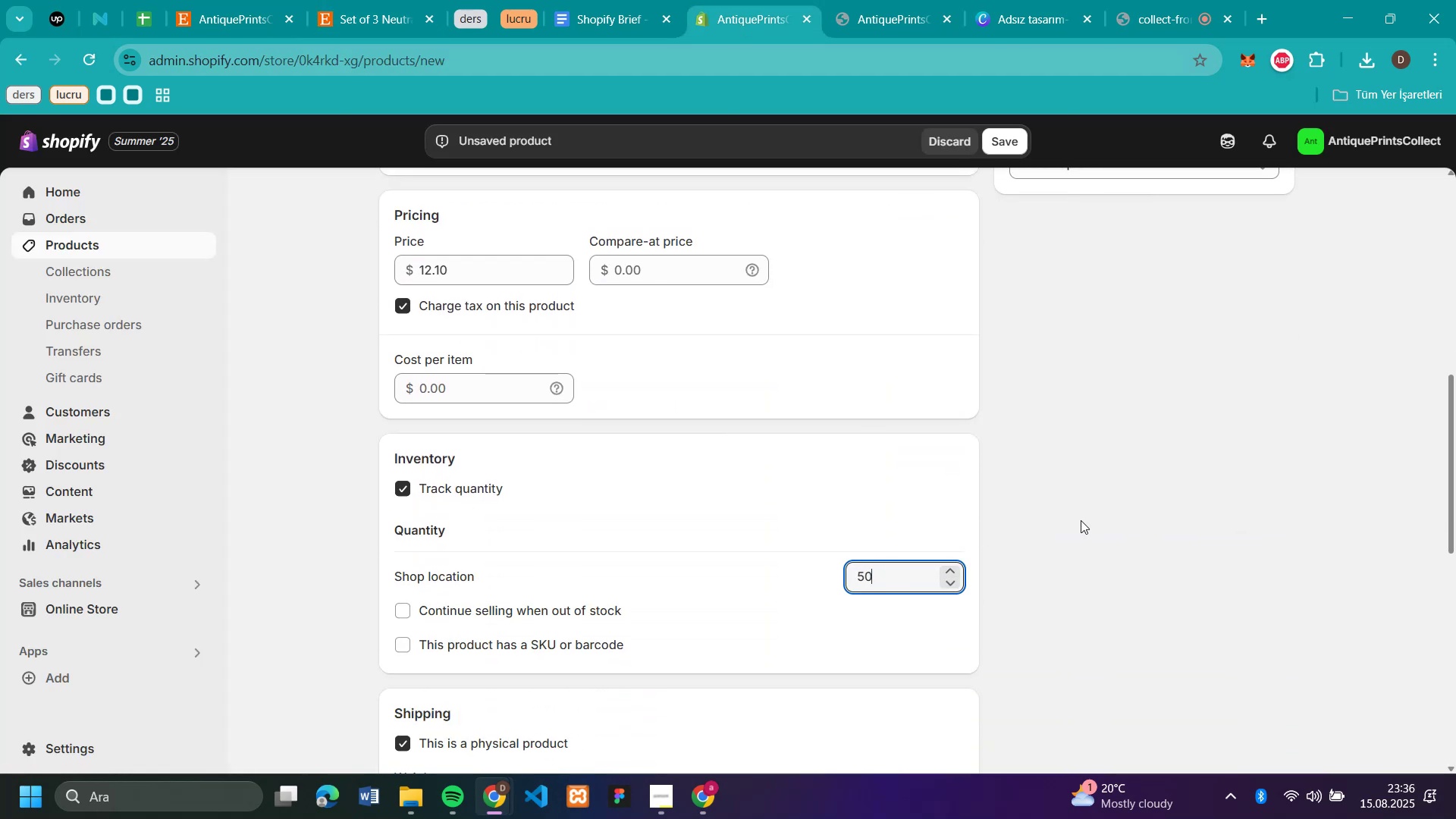 
left_click([1081, 520])
 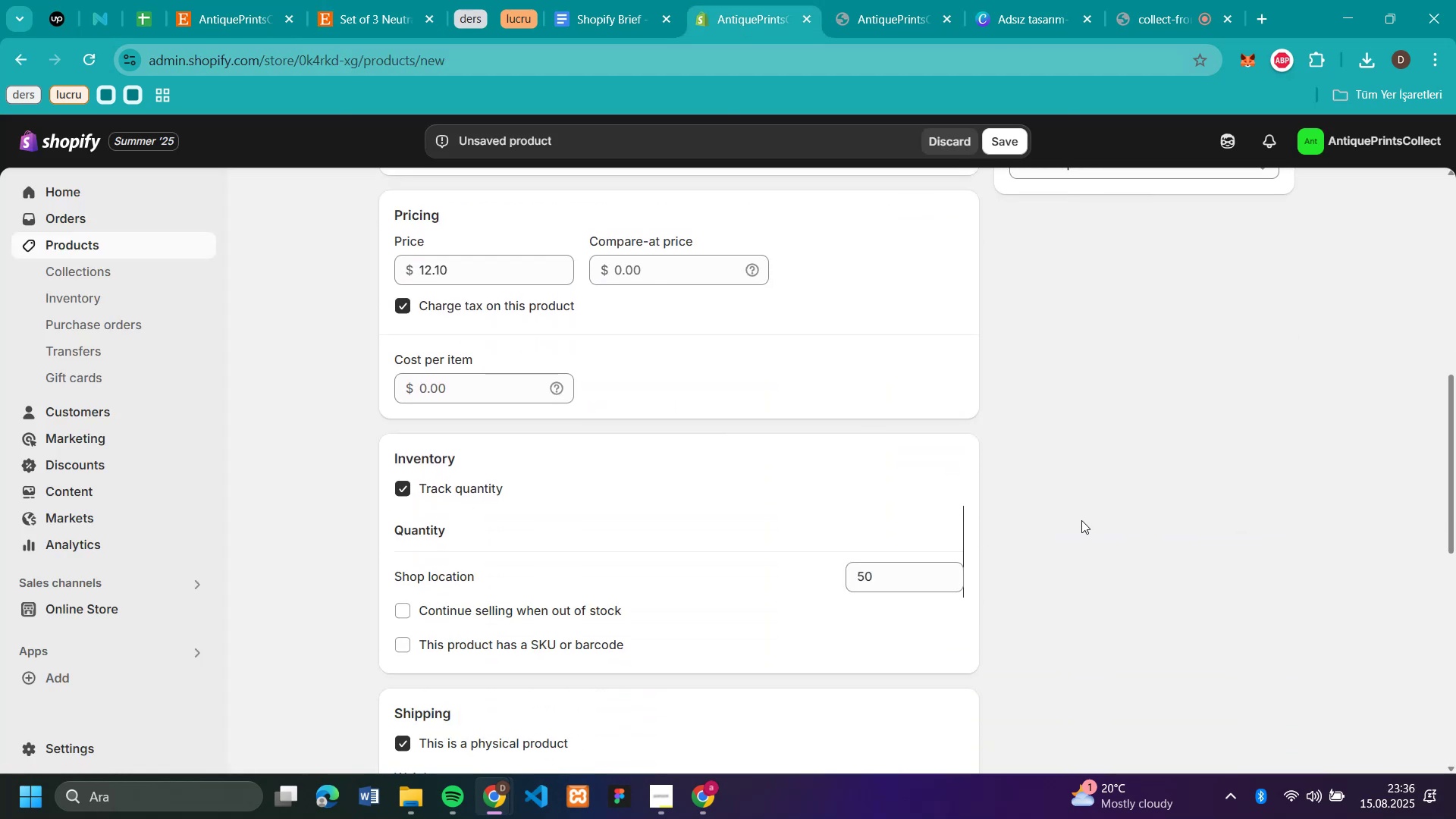 
scroll: coordinate [1047, 360], scroll_direction: up, amount: 7.0
 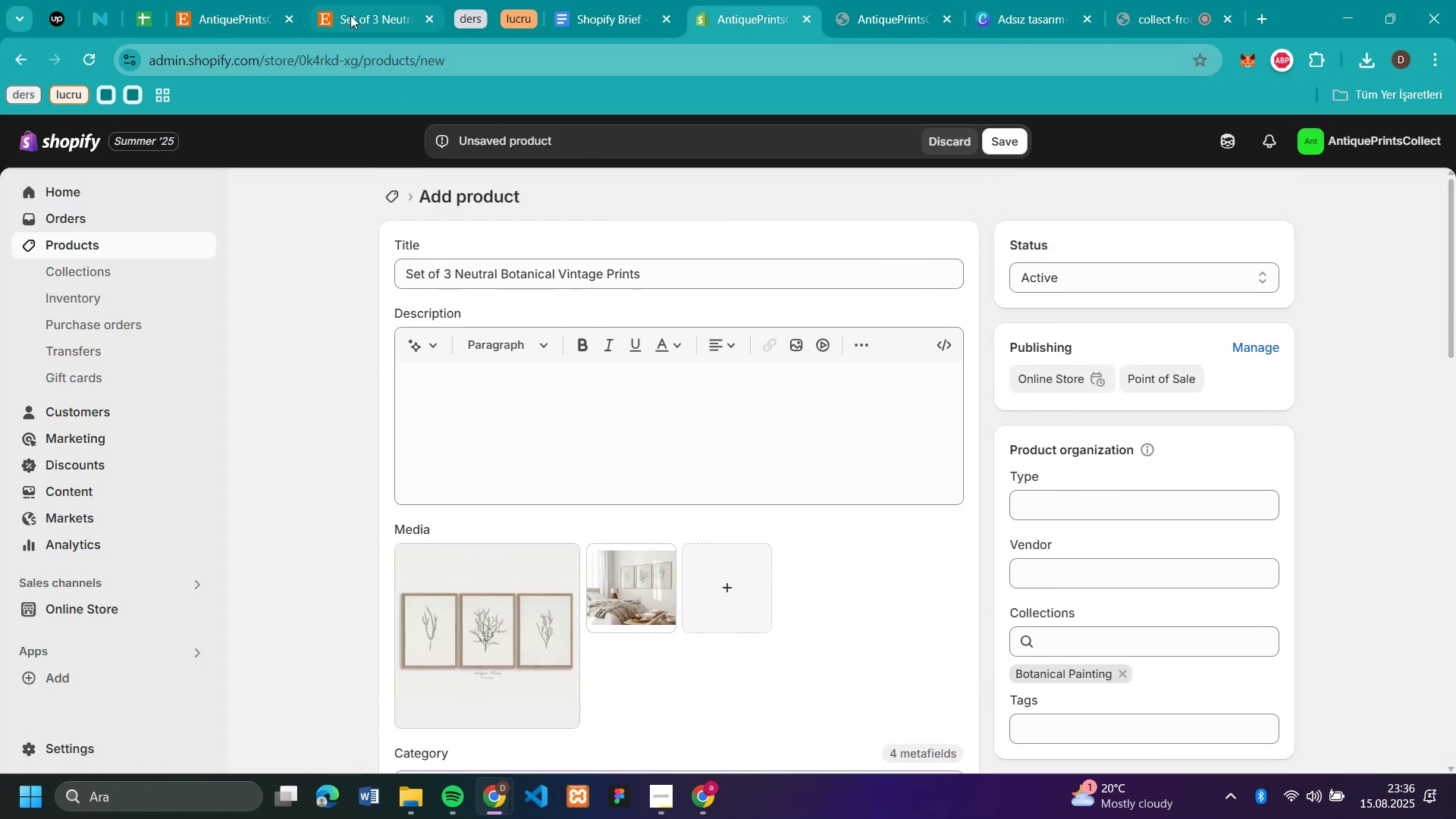 
scroll: coordinate [1100, 470], scroll_direction: down, amount: 6.0
 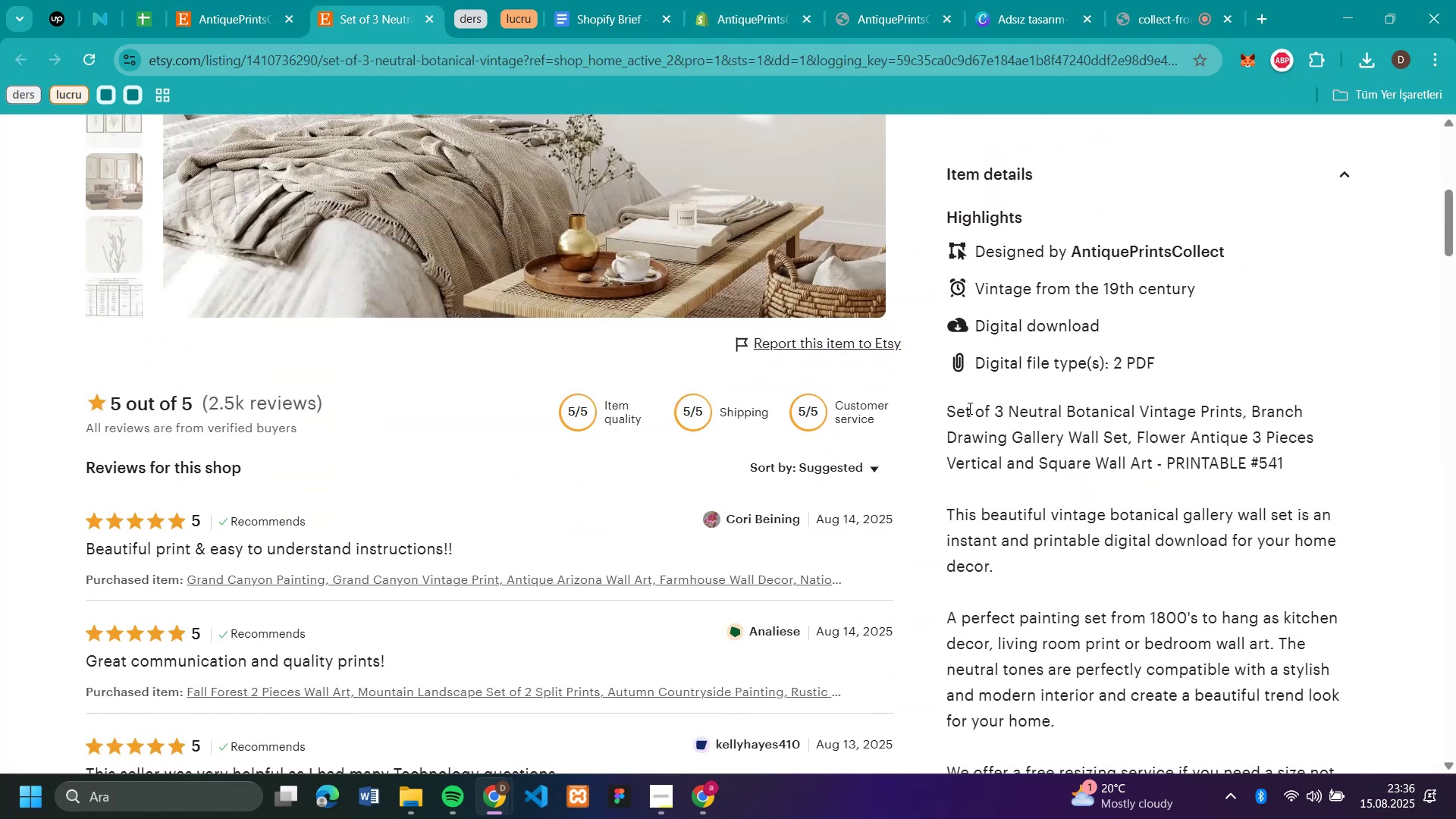 
left_click_drag(start_coordinate=[950, 414], to_coordinate=[1295, 585])
 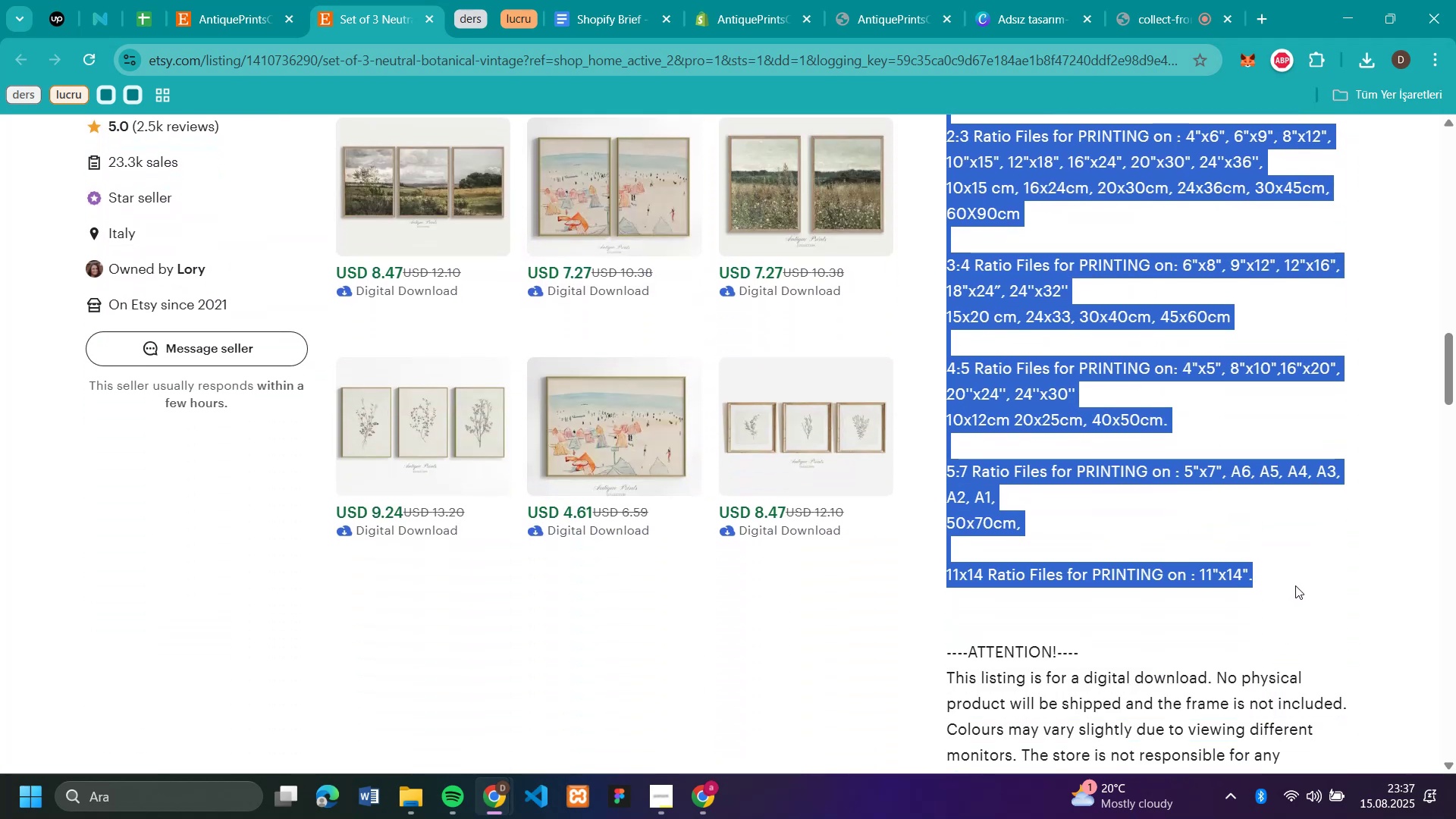 
key(Control+C)
 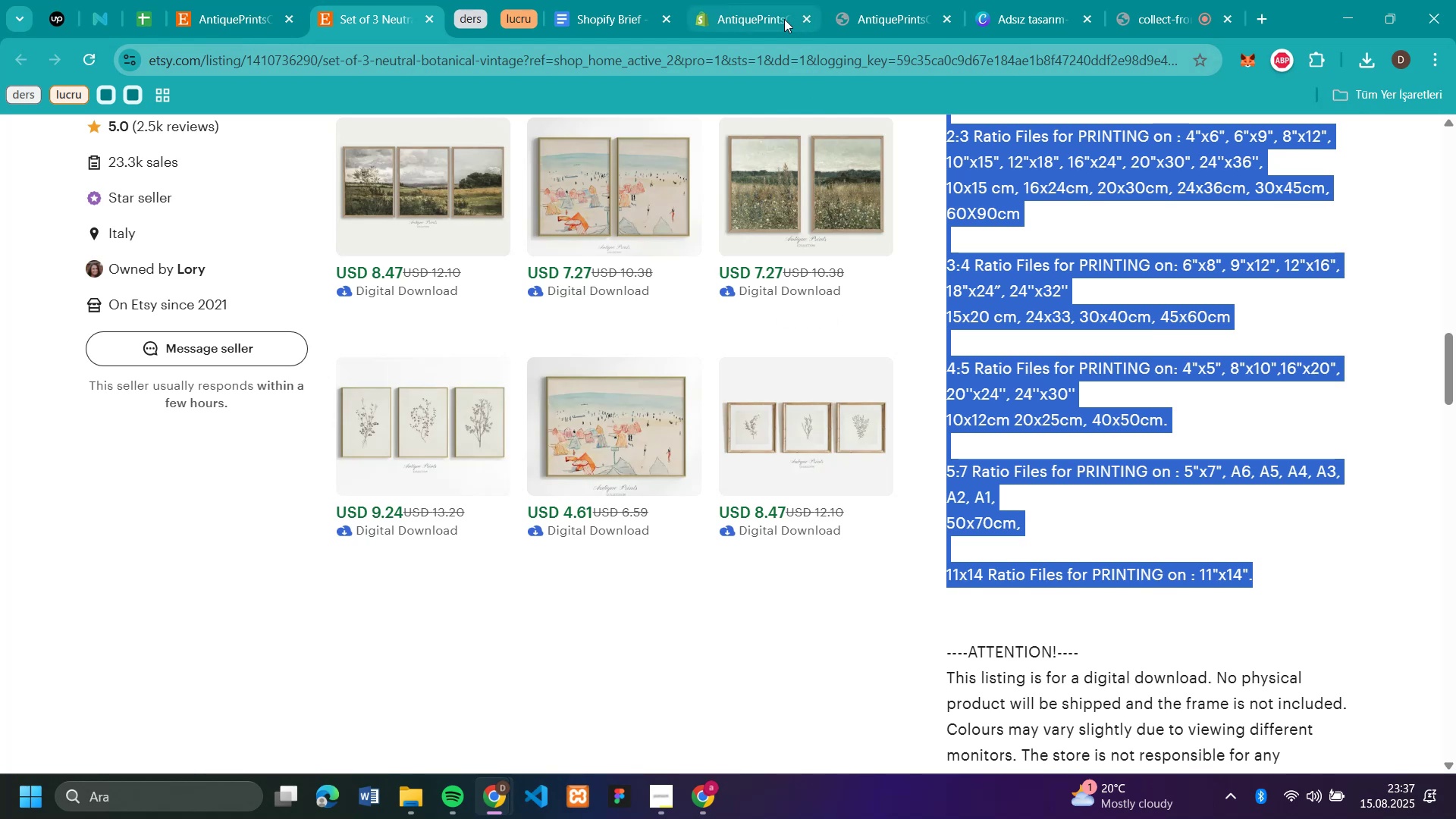 
left_click([774, 19])
 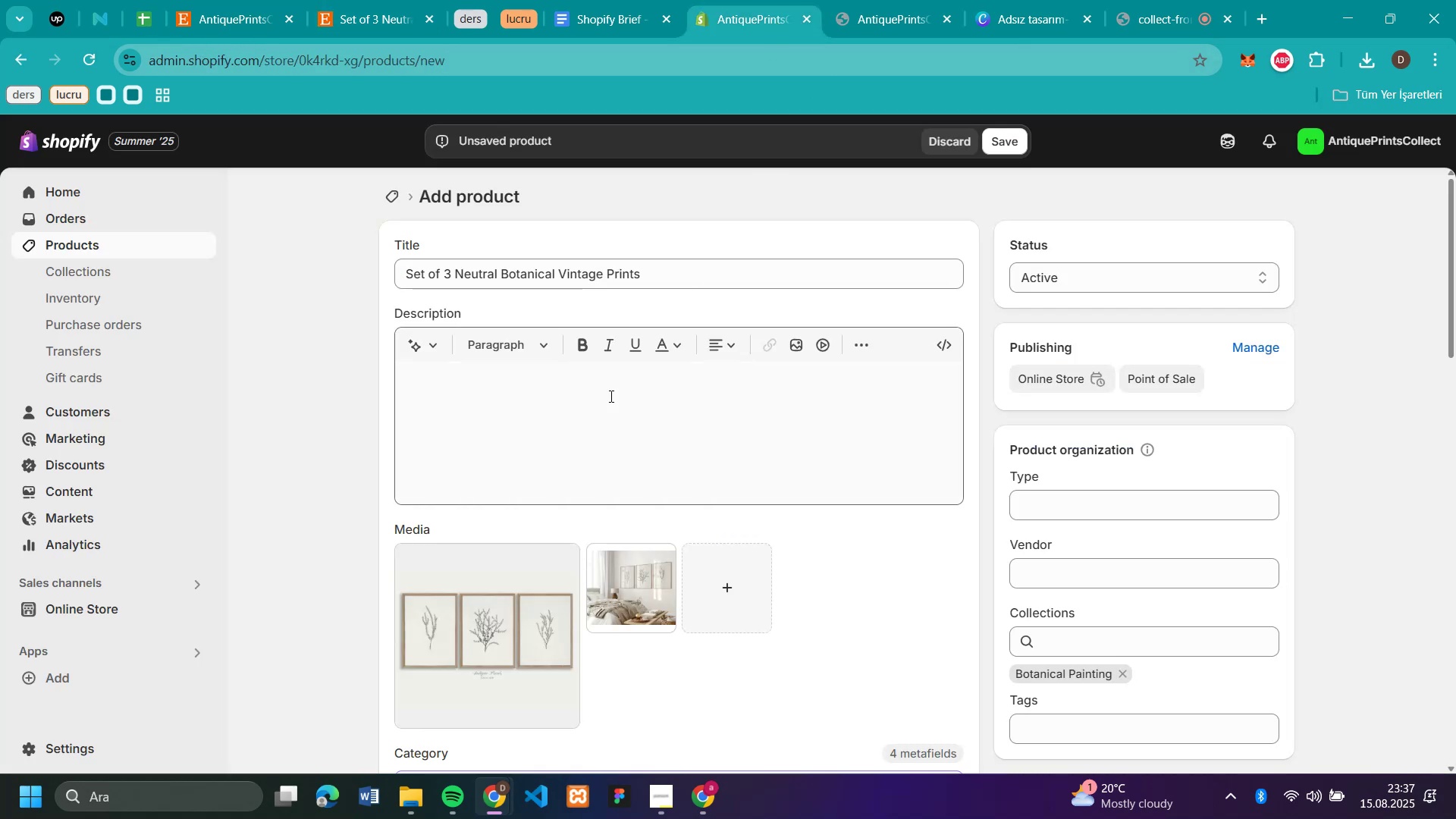 
left_click([610, 396])
 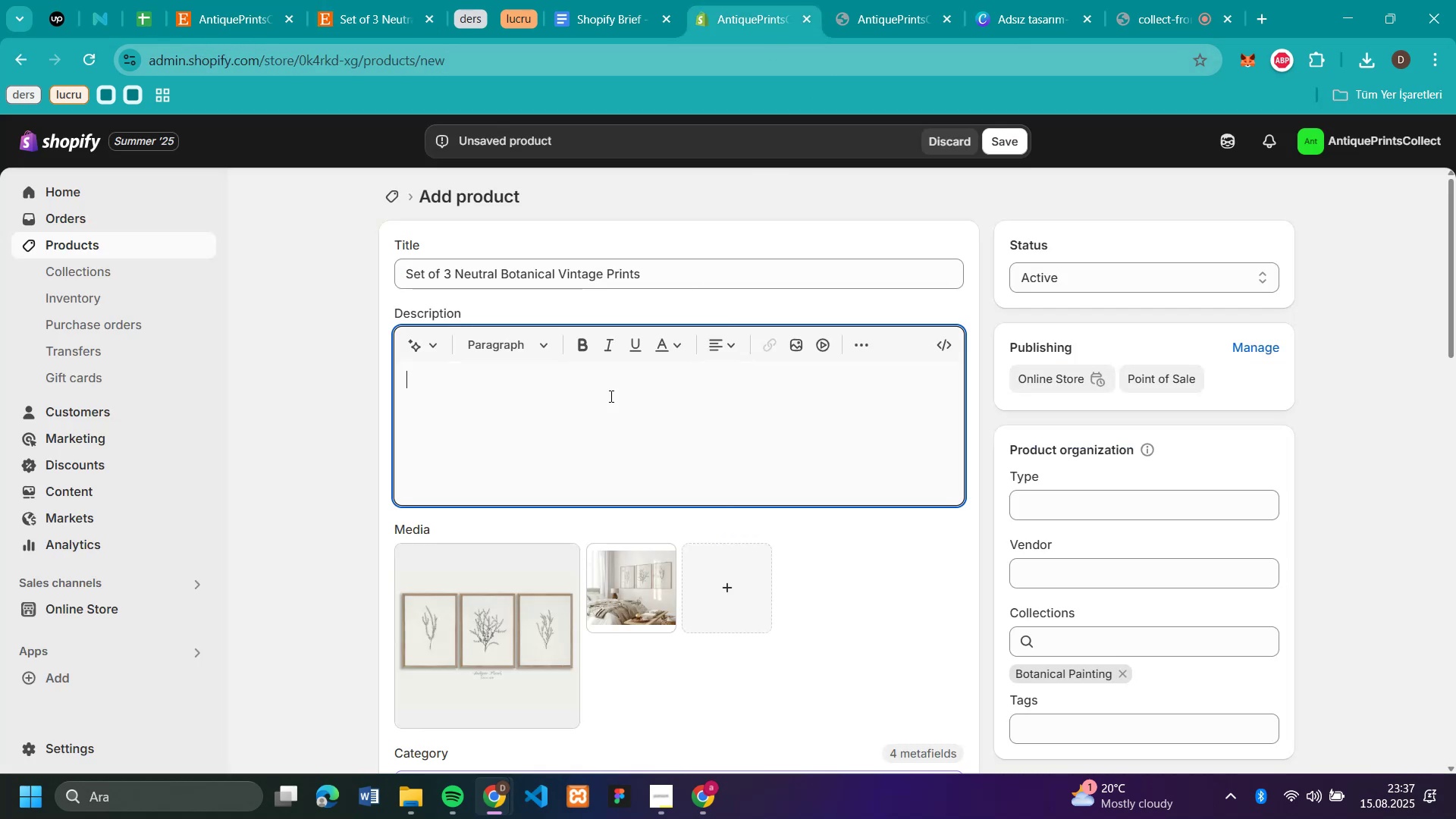 
key(Control+V)
 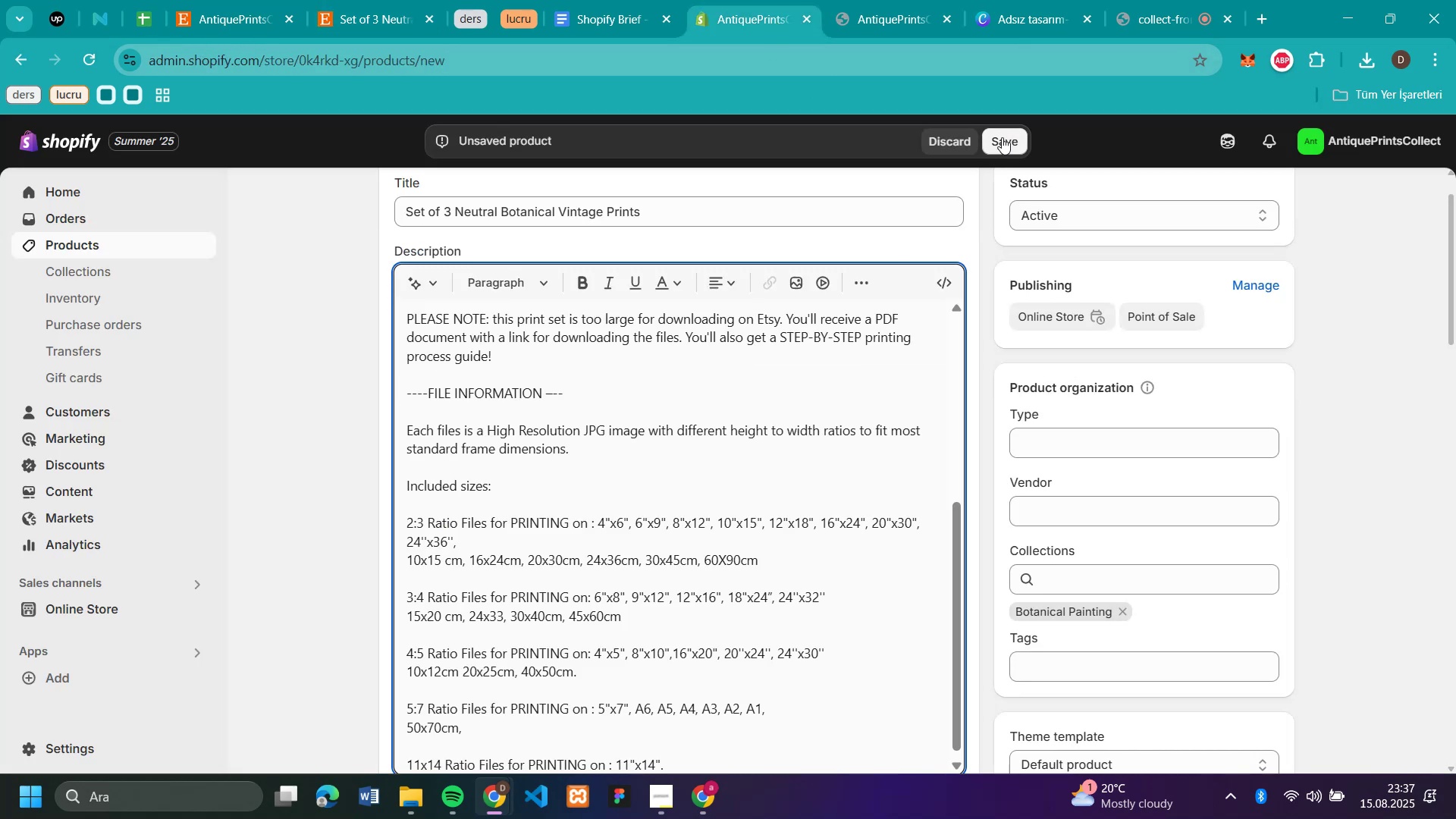 
left_click([1006, 134])
 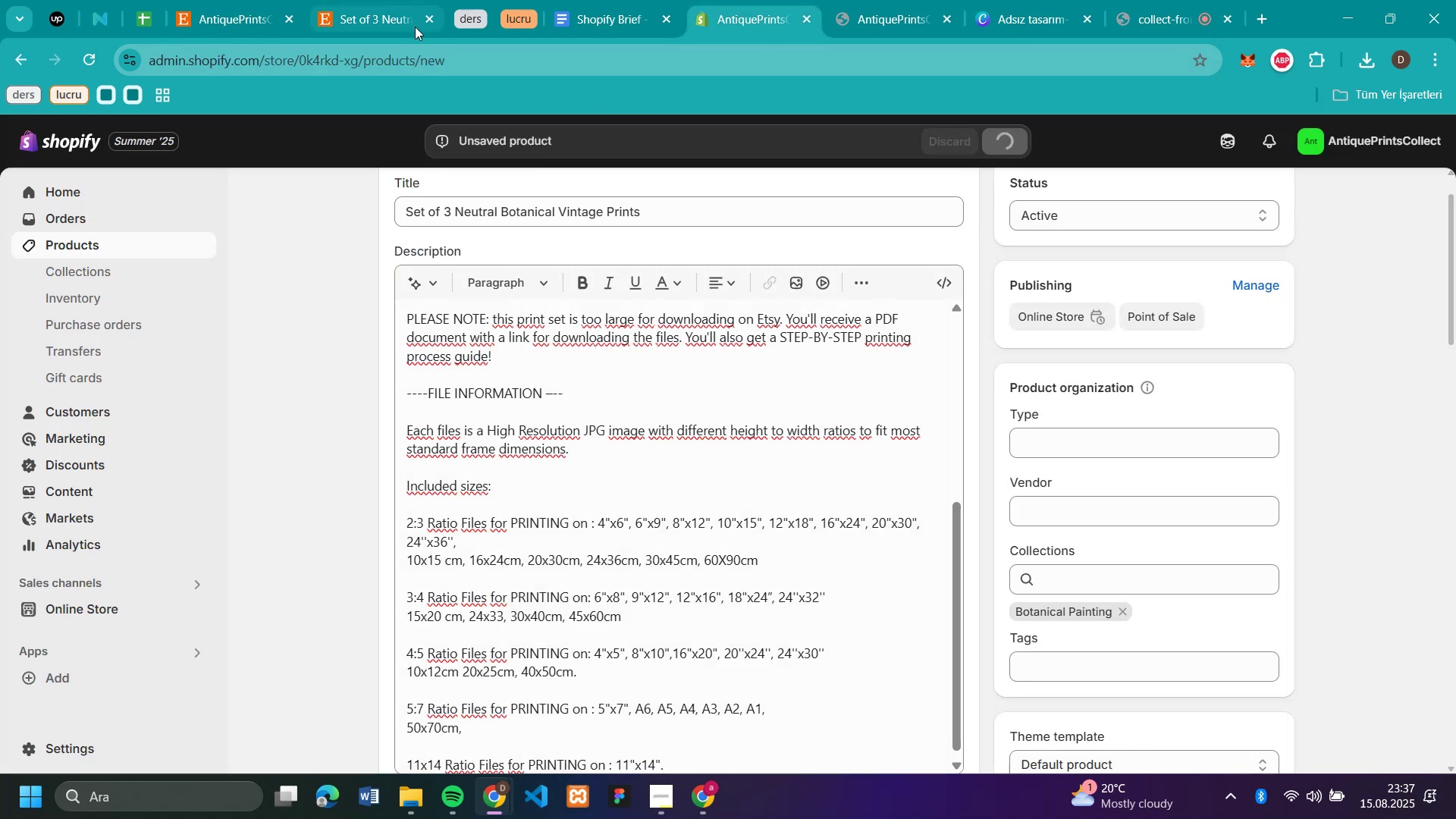 
left_click([430, 11])
 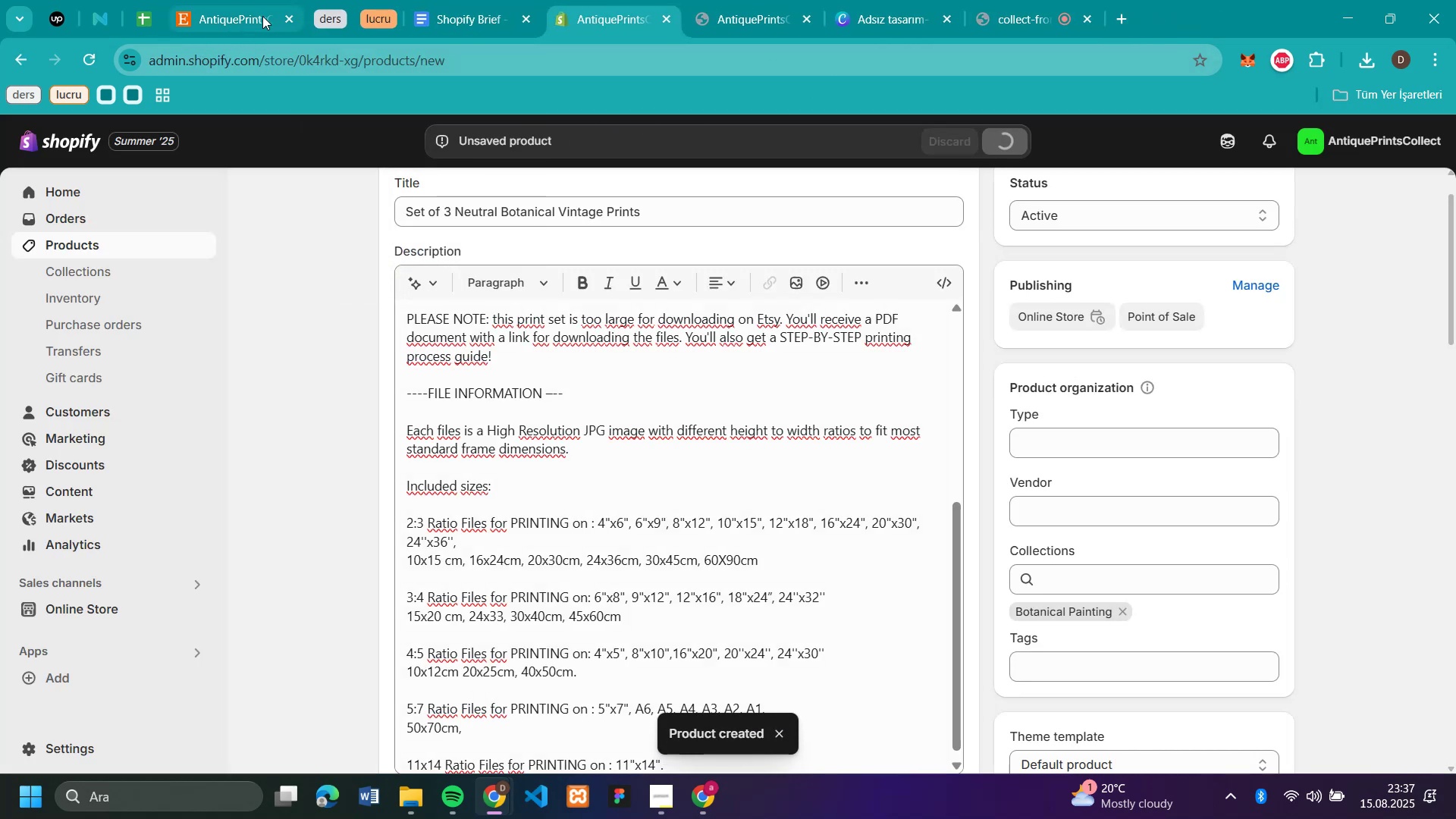 
left_click([256, 16])
 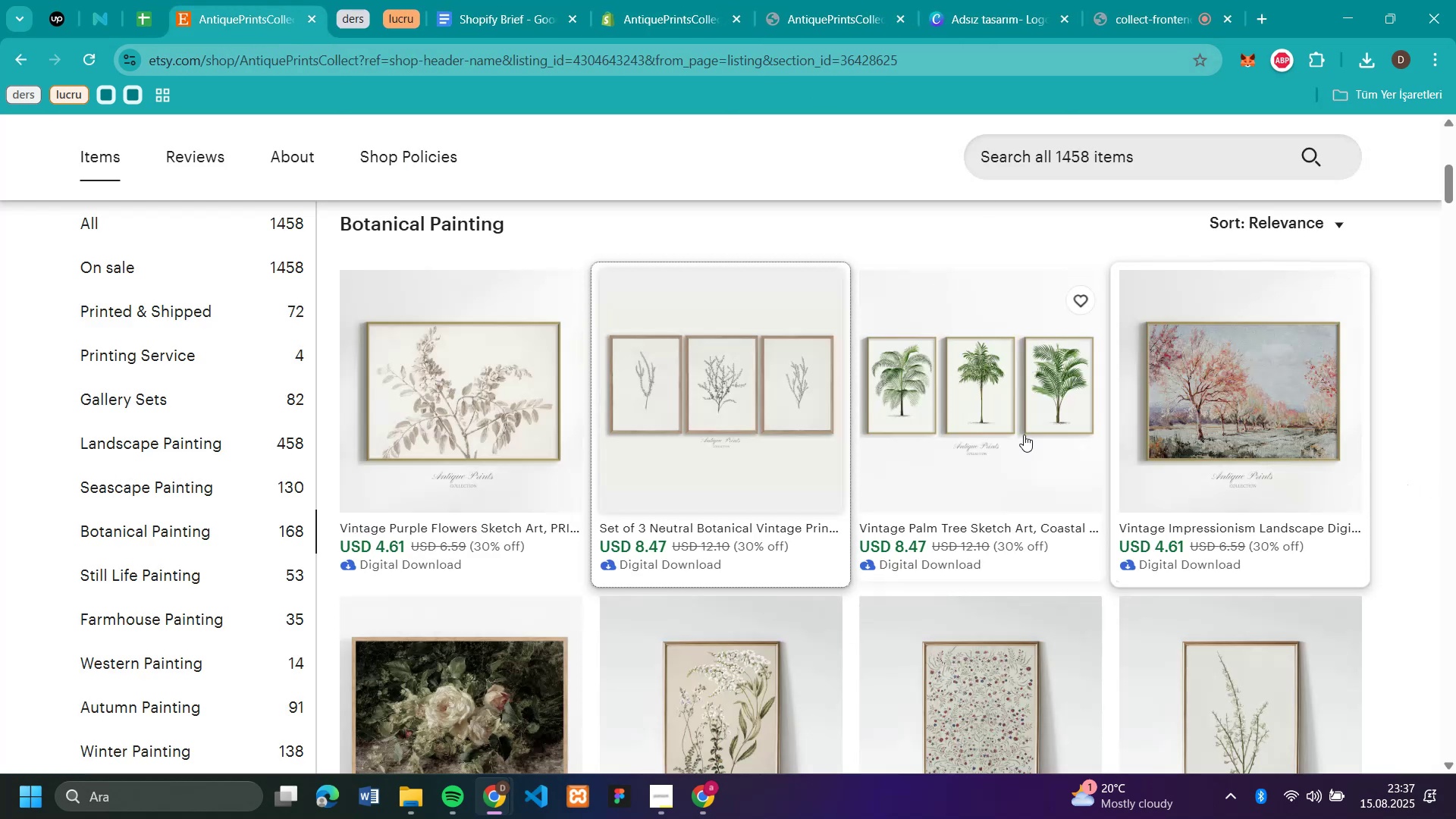 
left_click([1021, 430])
 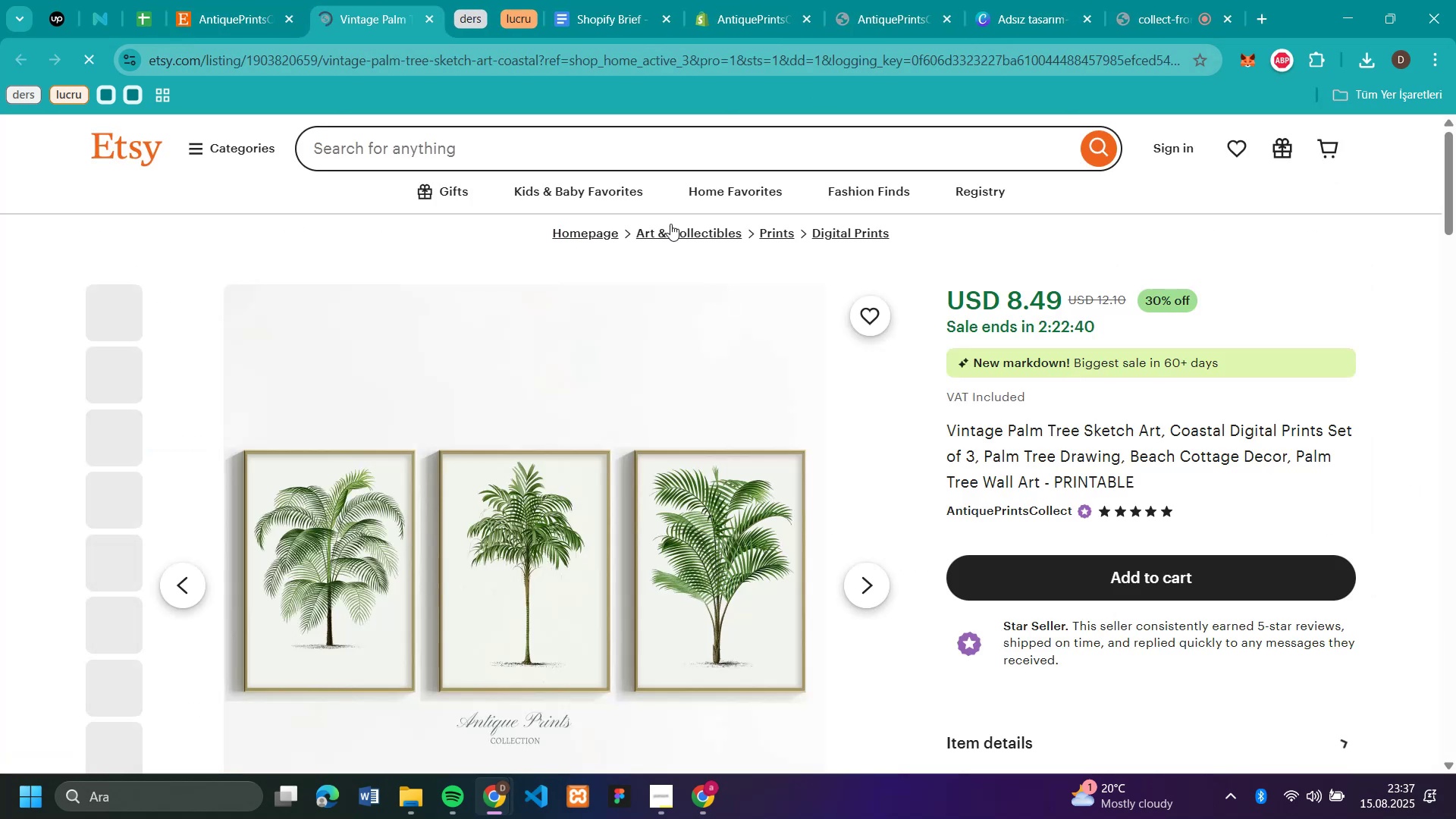 
right_click([497, 453])
 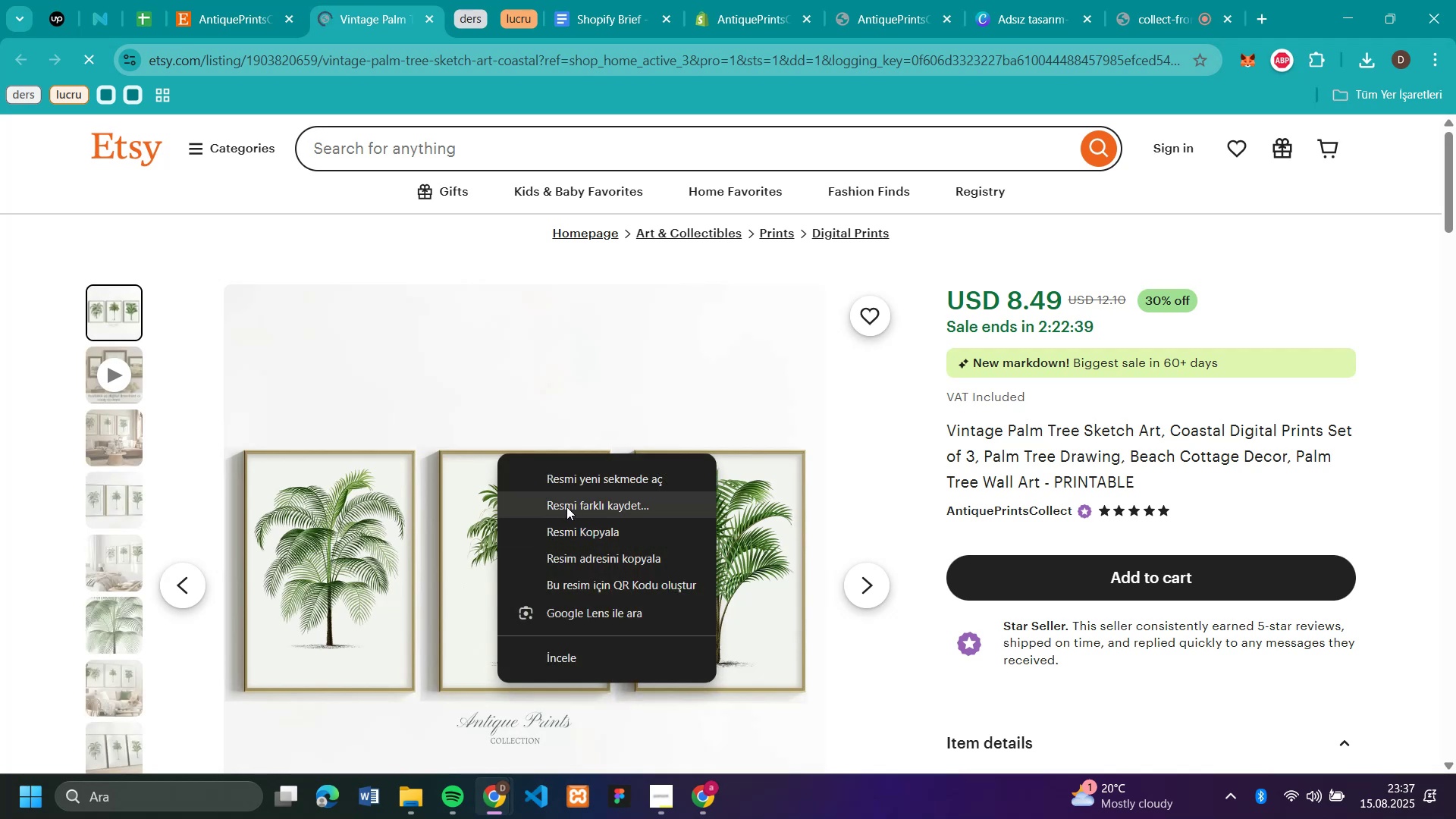 
left_click([566, 507])
 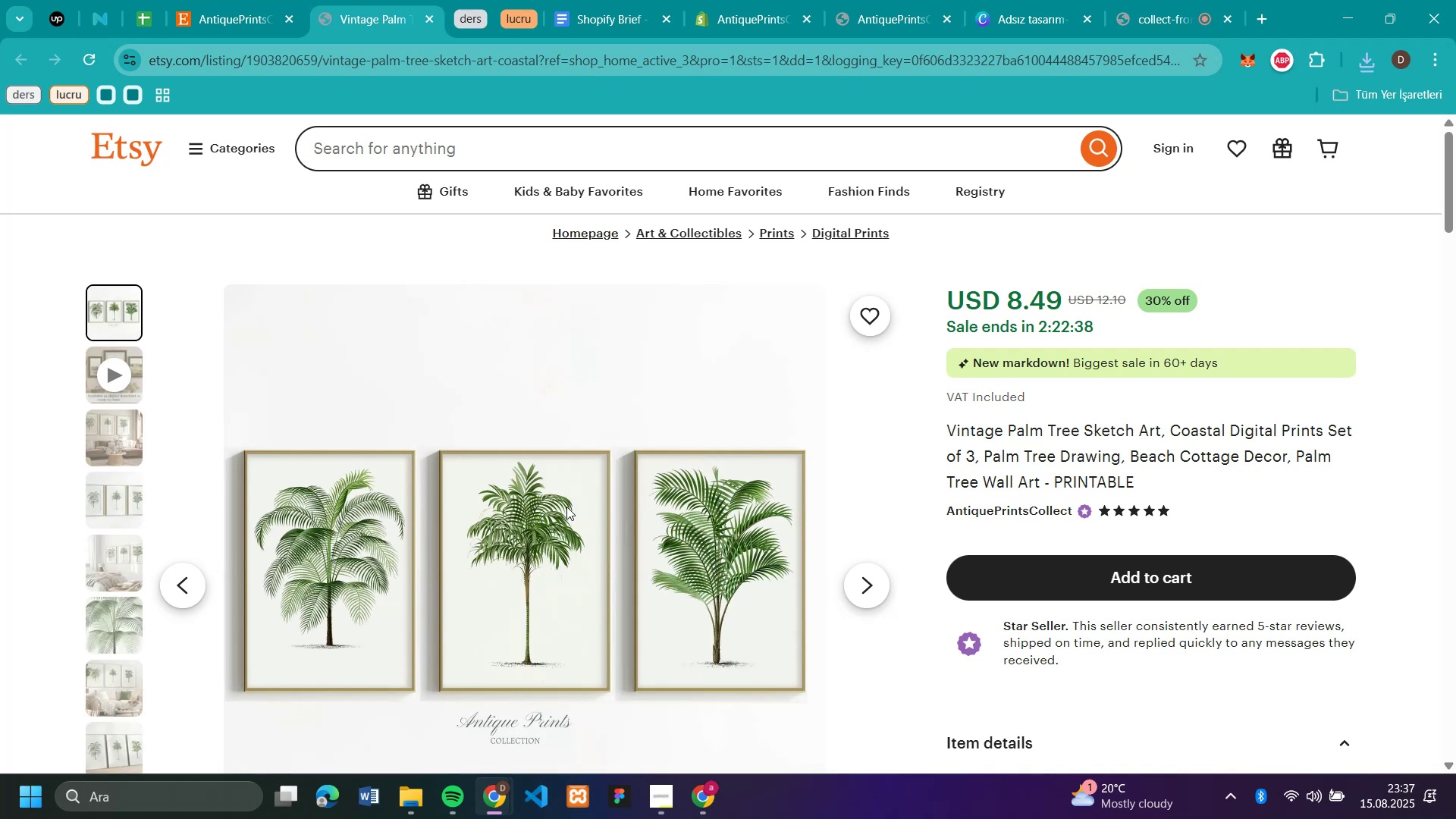 
key(Enter)
 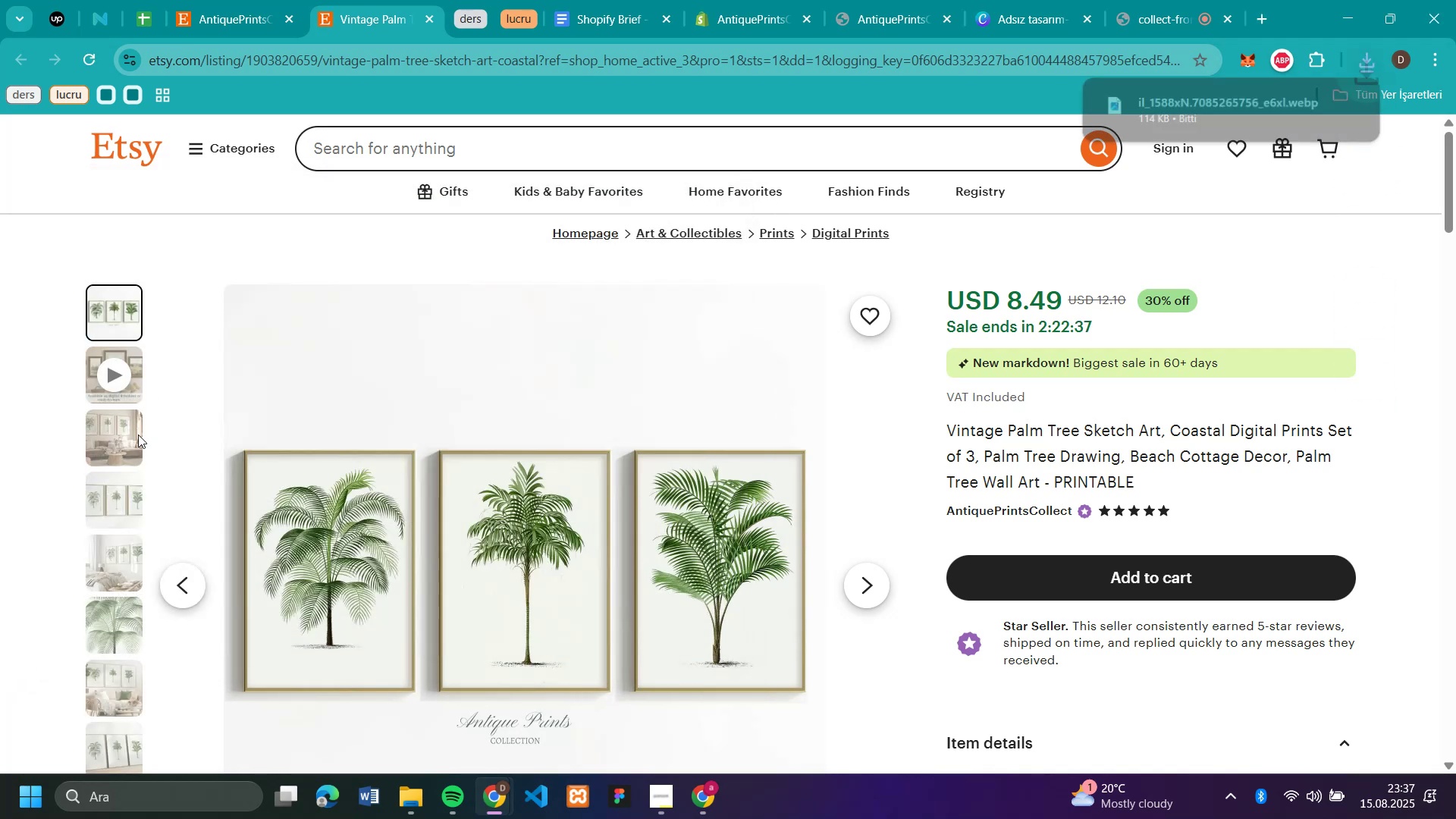 
left_click([115, 444])
 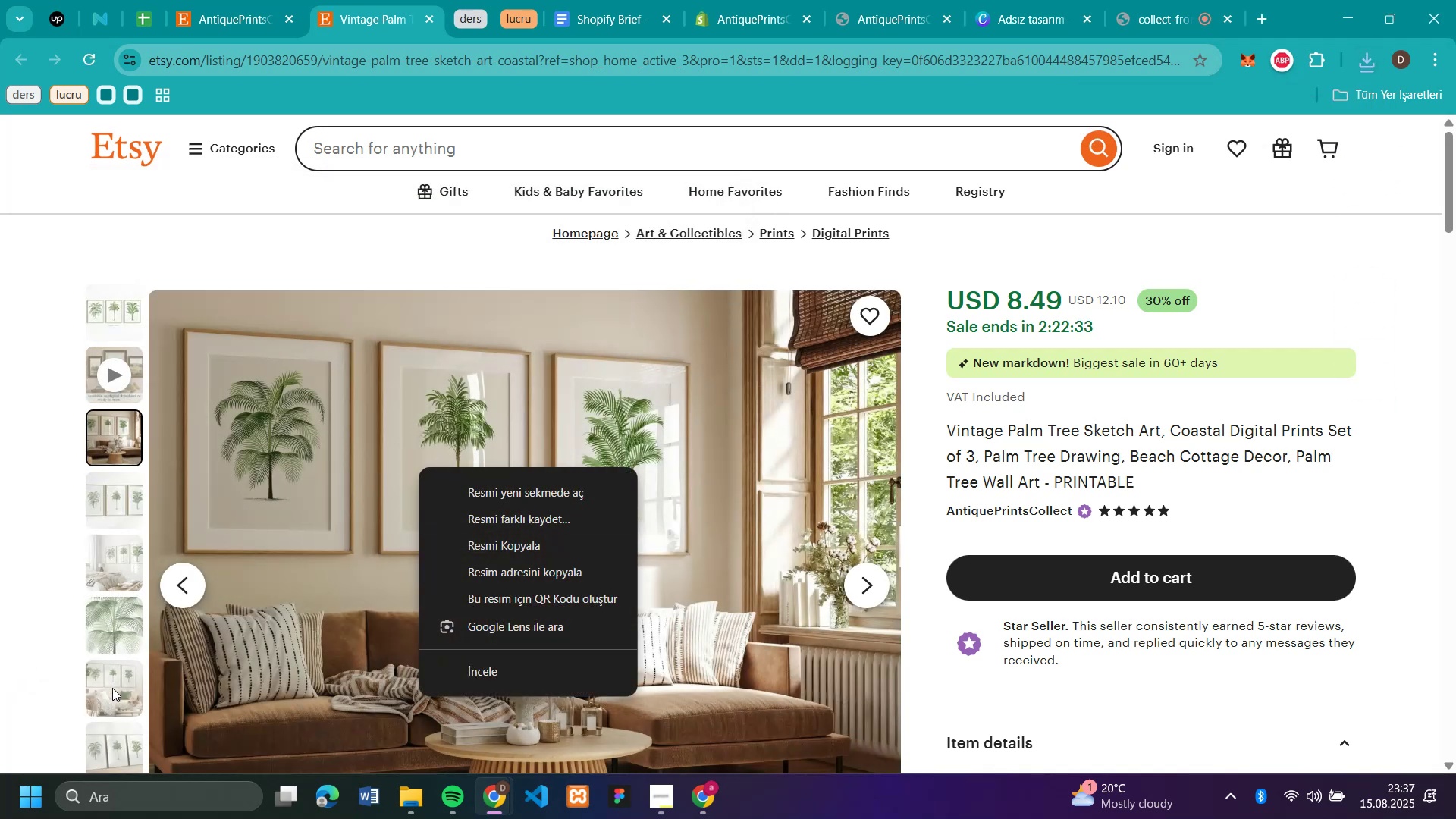 
left_click([515, 524])
 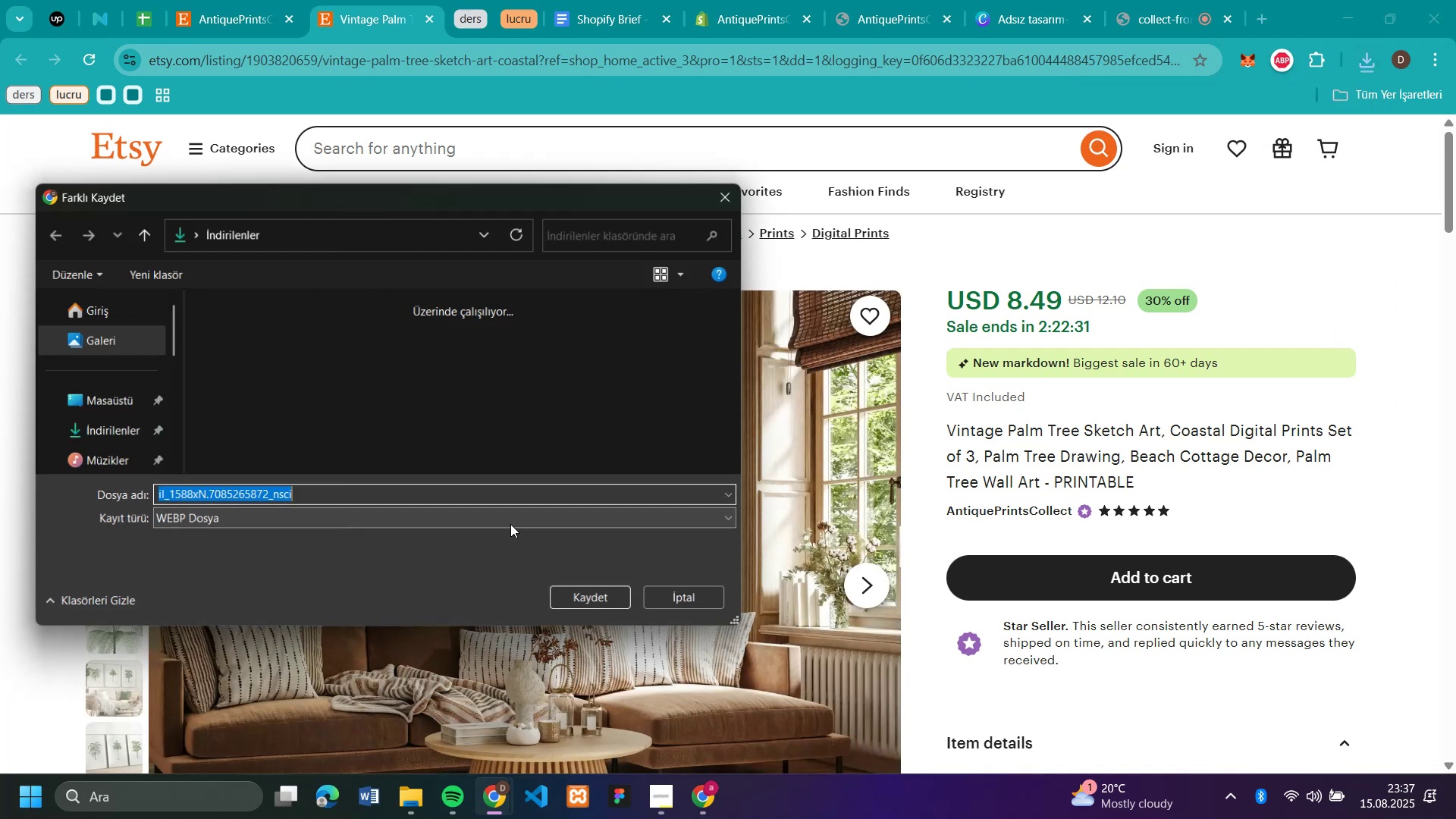 
key(Enter)
 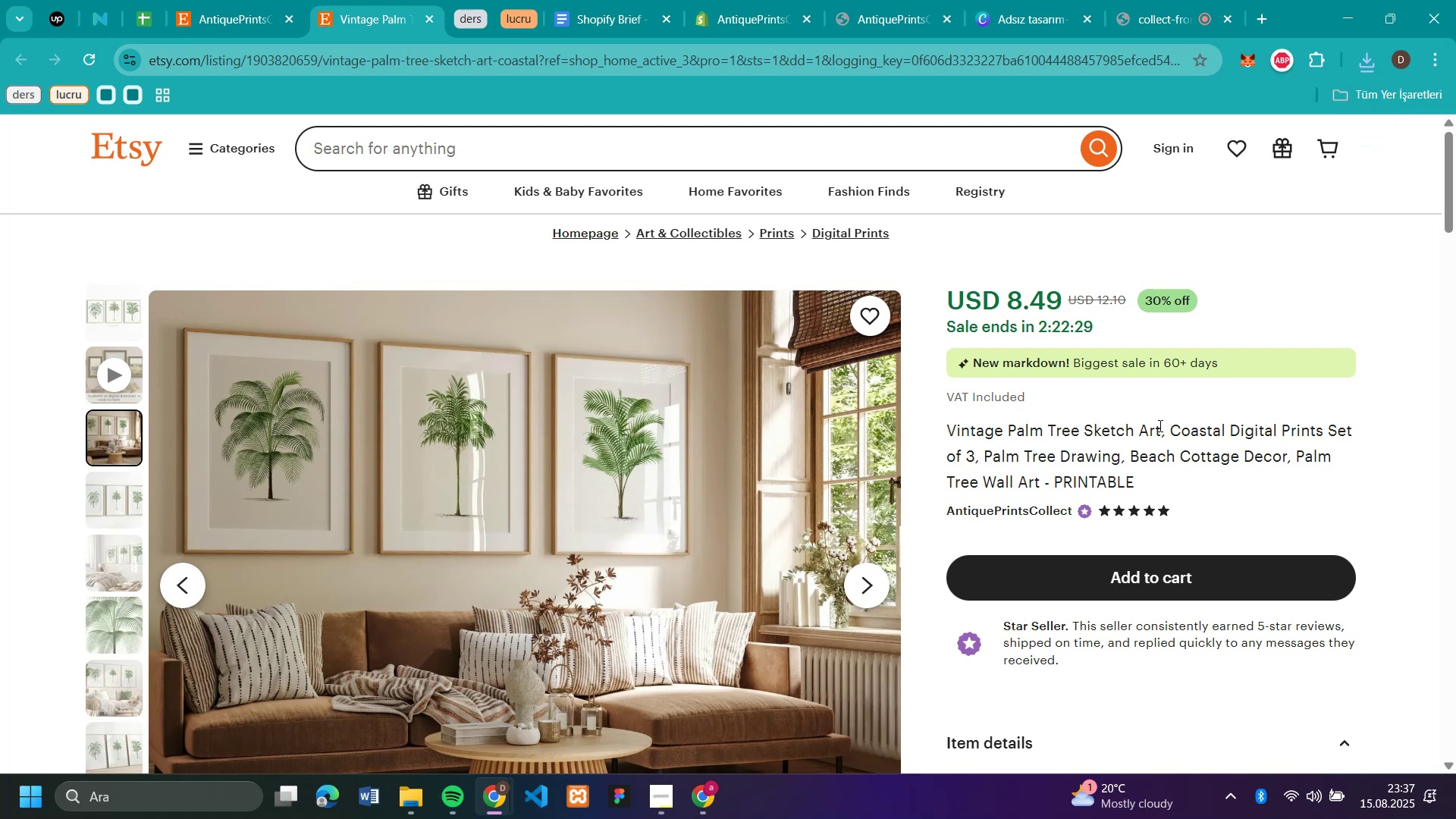 
left_click_drag(start_coordinate=[1161, 425], to_coordinate=[949, 416])
 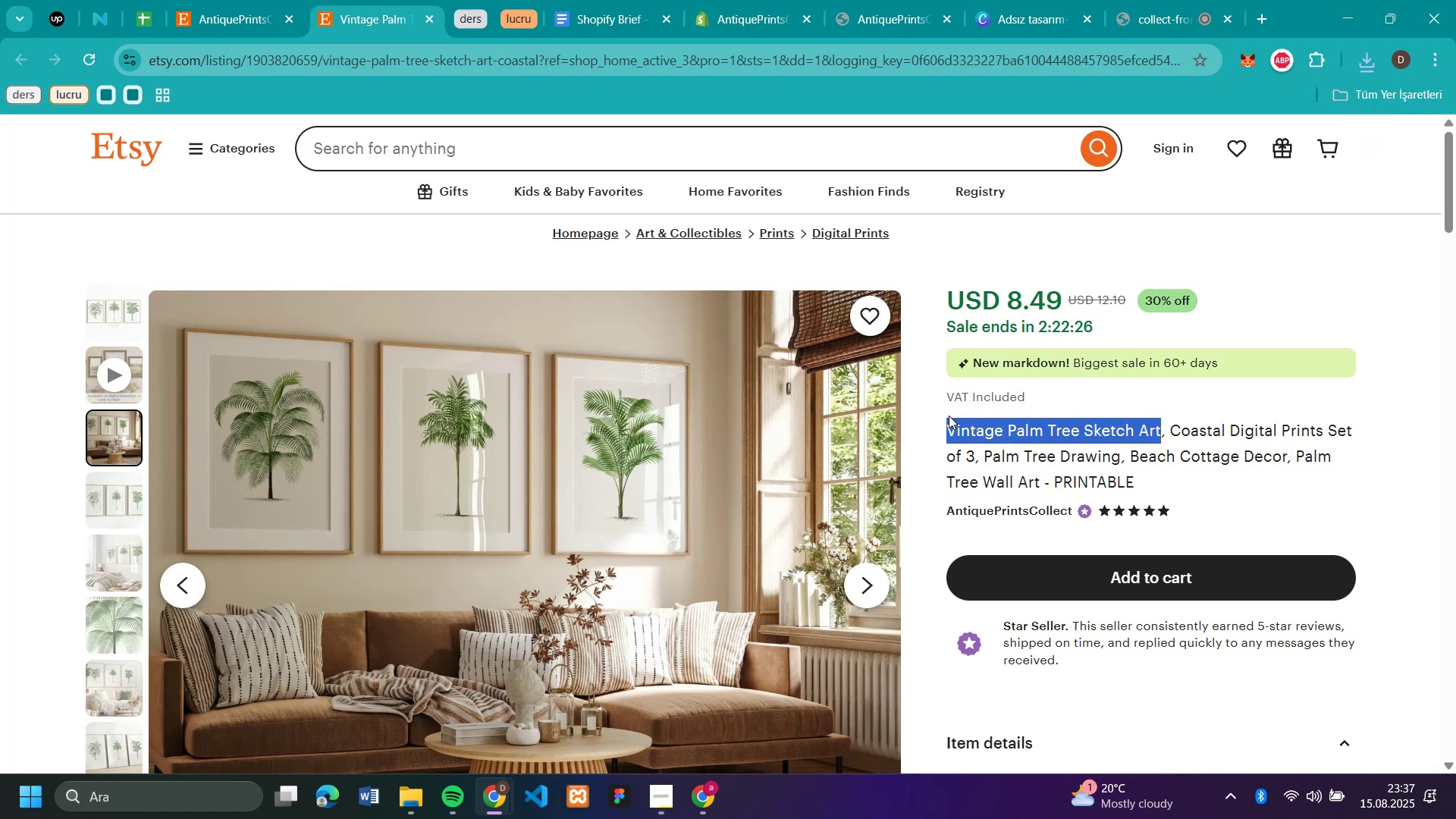 
key(Control+C)
 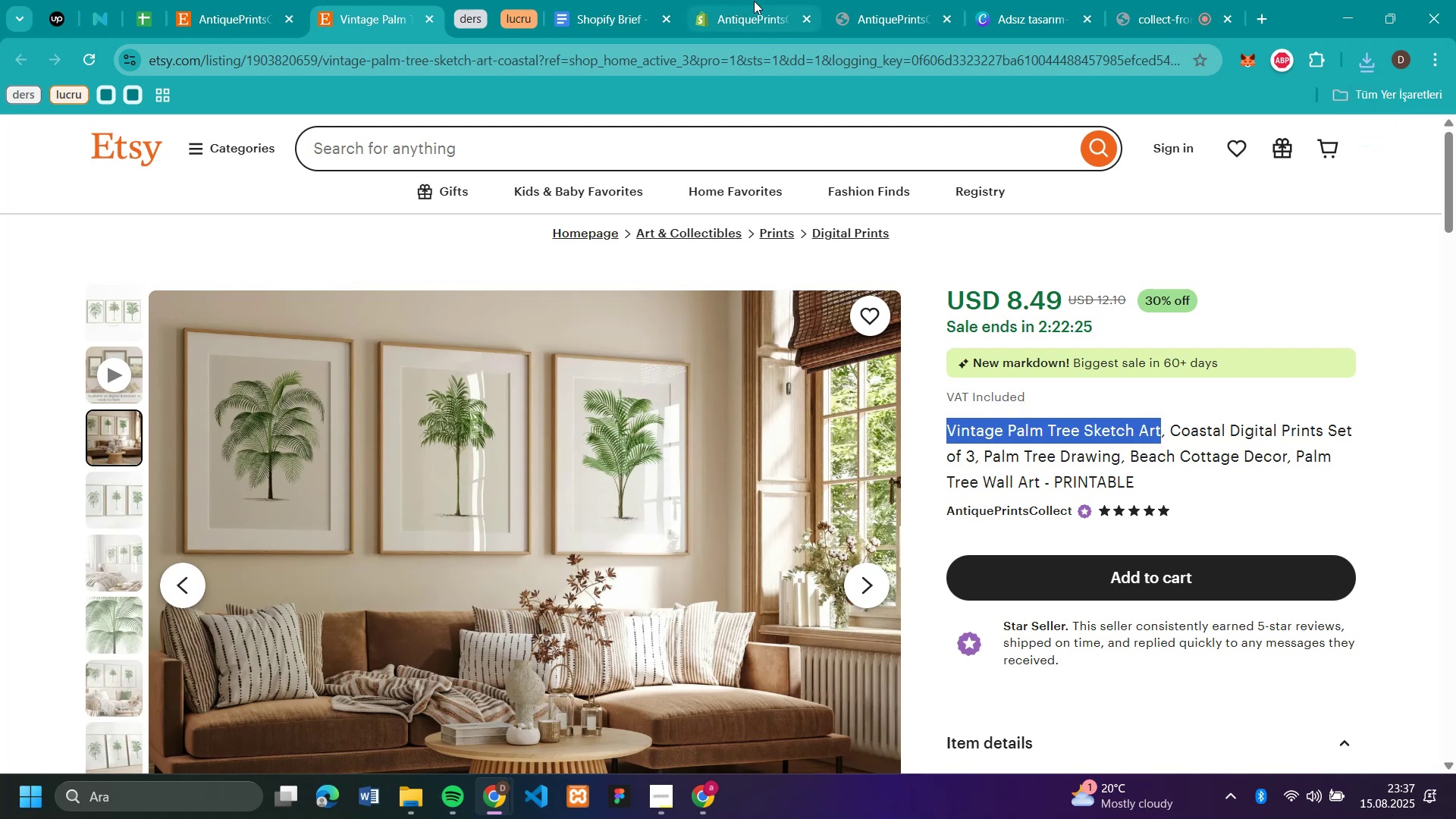 
left_click([754, 1])
 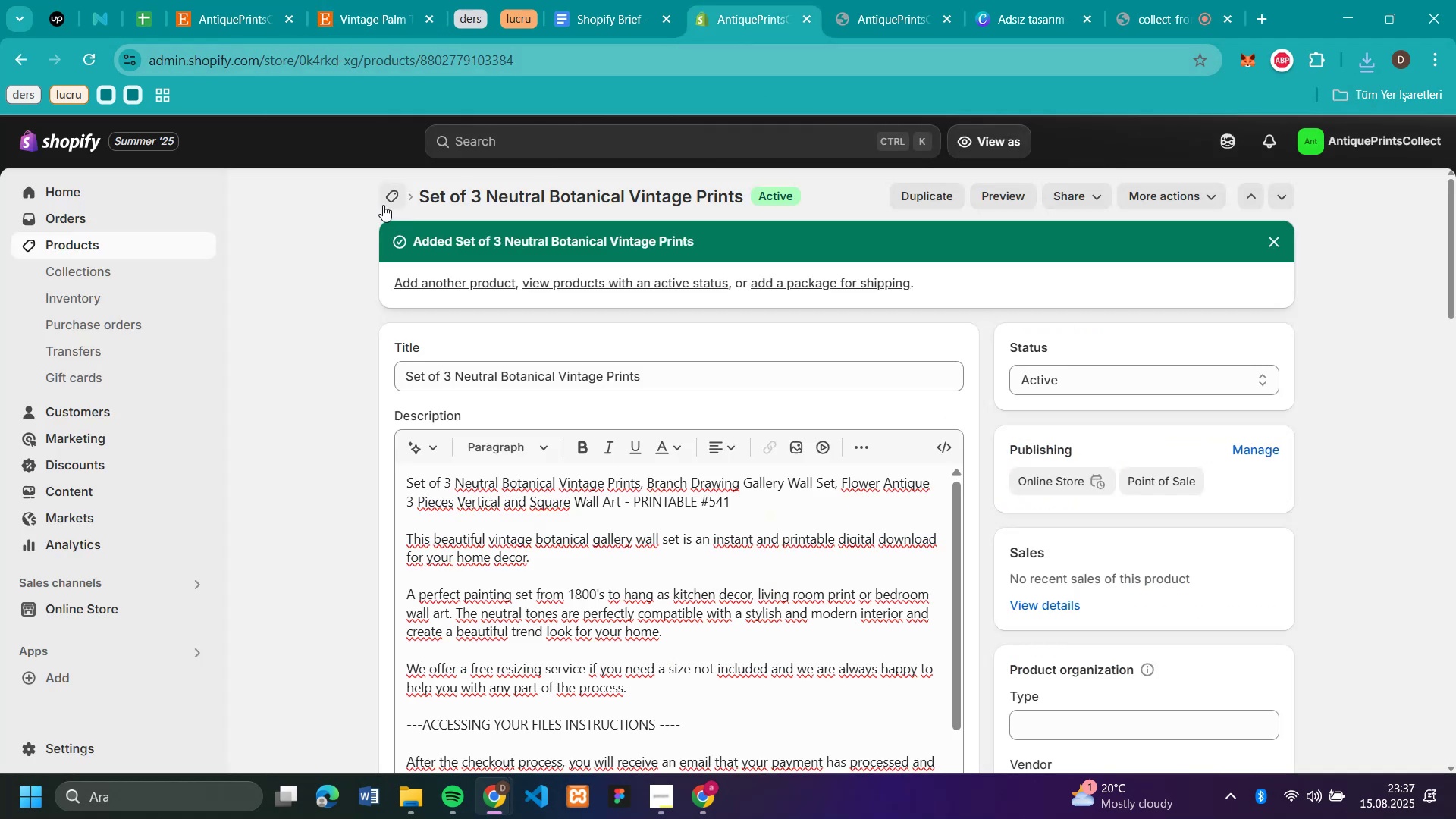 
left_click([383, 205])
 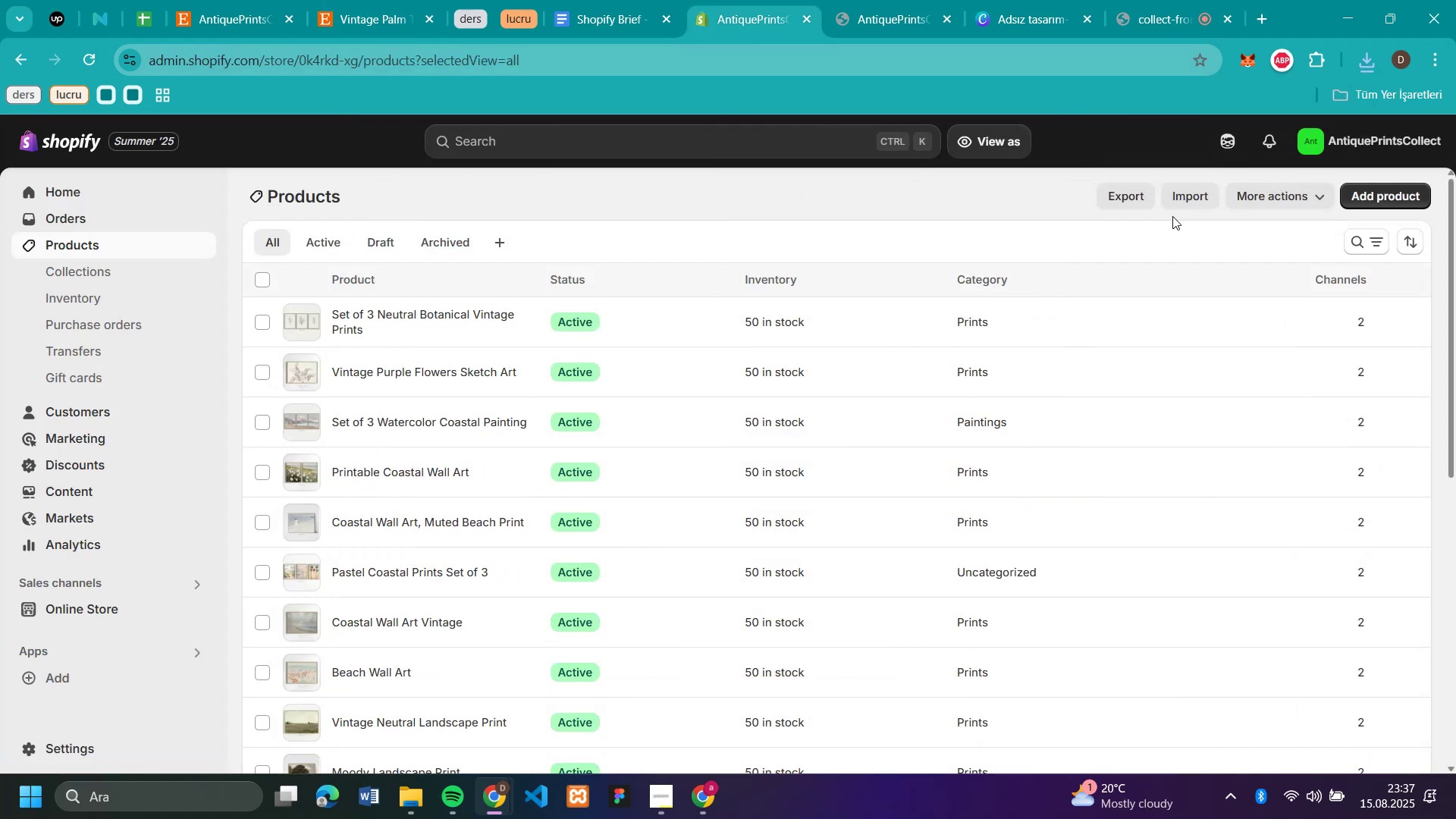 
left_click([1364, 187])
 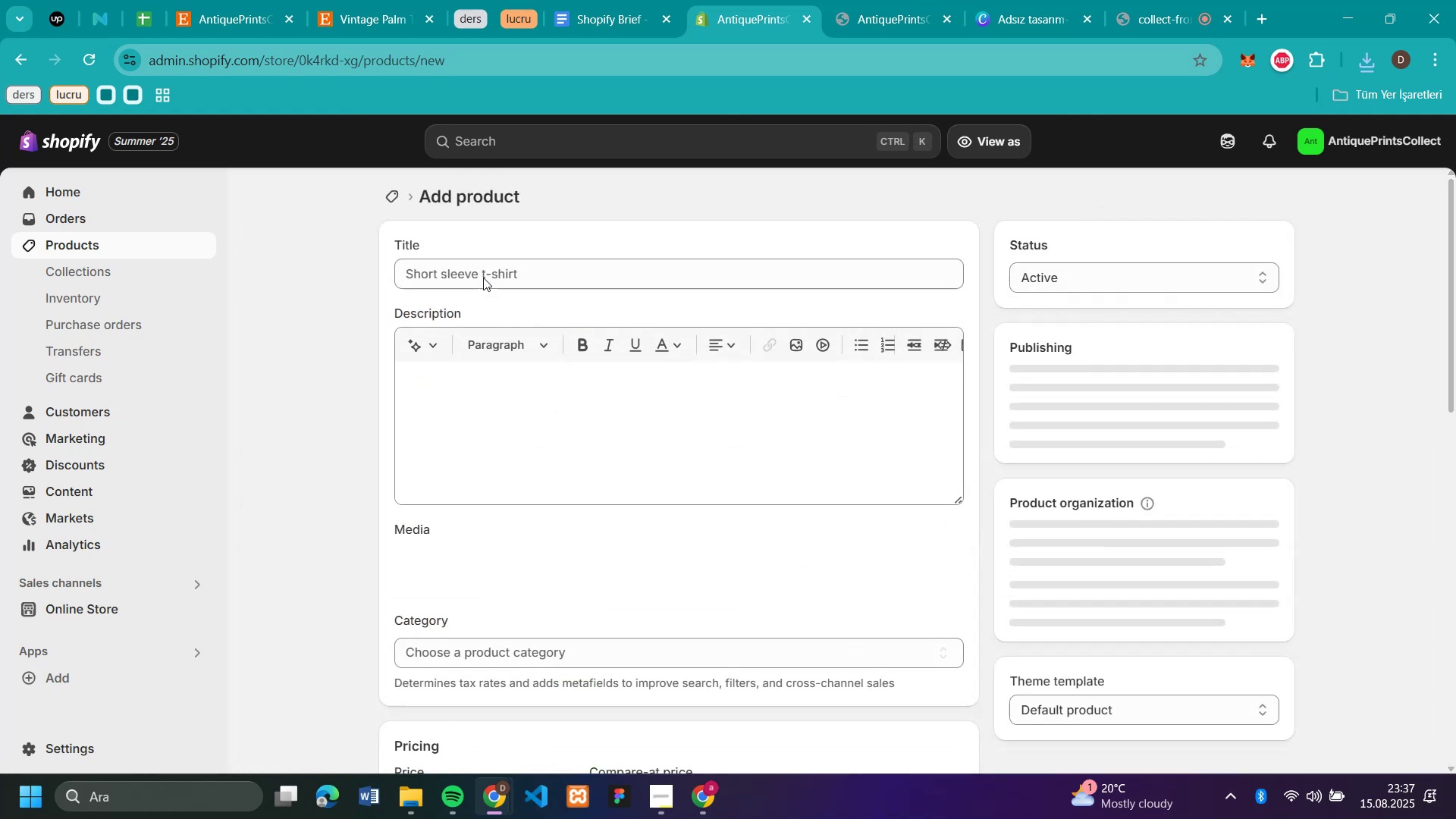 
left_click([500, 269])
 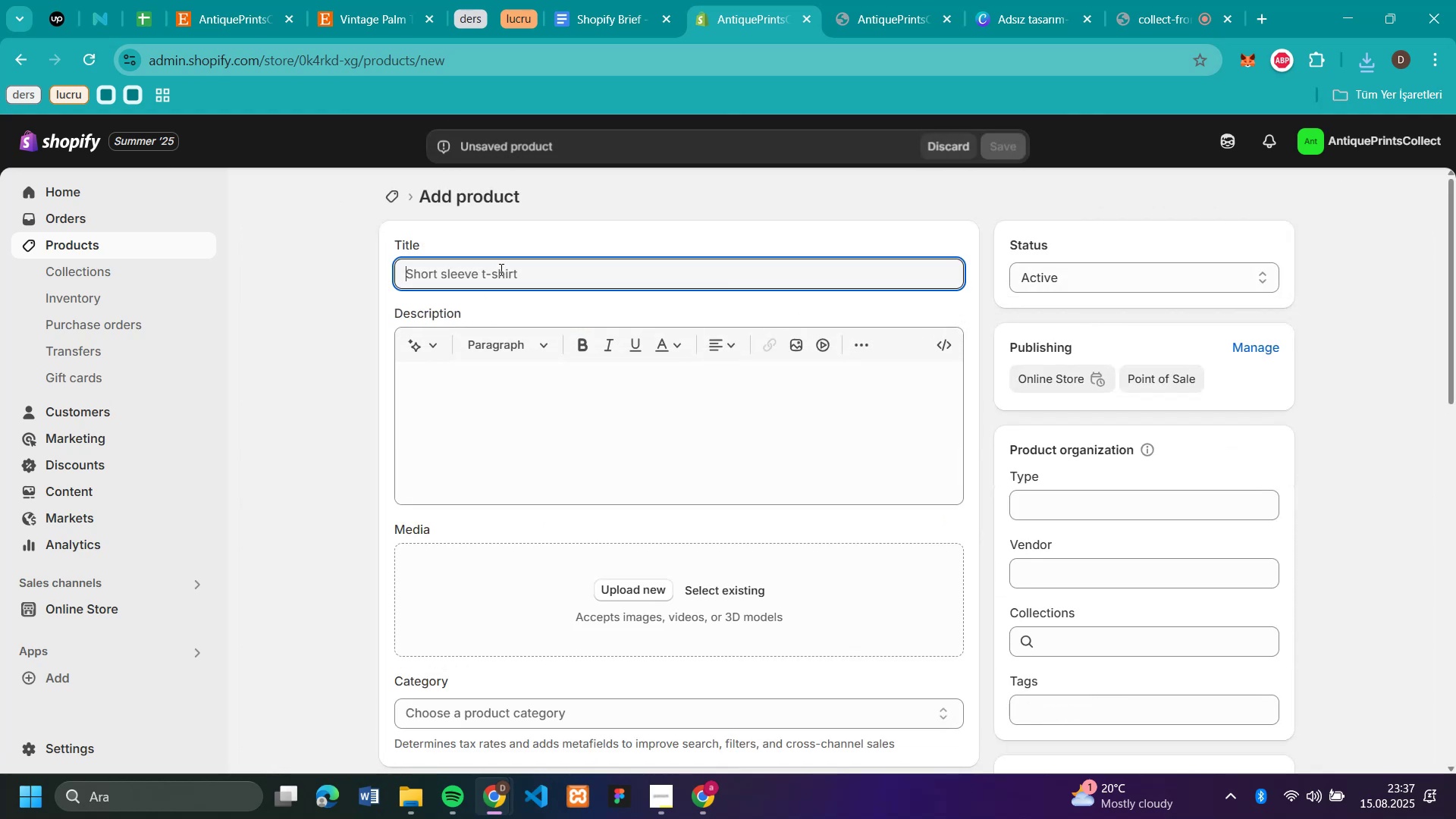 
key(Control+V)
 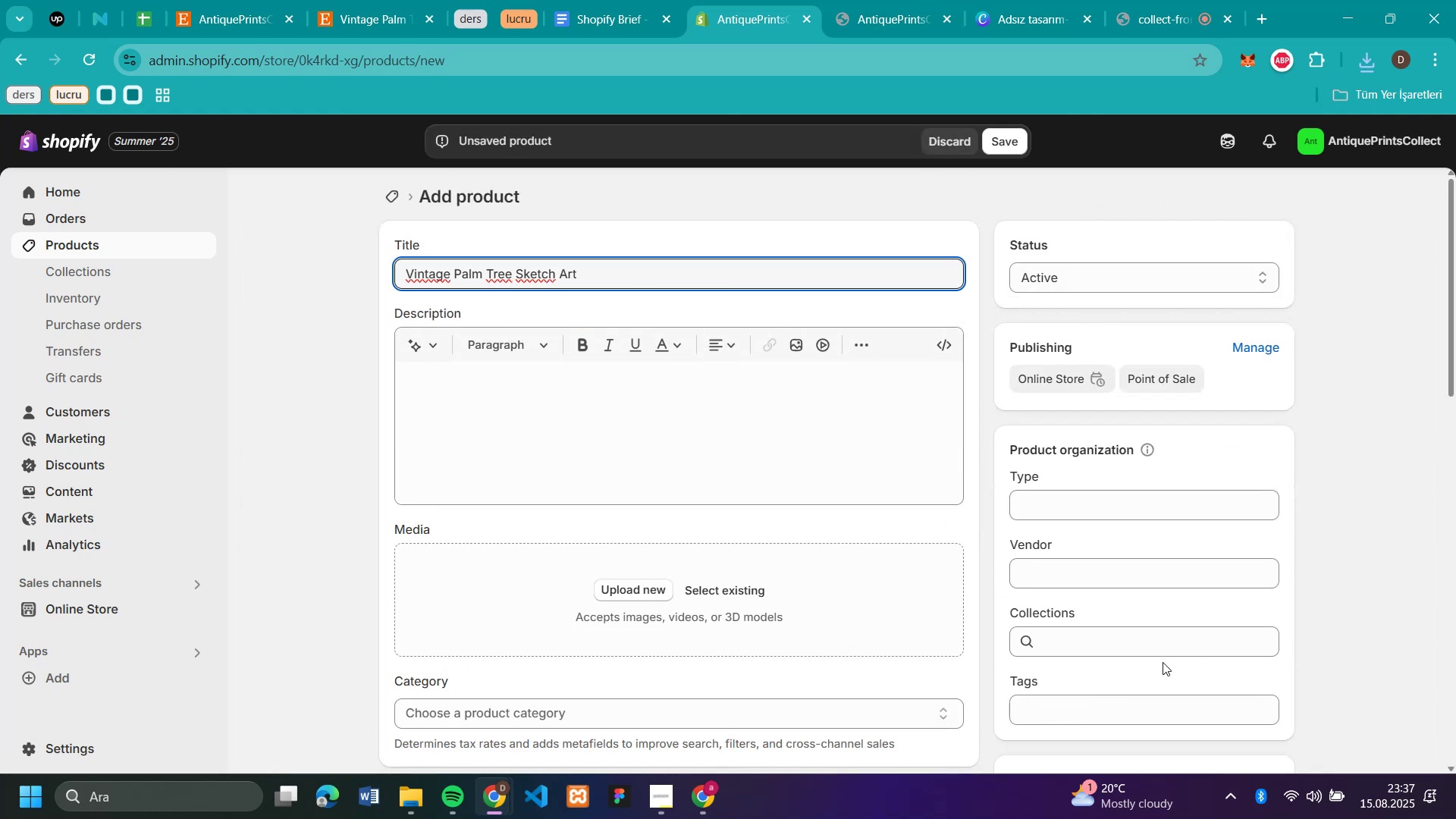 
left_click([1162, 627])
 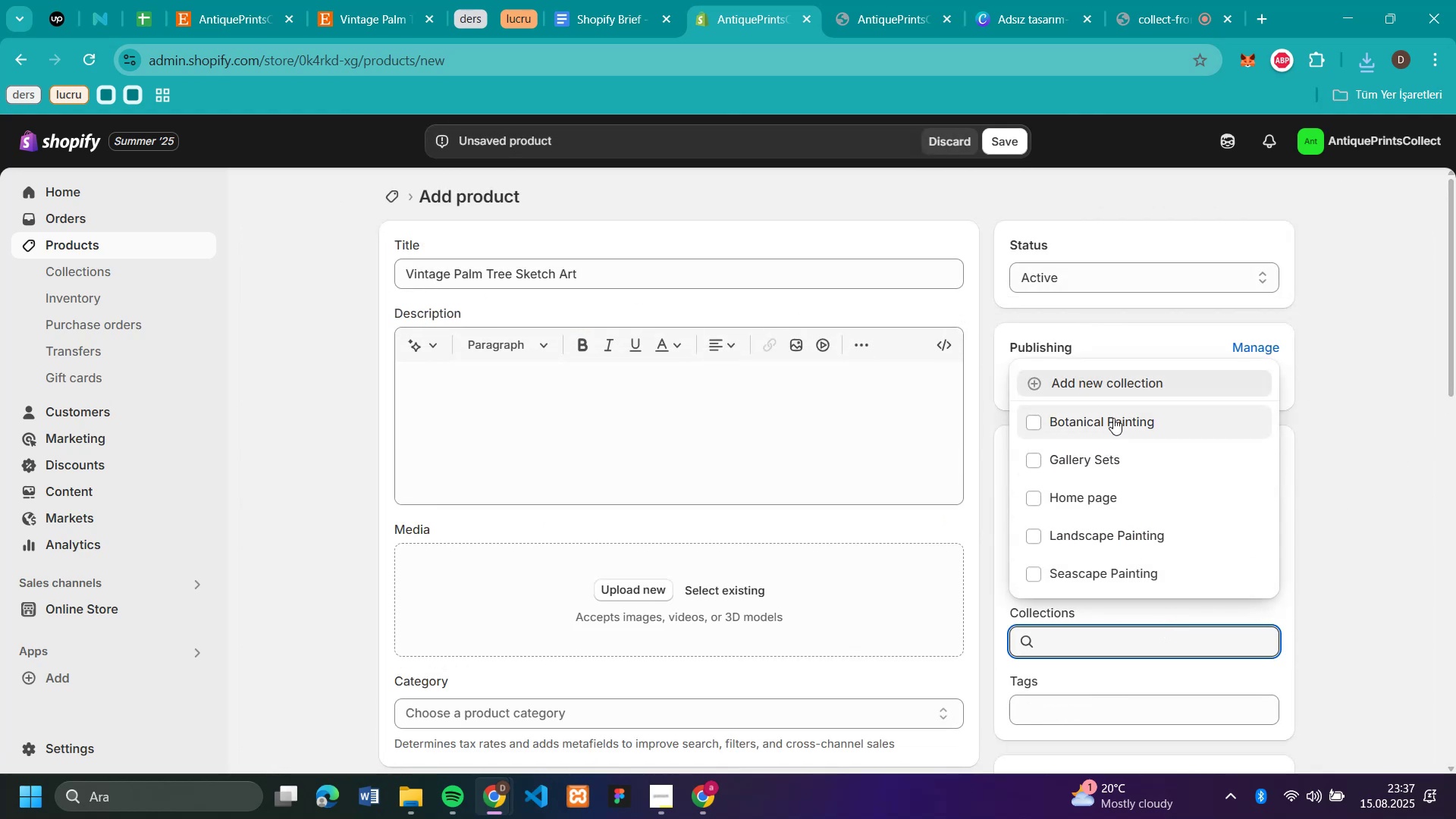 
left_click([1113, 416])
 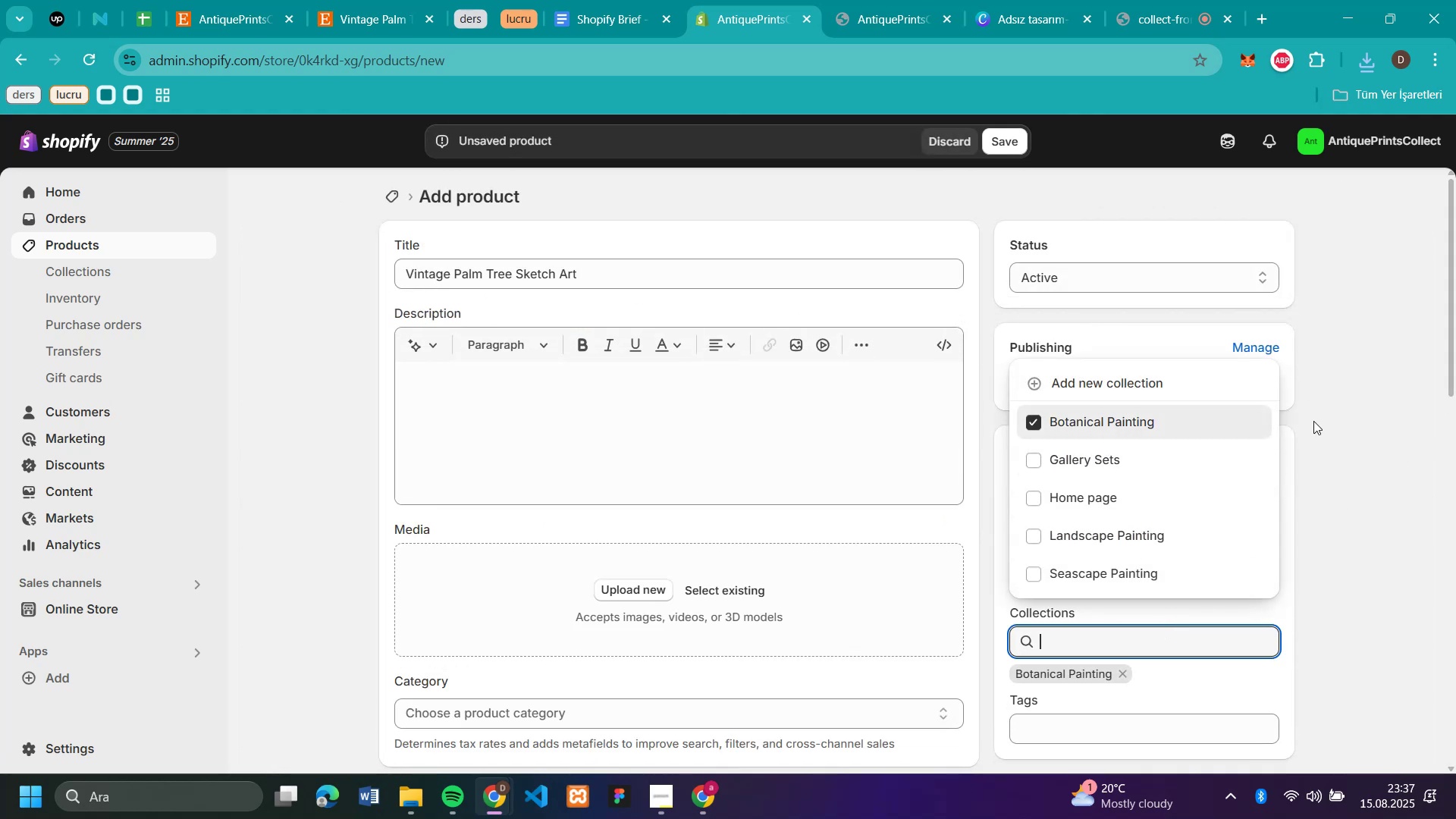 
left_click([1313, 420])
 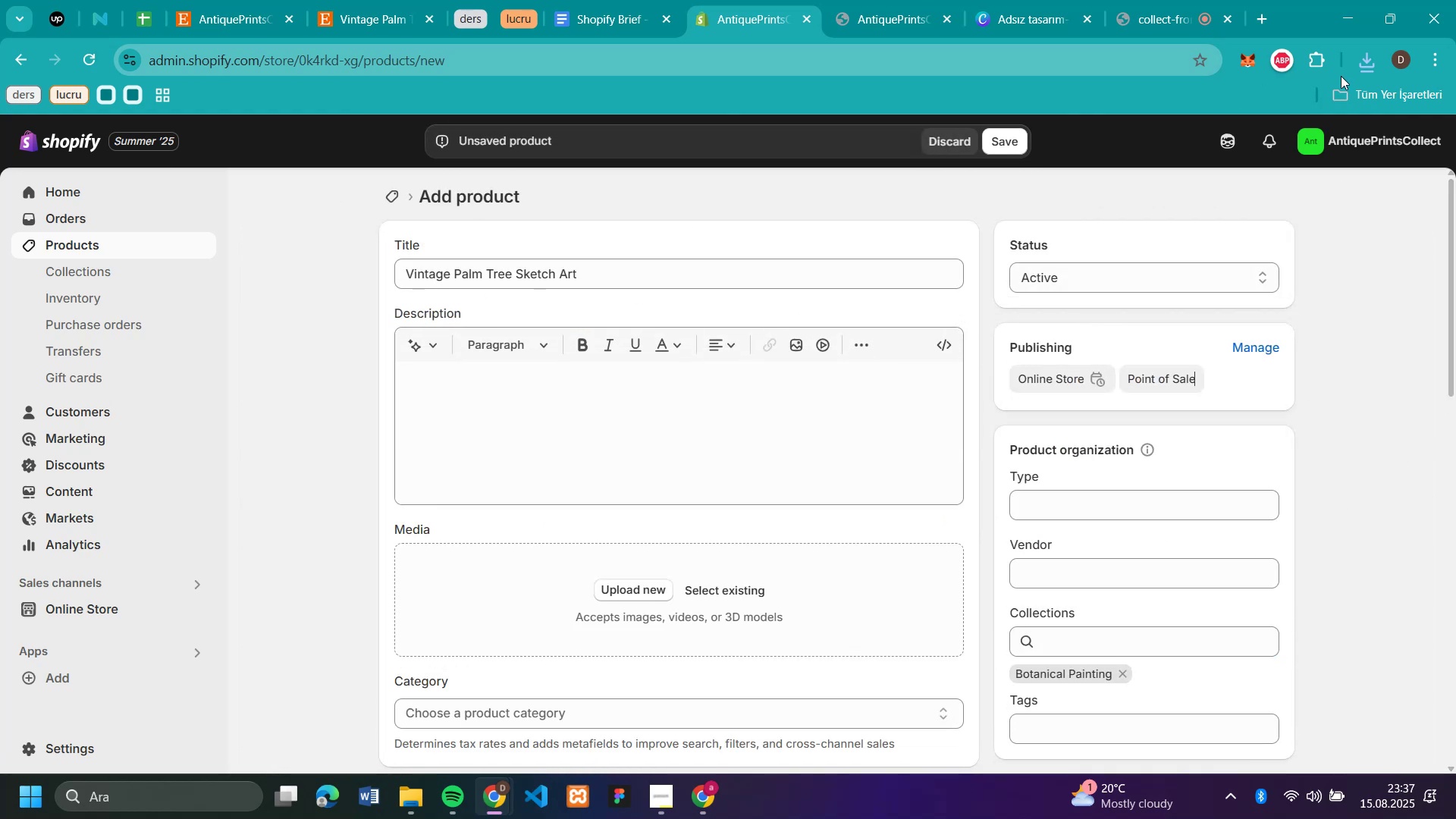 
left_click([1370, 60])
 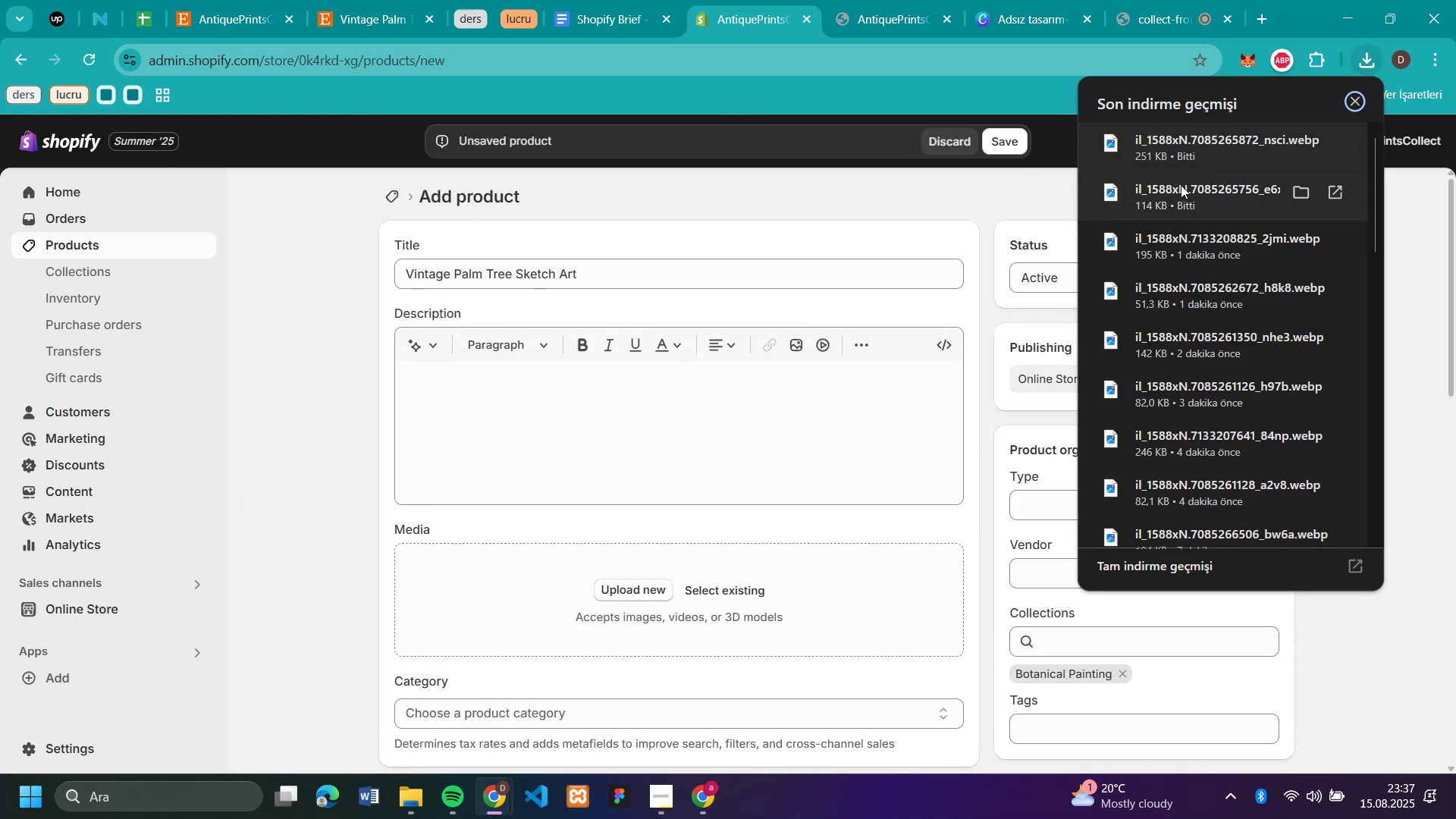 
left_click_drag(start_coordinate=[1174, 195], to_coordinate=[739, 601])
 